 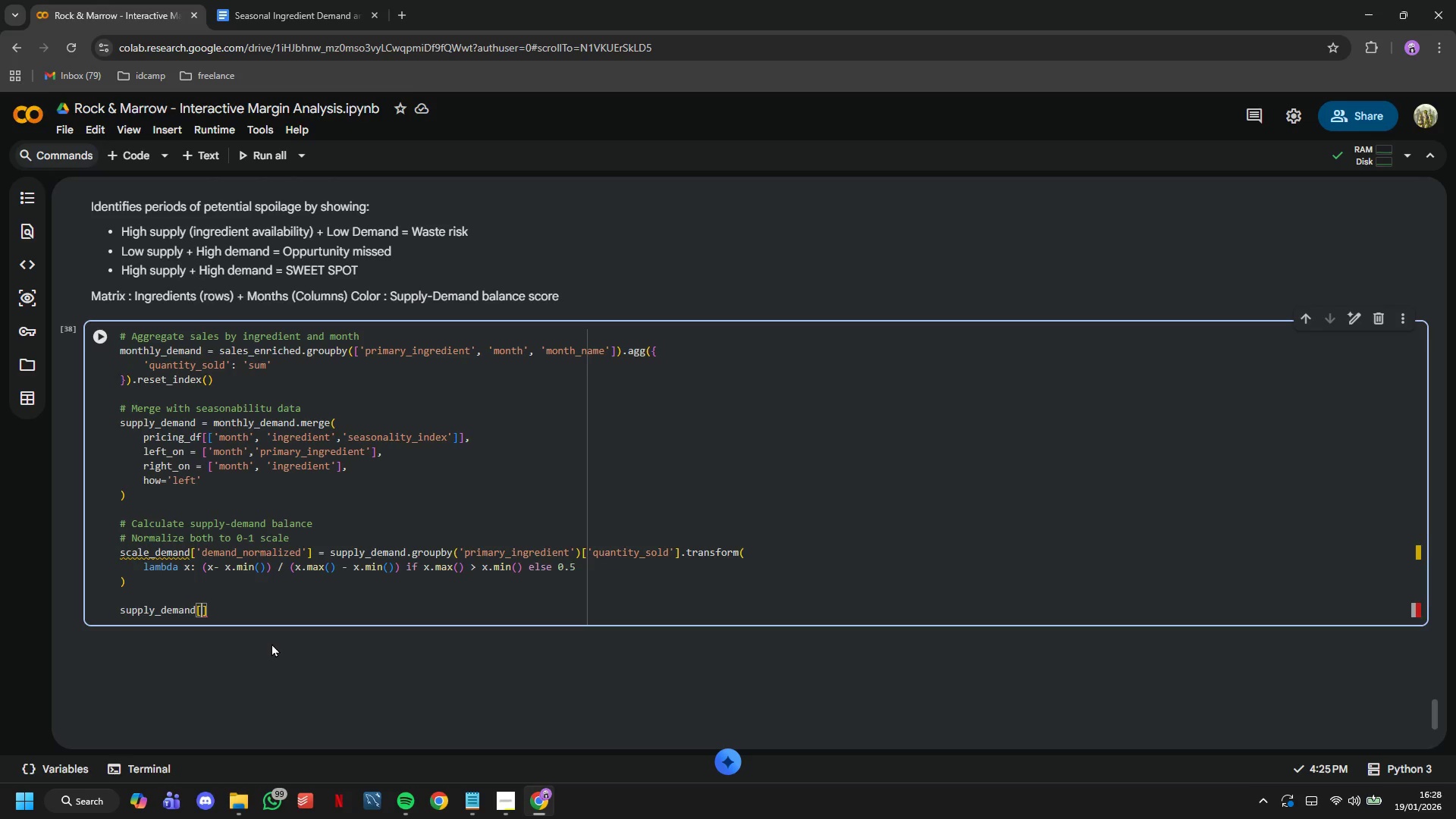 
type('supply_normalized)
 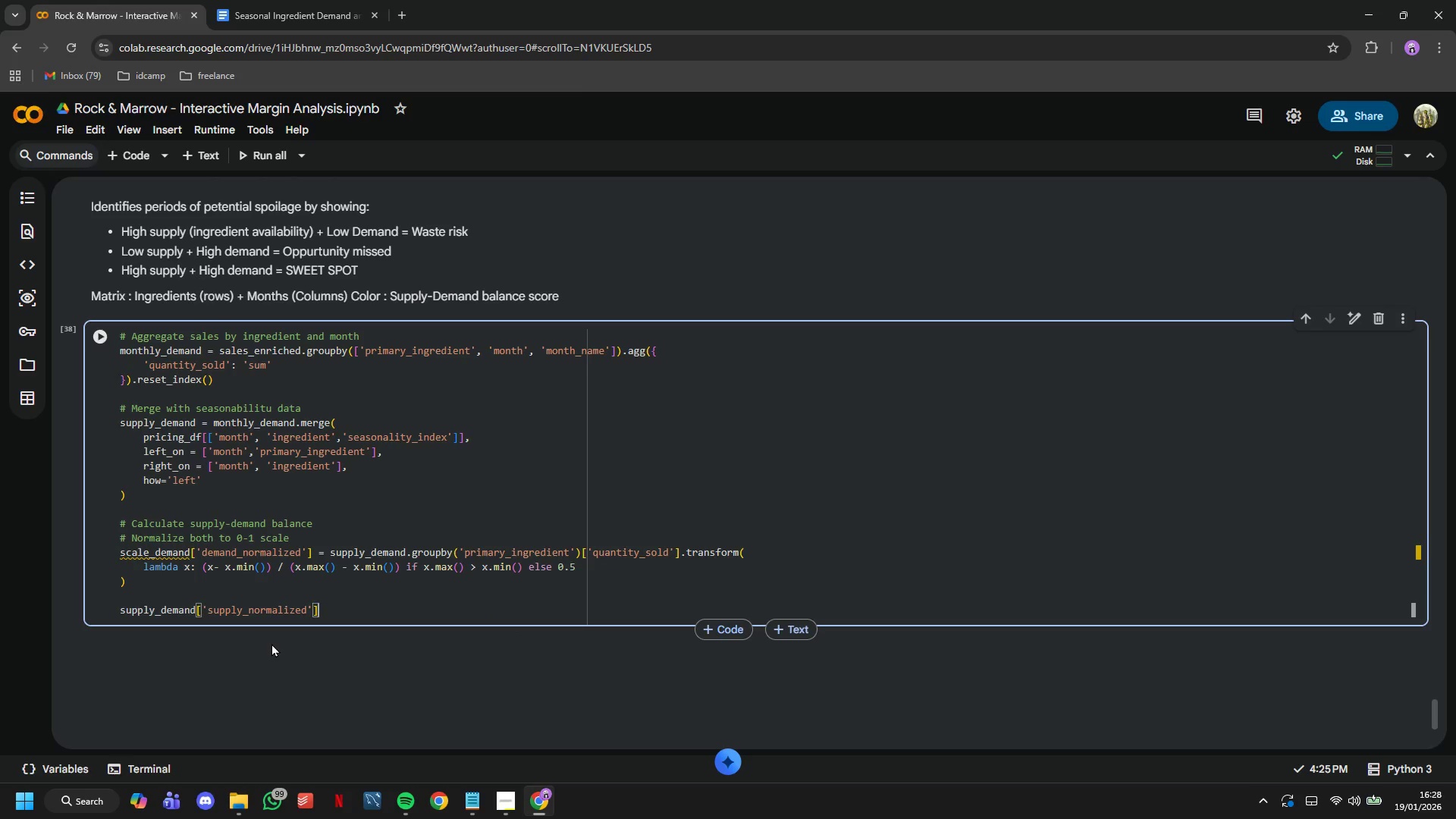 
 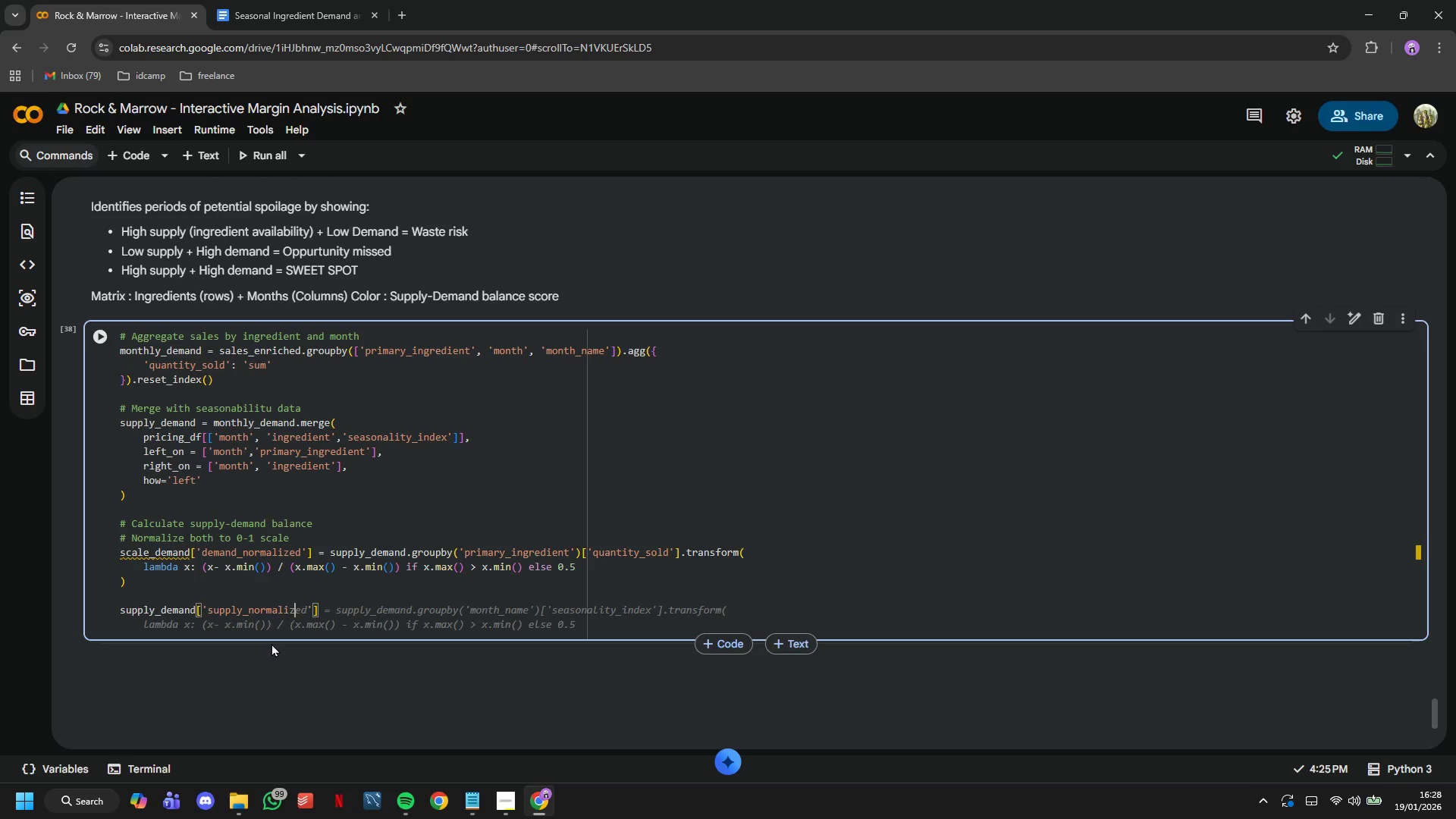 
key(ArrowRight)
 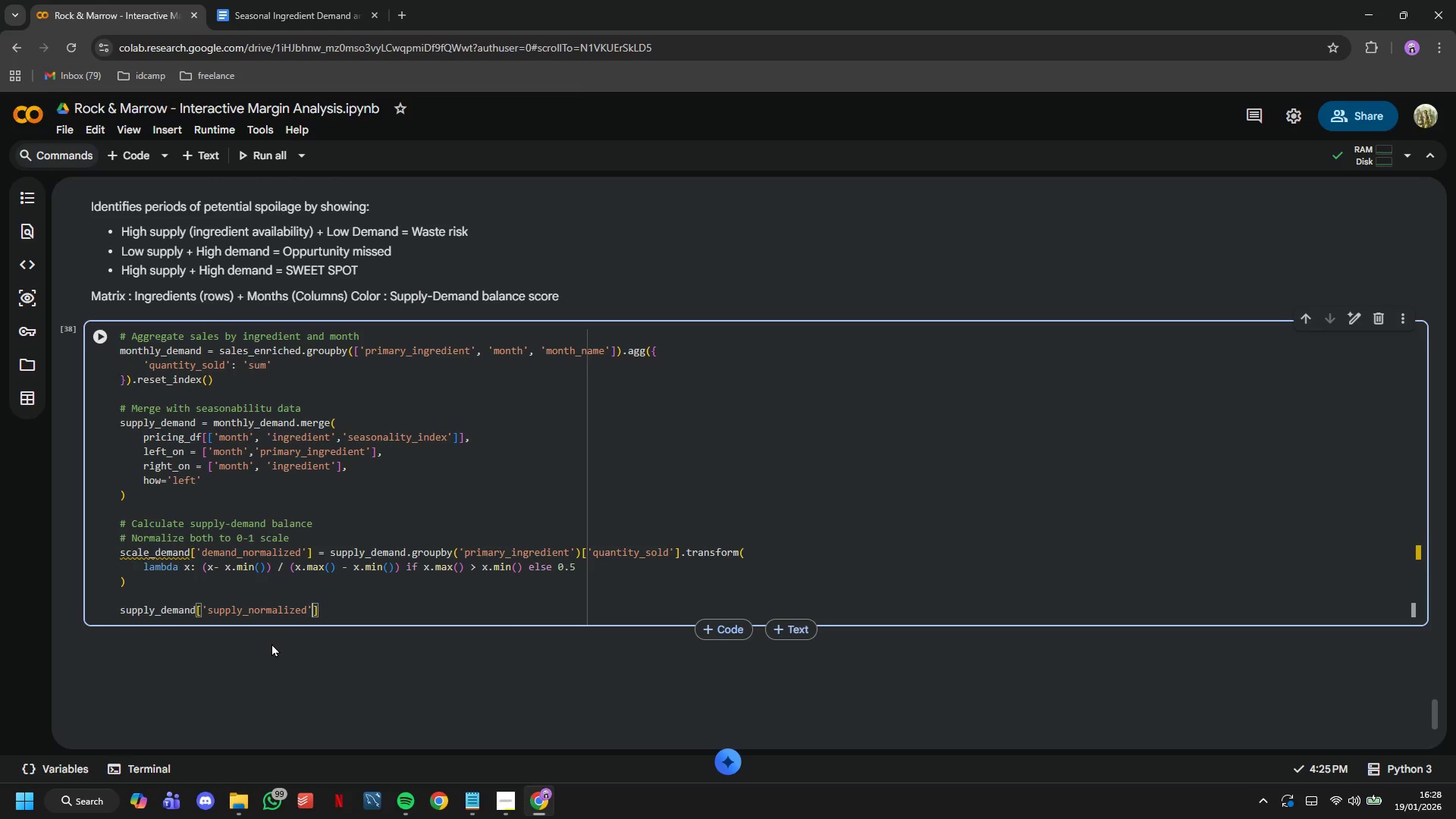 
key(ArrowRight)
 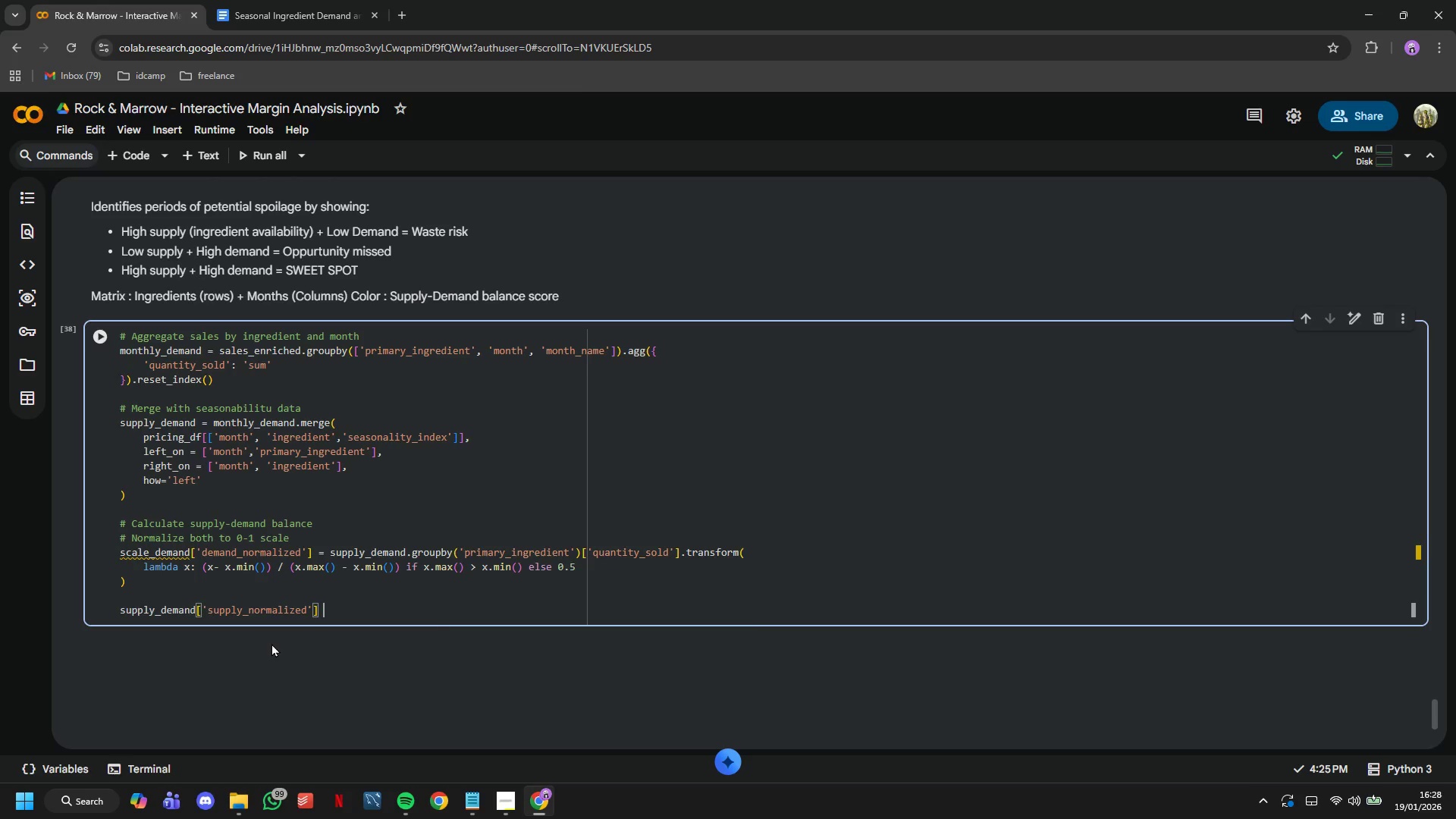 
key(Space)
 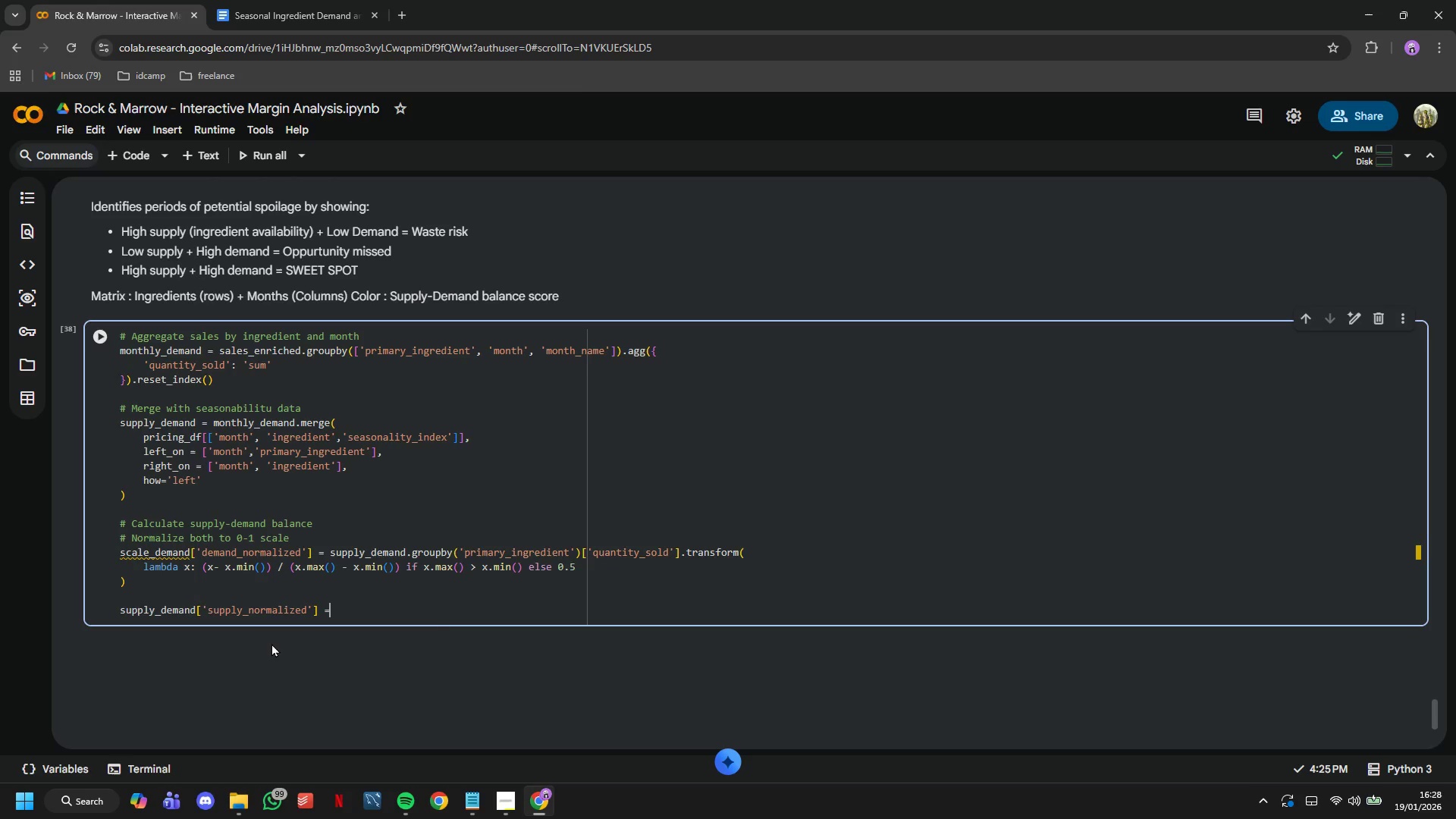 
key(Equal)
 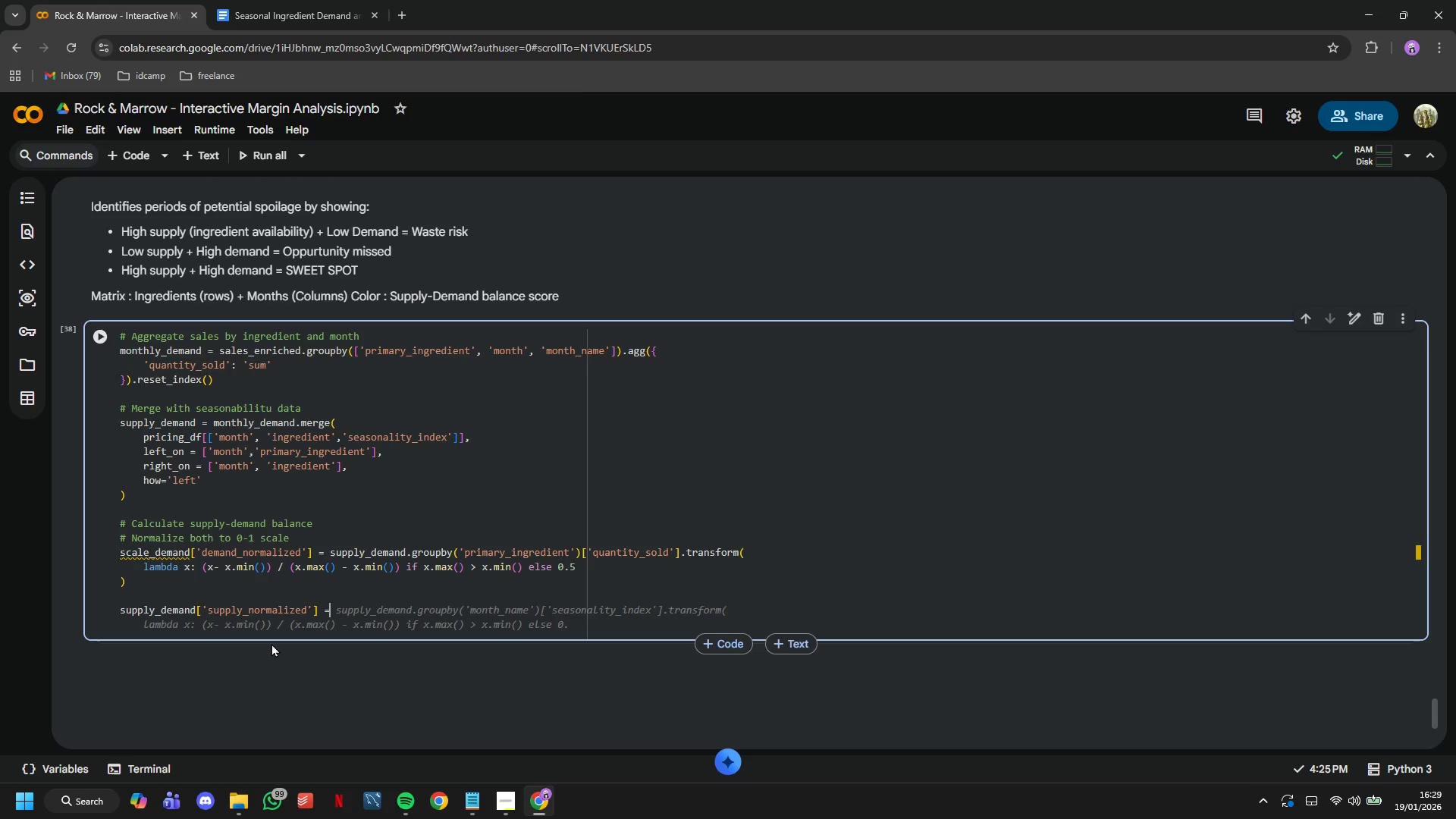 
wait(11.2)
 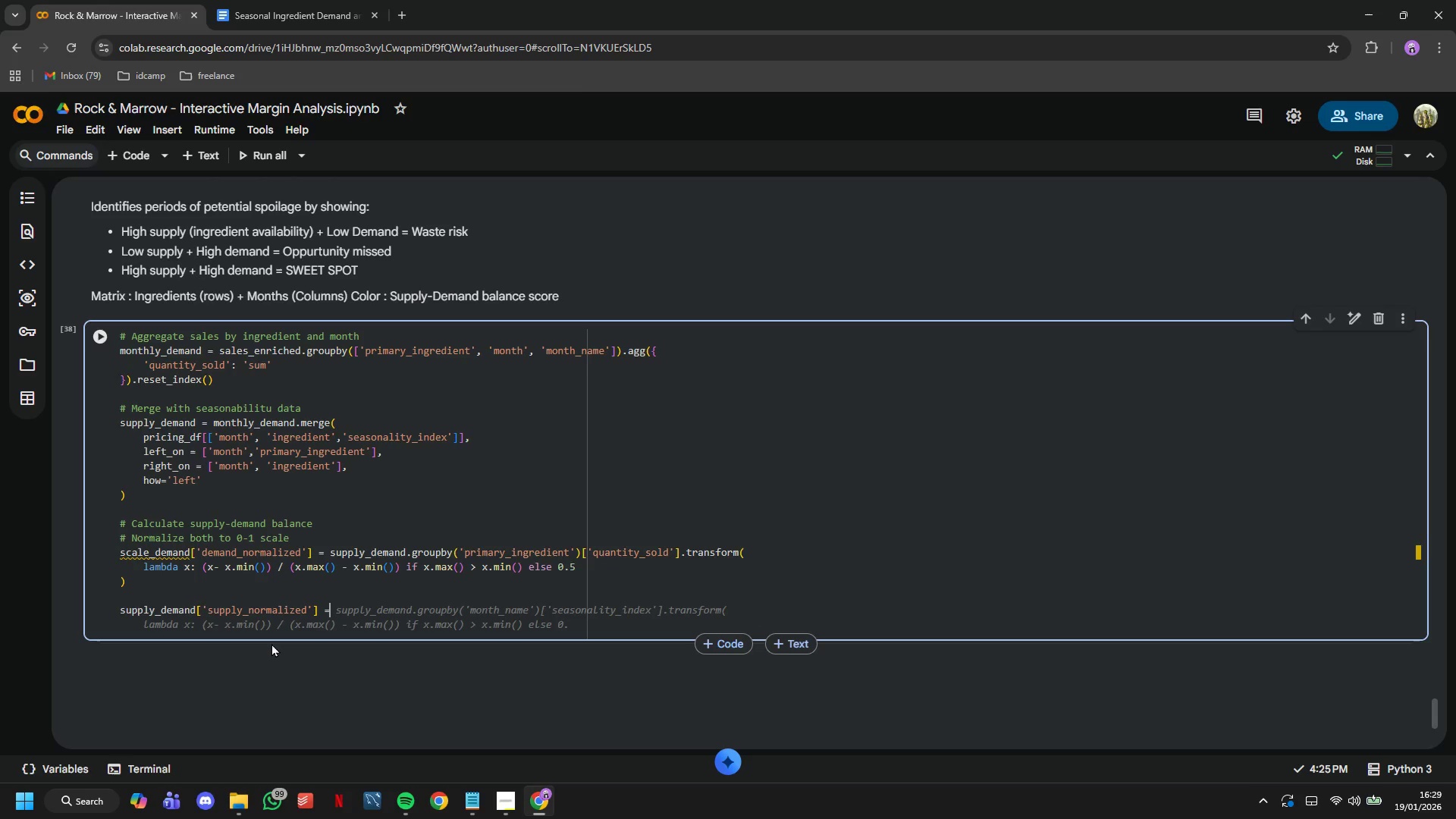 
key(Space)
 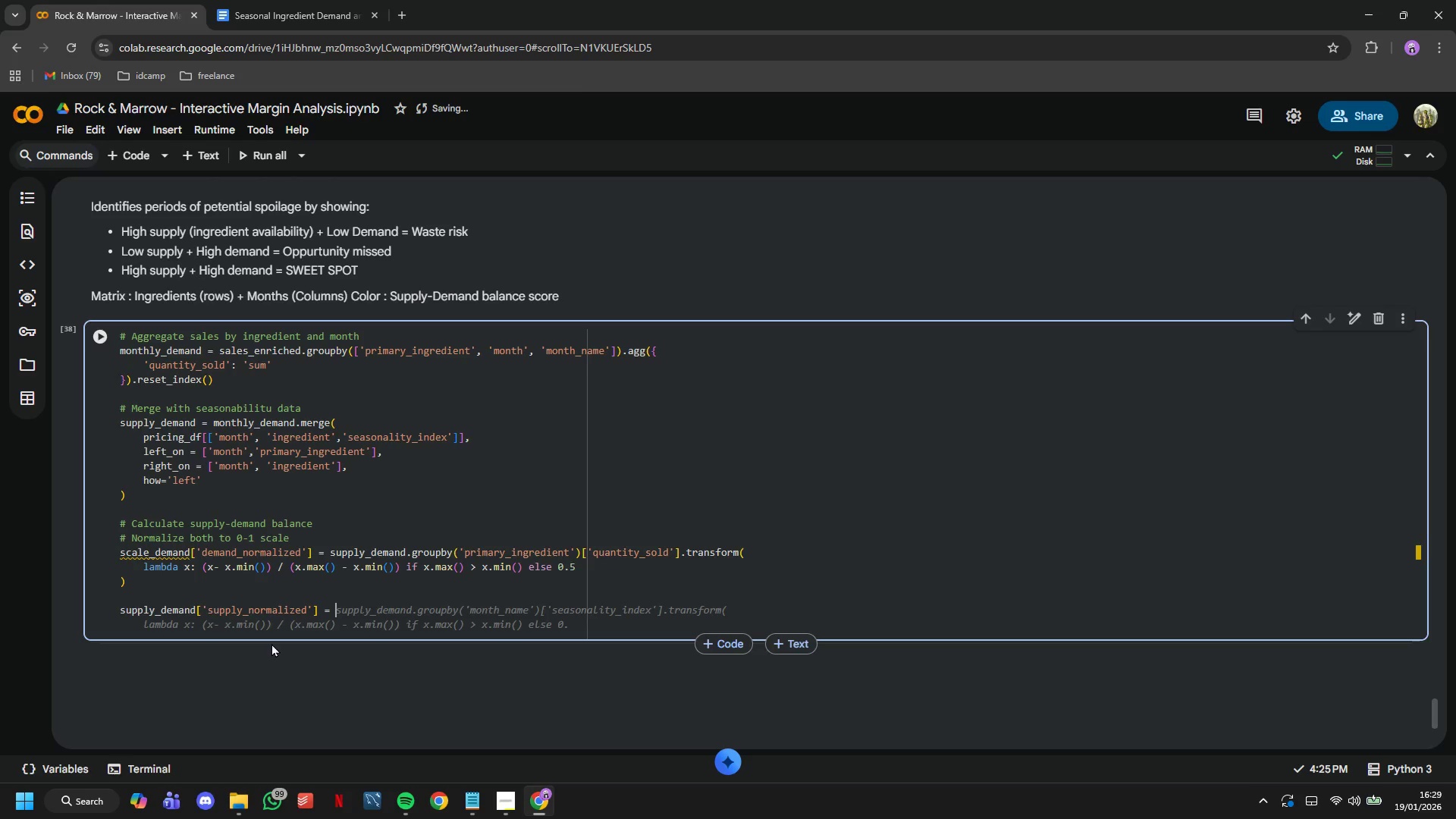 
wait(14.3)
 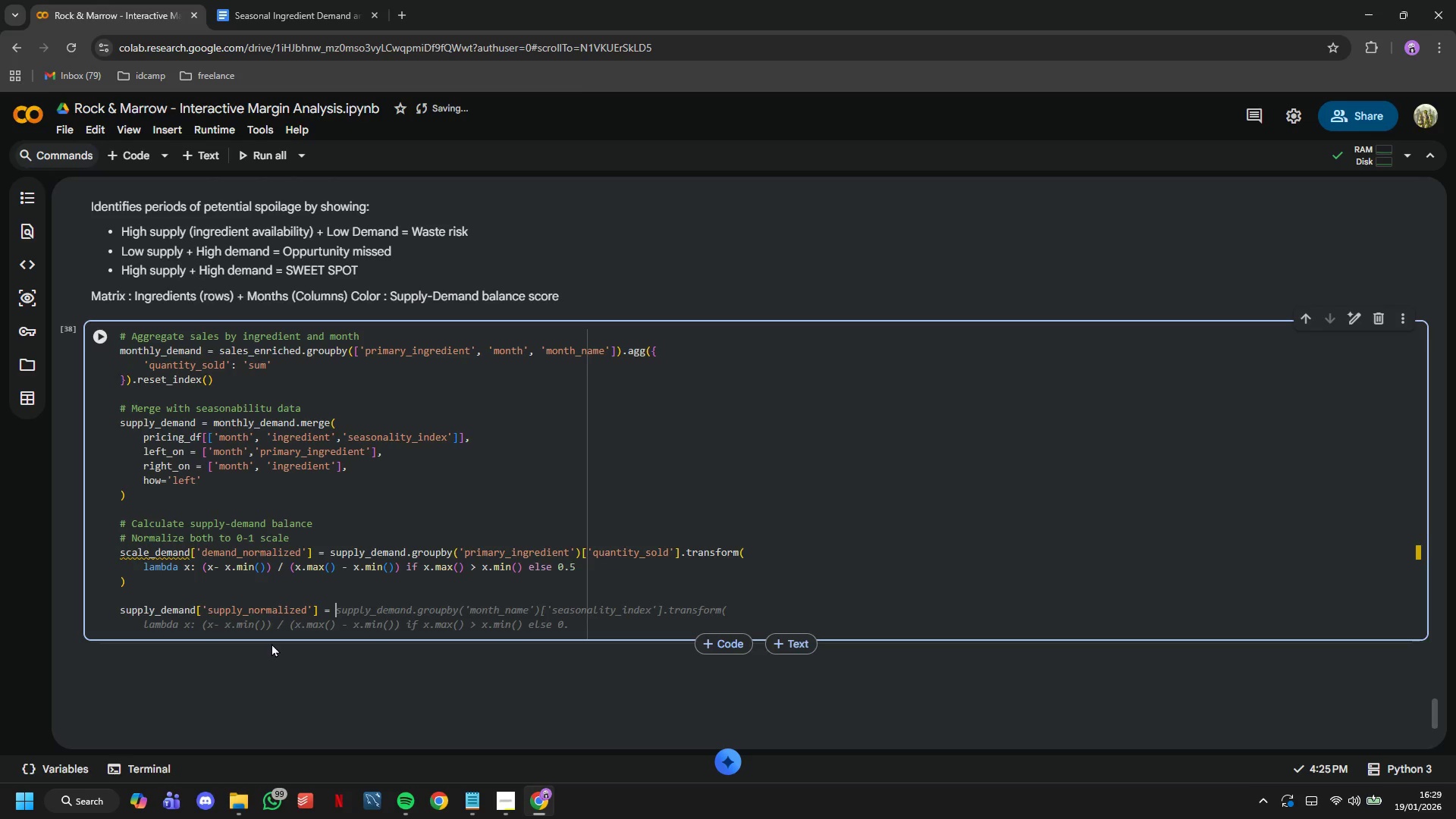 
type(supply_demand['sea)
key(Tab)
 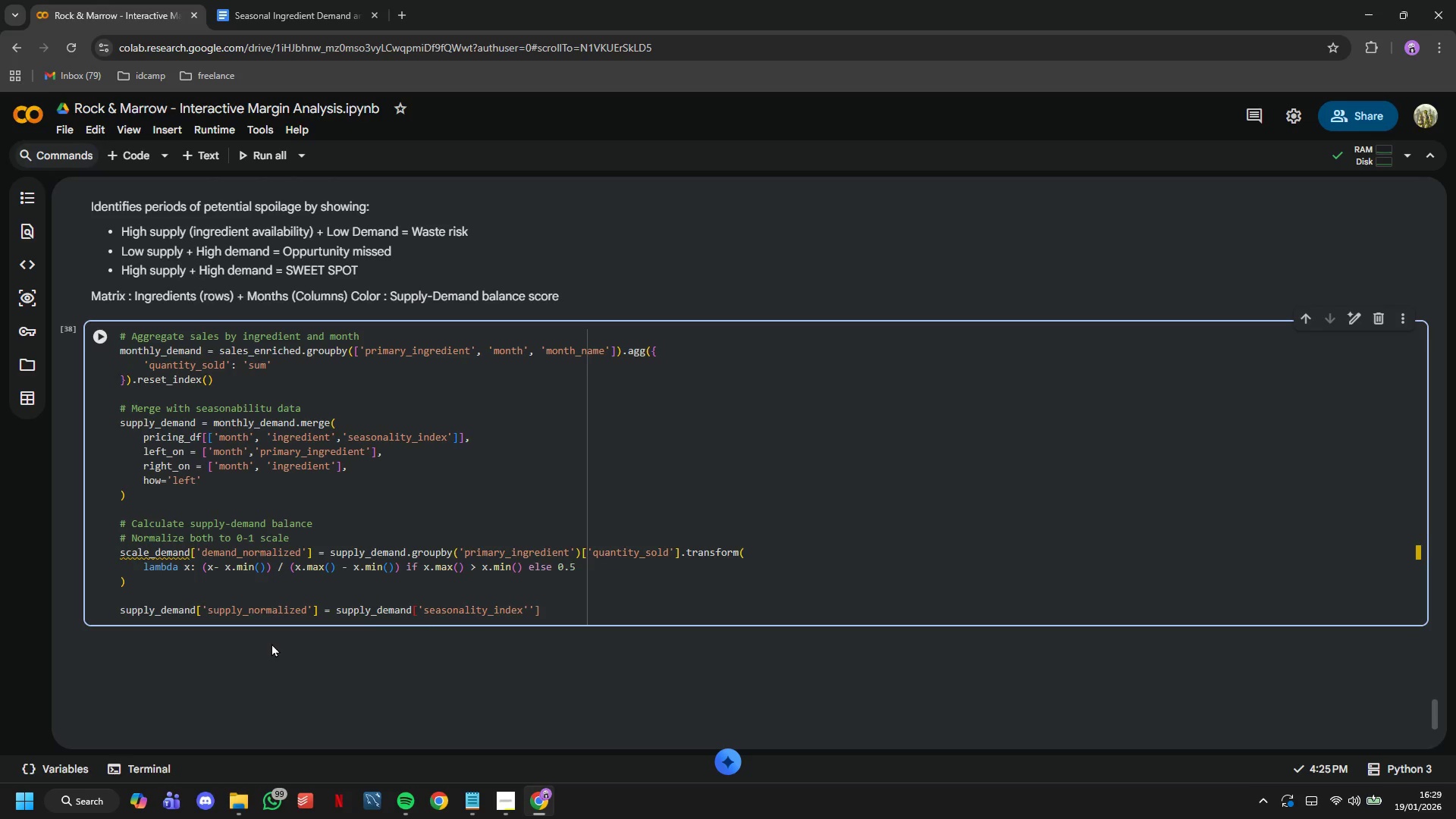 
key(ArrowRight)
 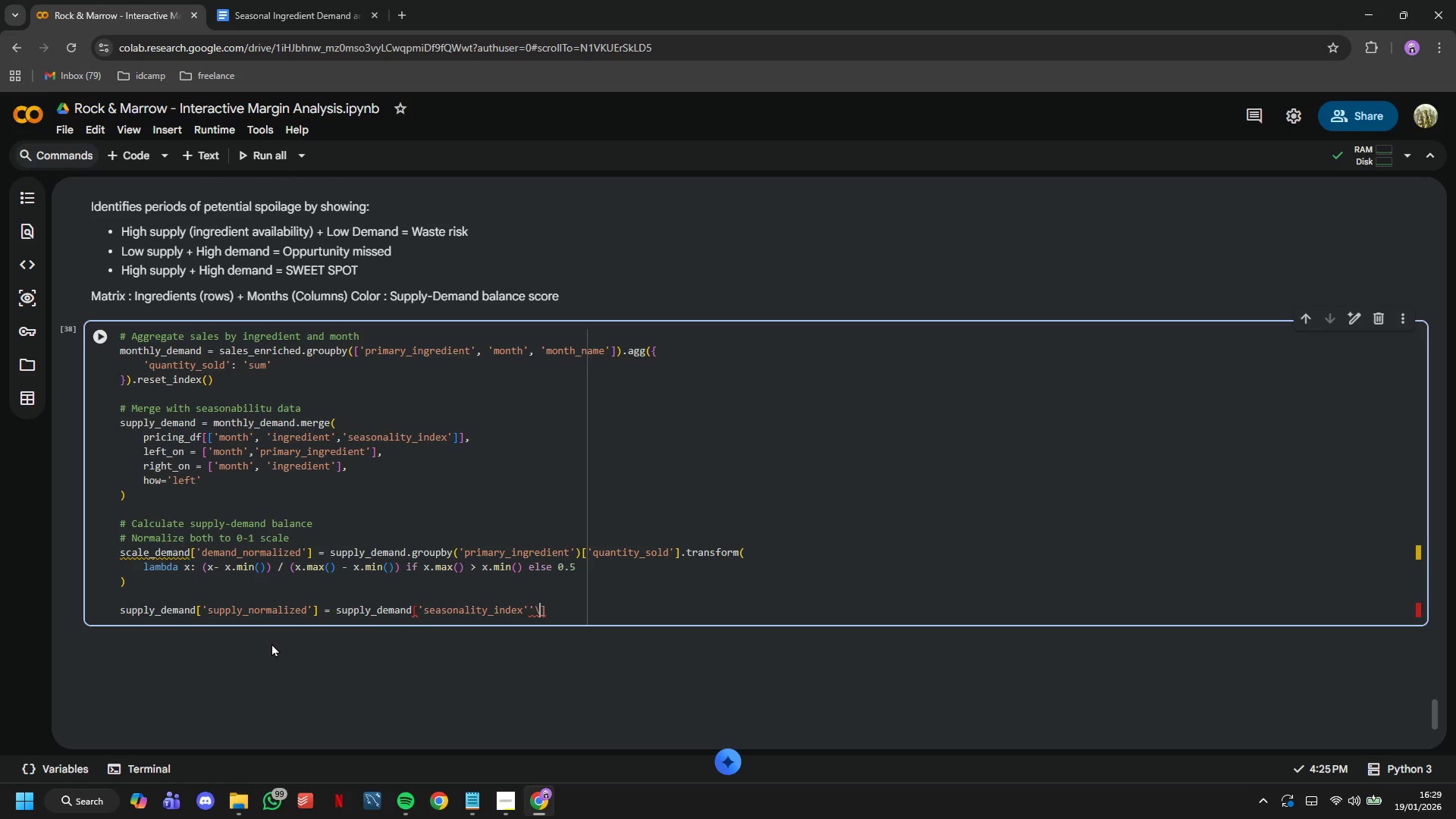 
key(Backslash)
 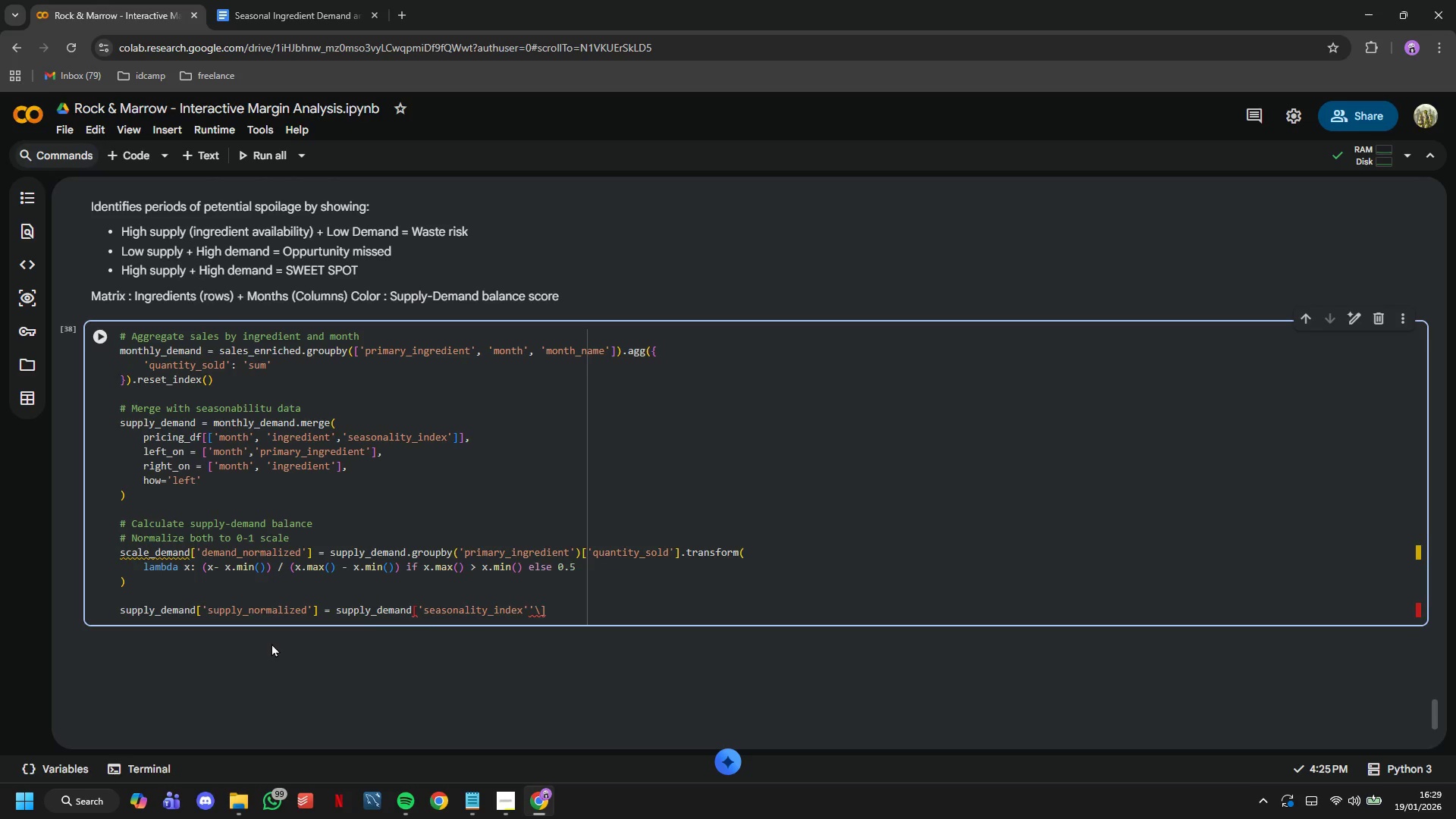 
key(Backspace)
 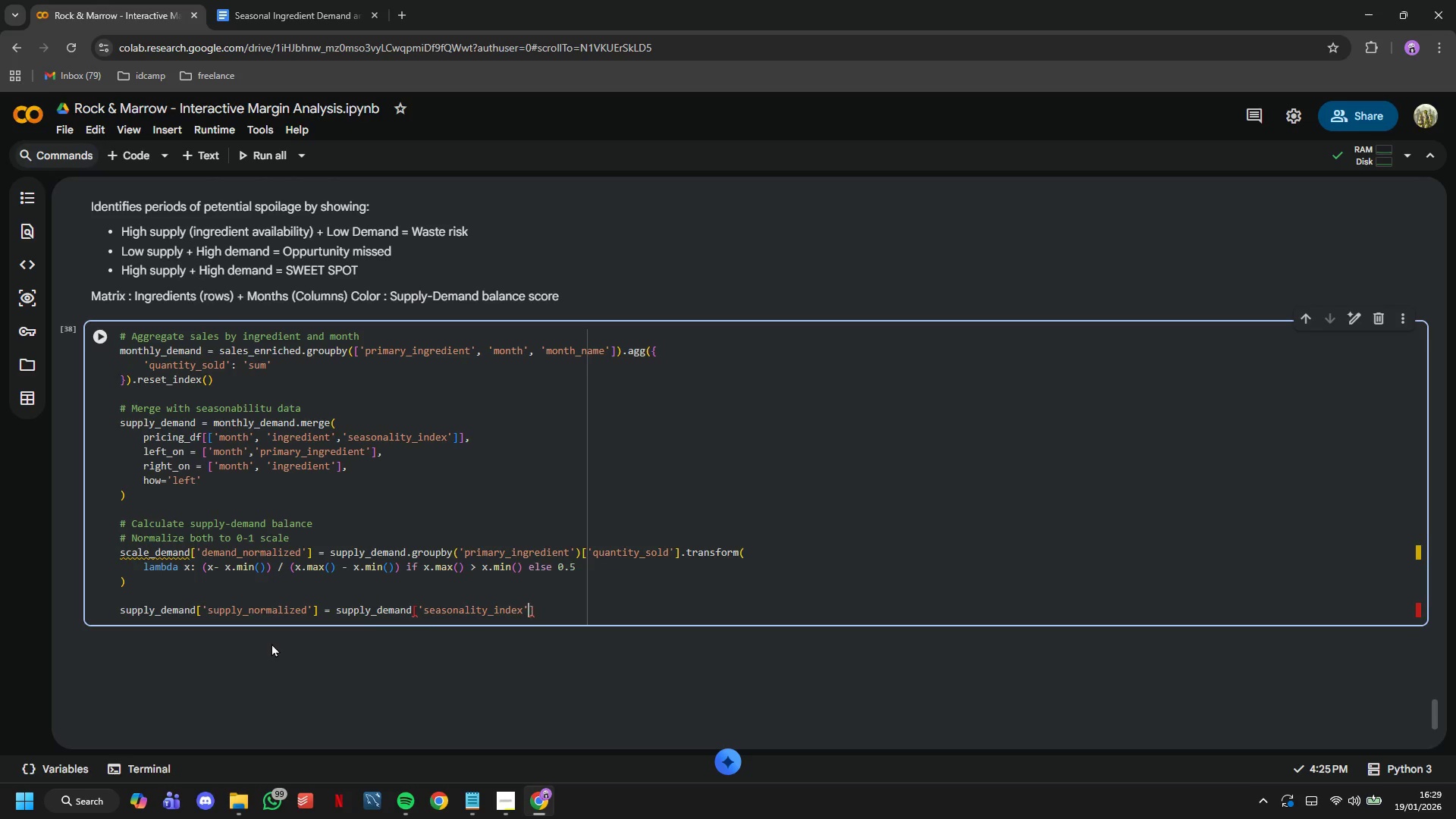 
key(Backspace)
 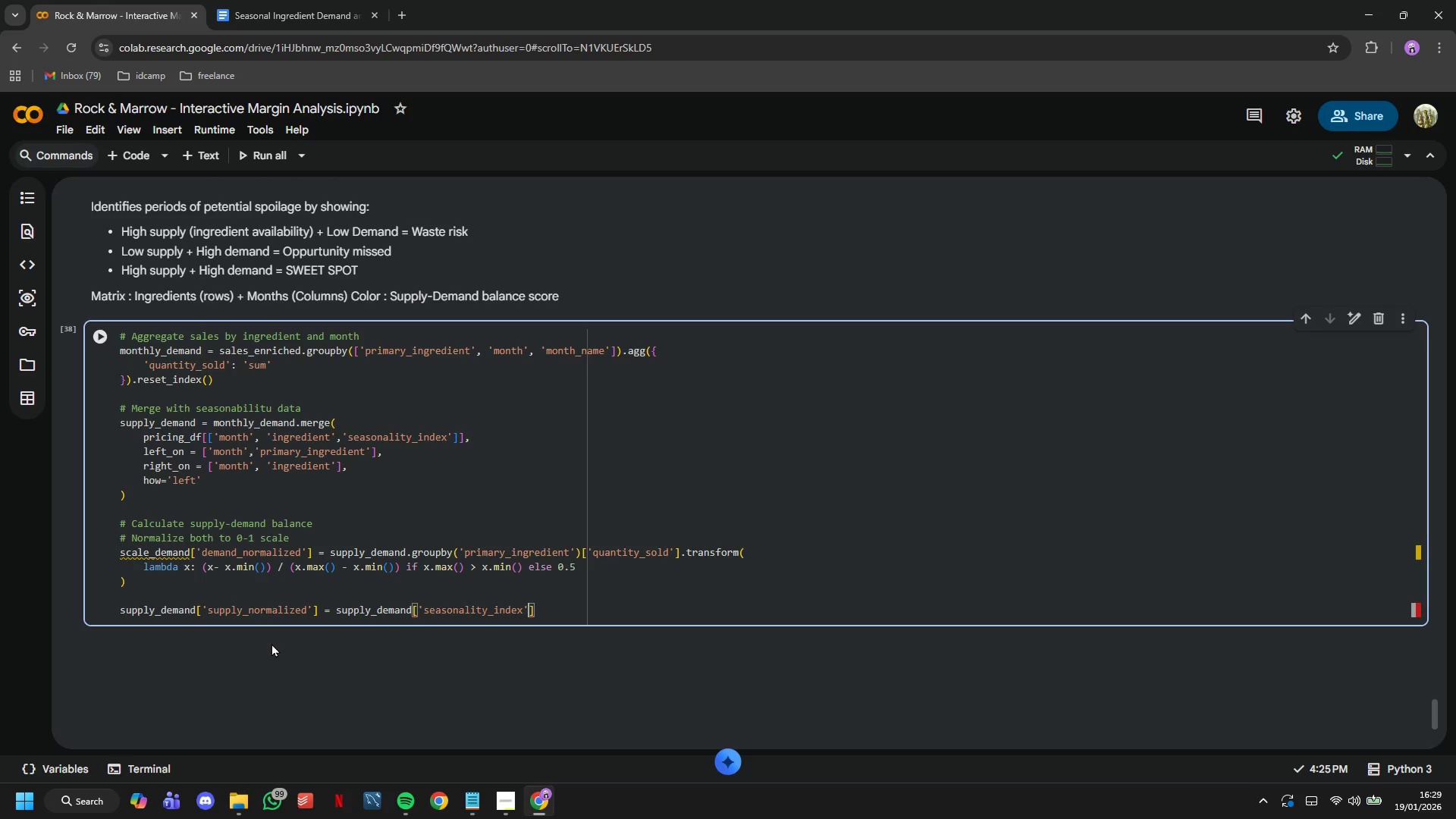 
key(ArrowRight)
 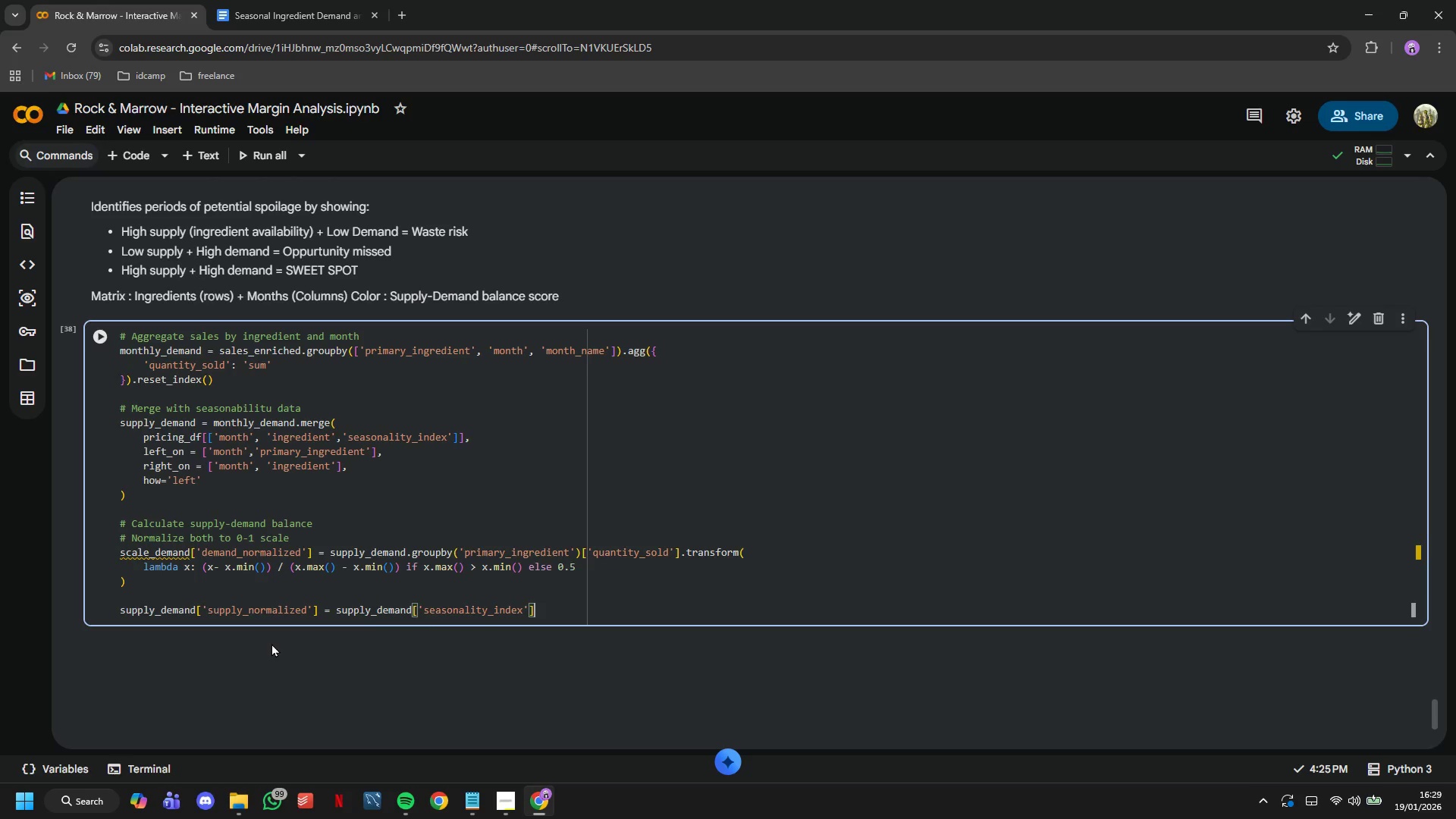 
type( / 10)
 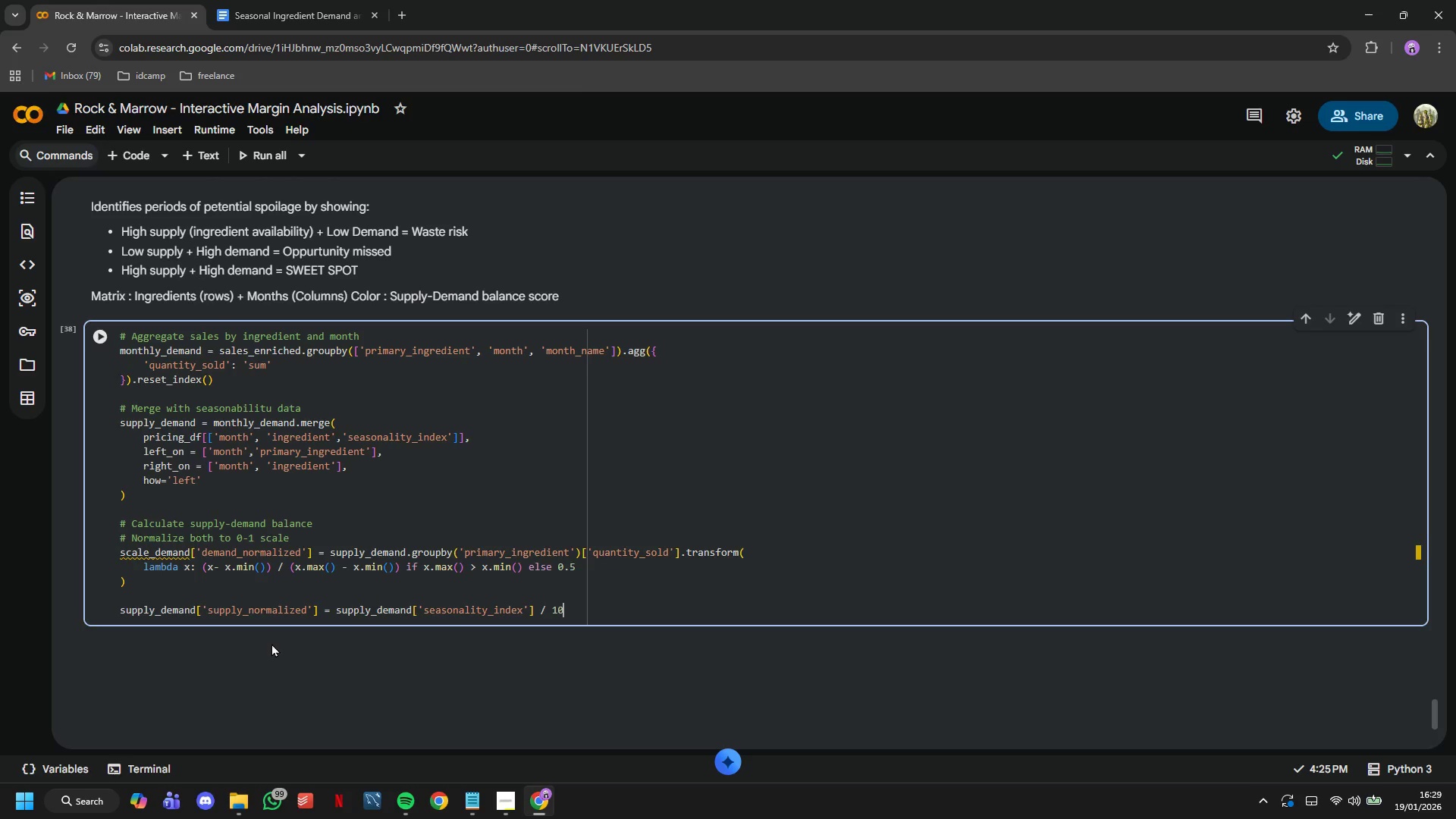 
key(Enter)
 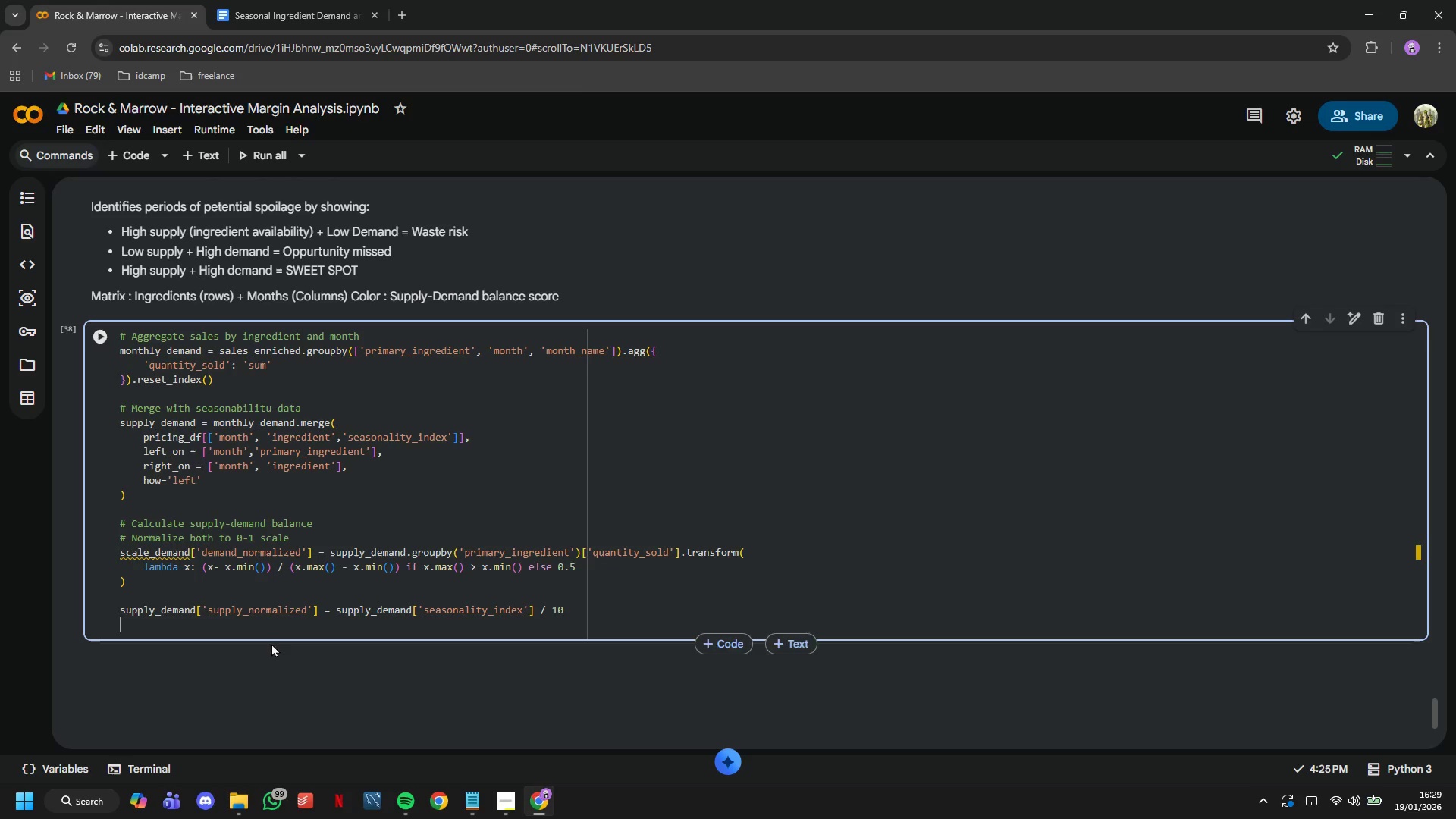 
key(Enter)
 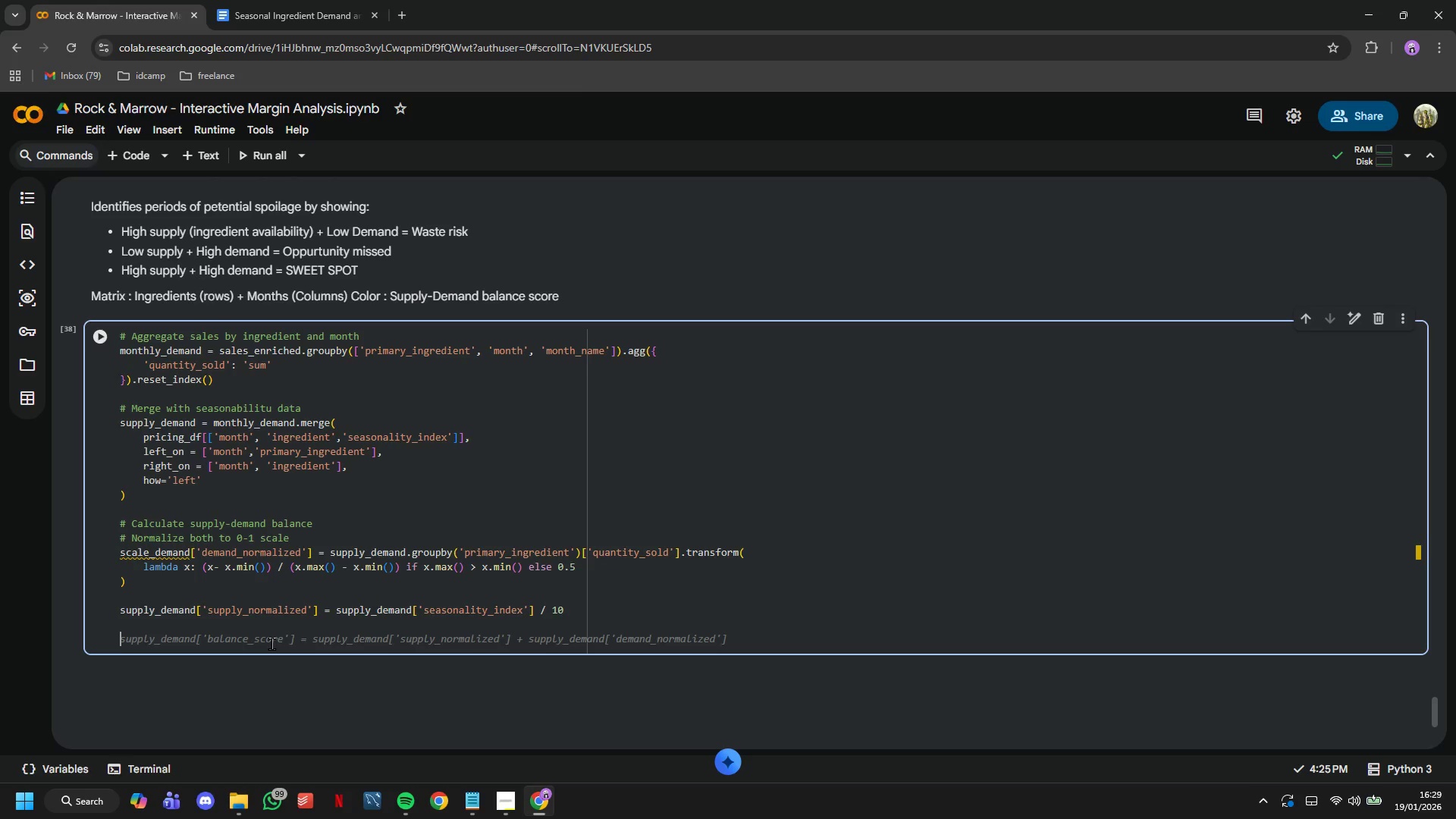 
type(# Bl)
key(Backspace)
type(alance score: 1 = perfect match, 0 = mismatch)
 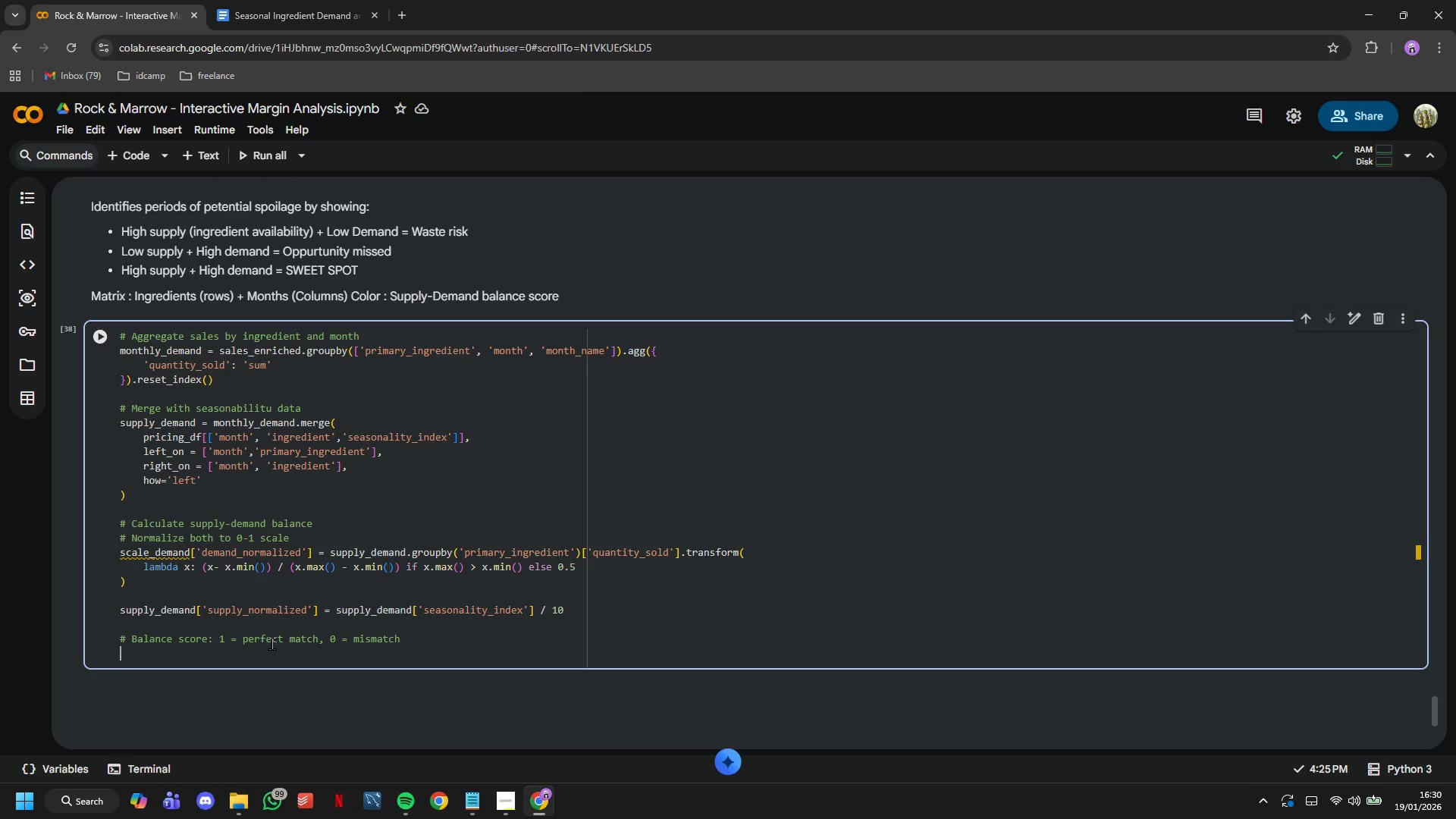 
 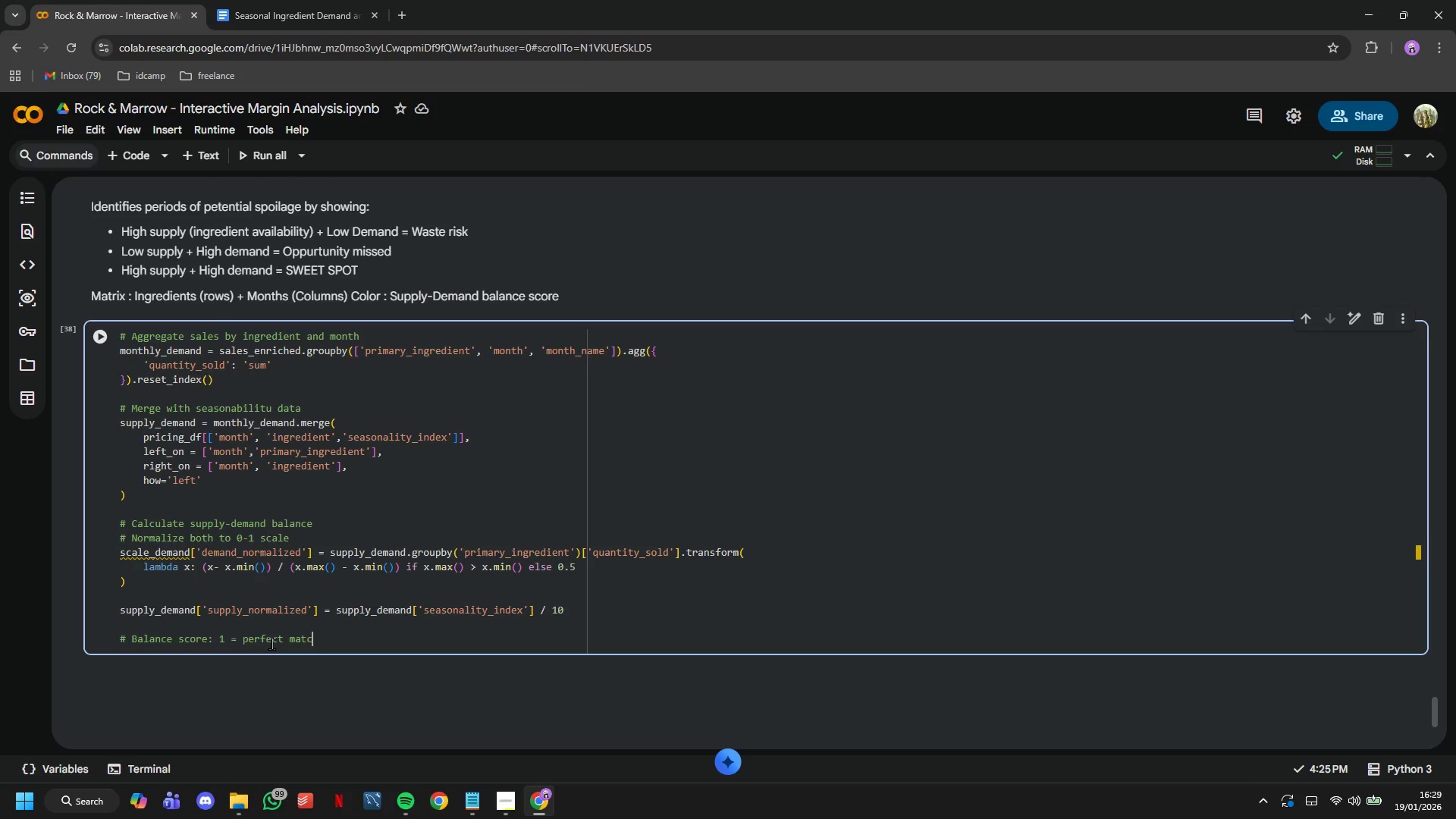 
key(Enter)
 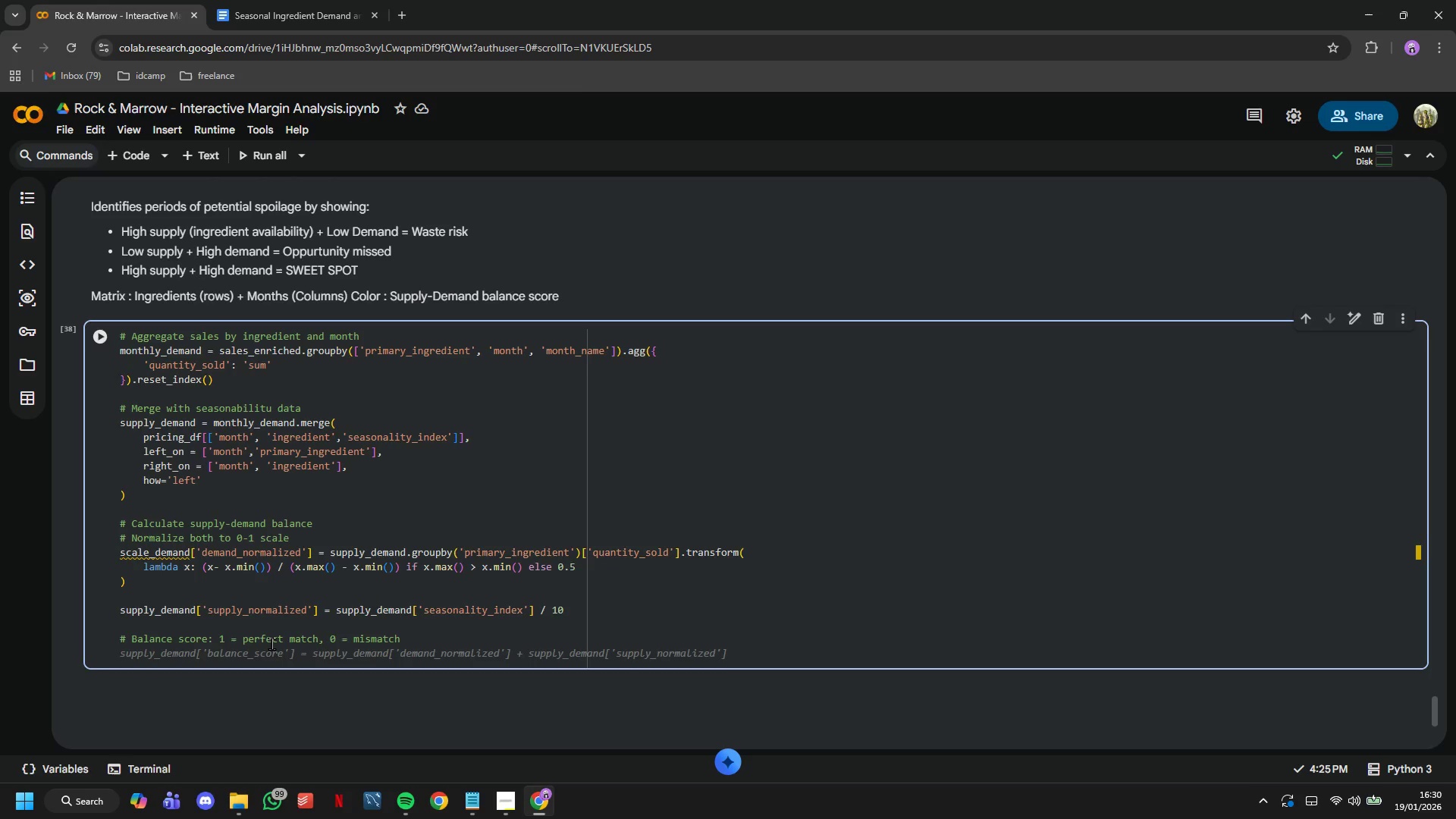 
key(S)
 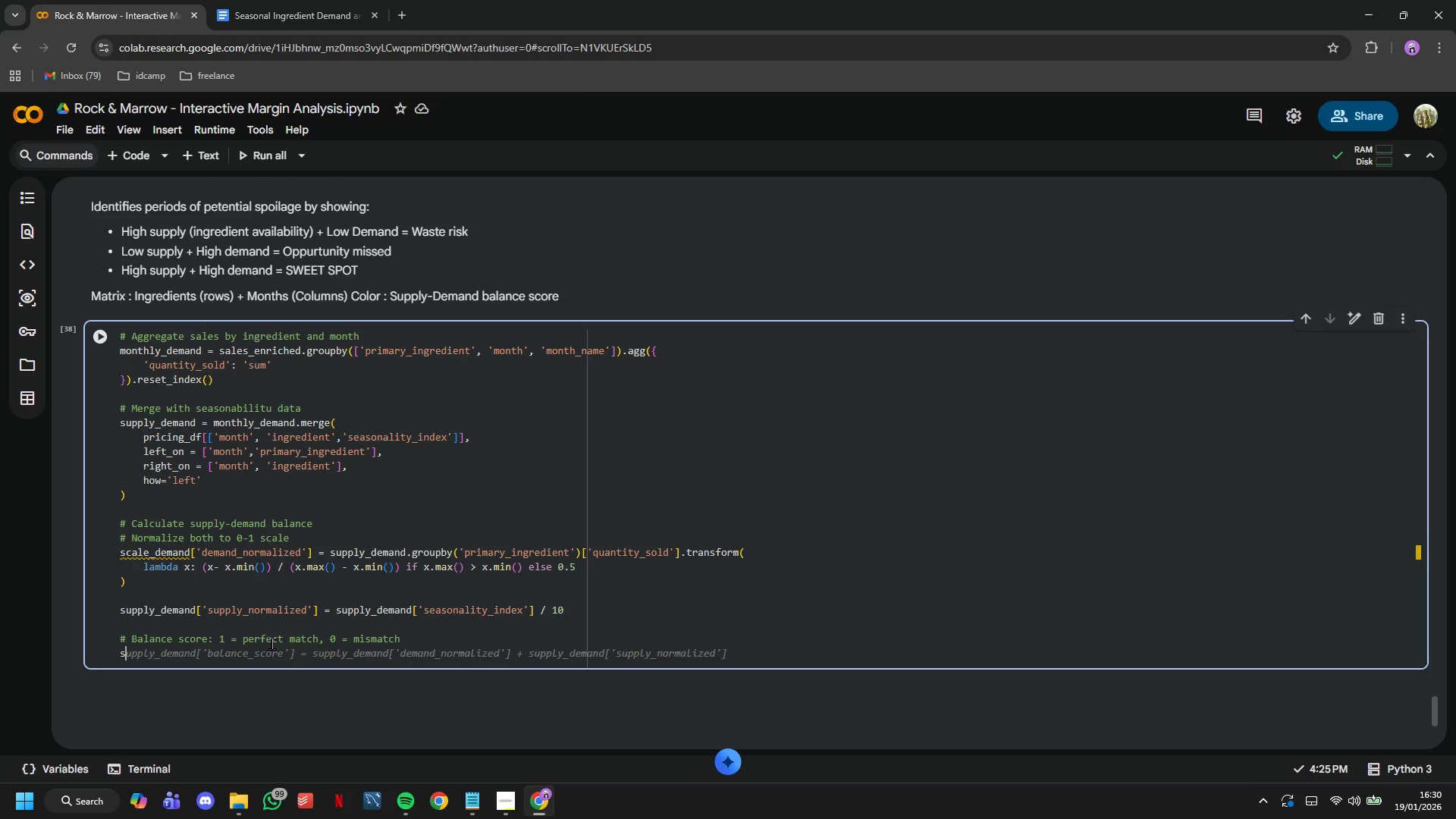 
key(Tab)
 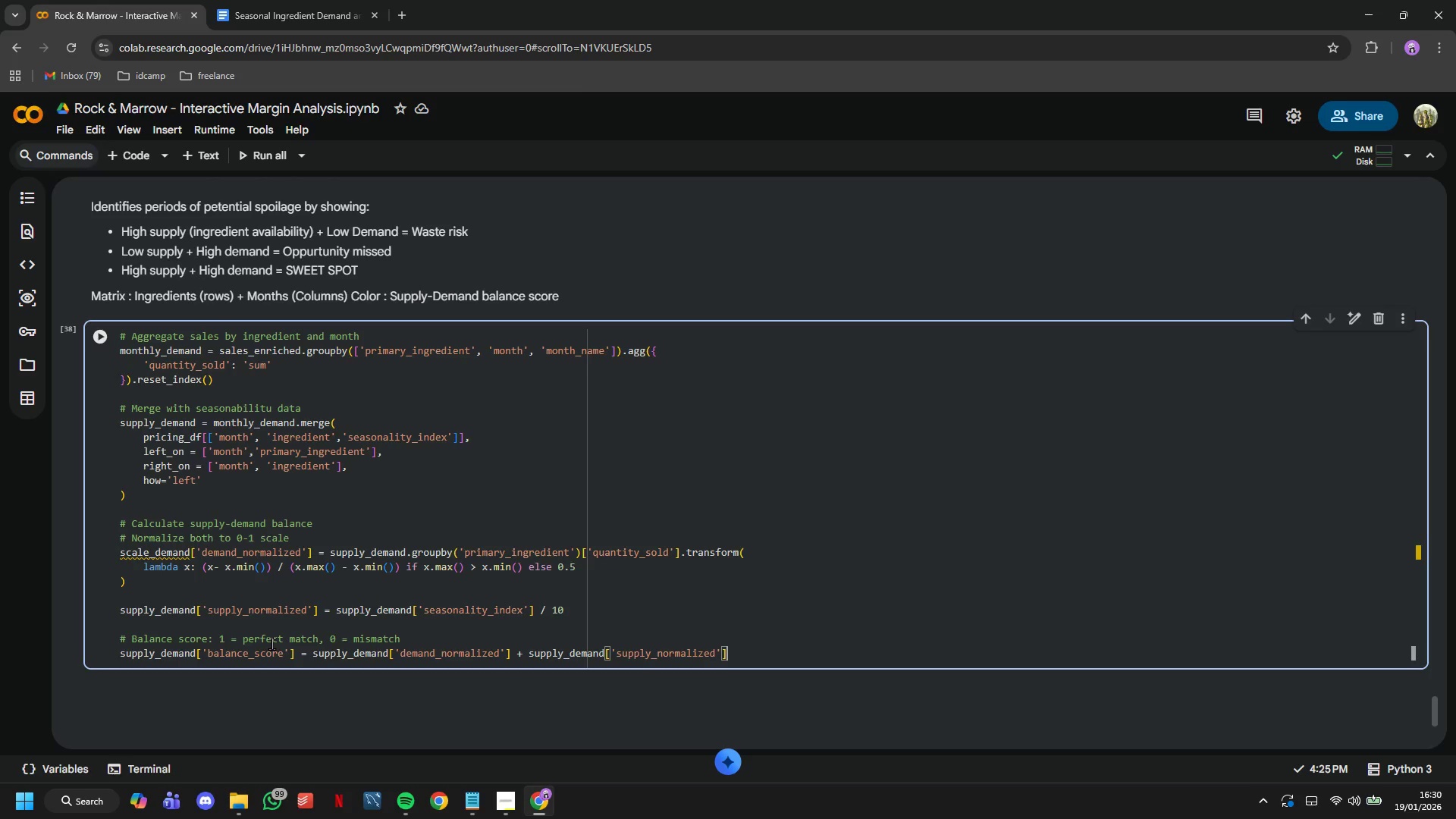 
key(Enter)
 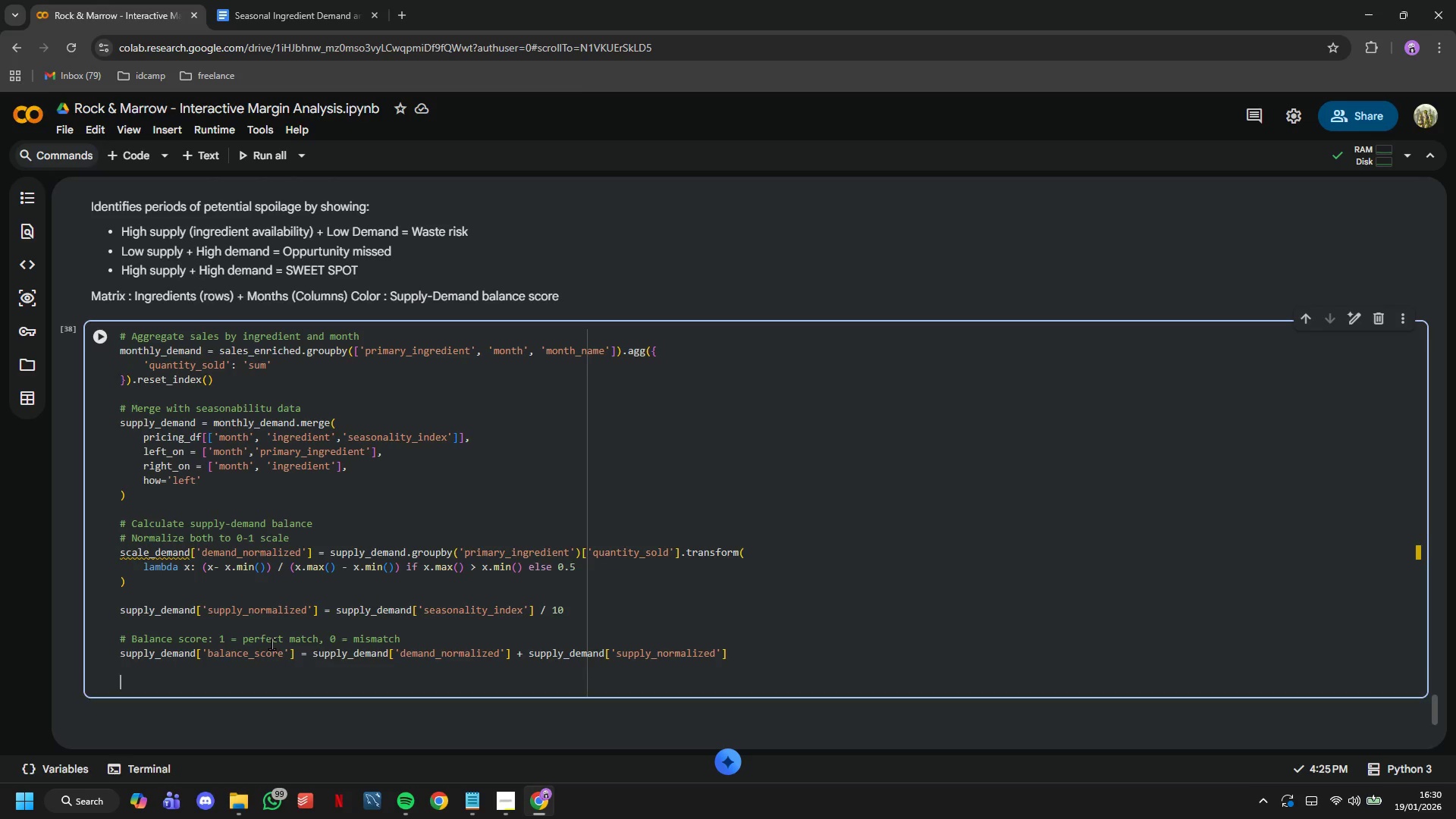 
key(Enter)
 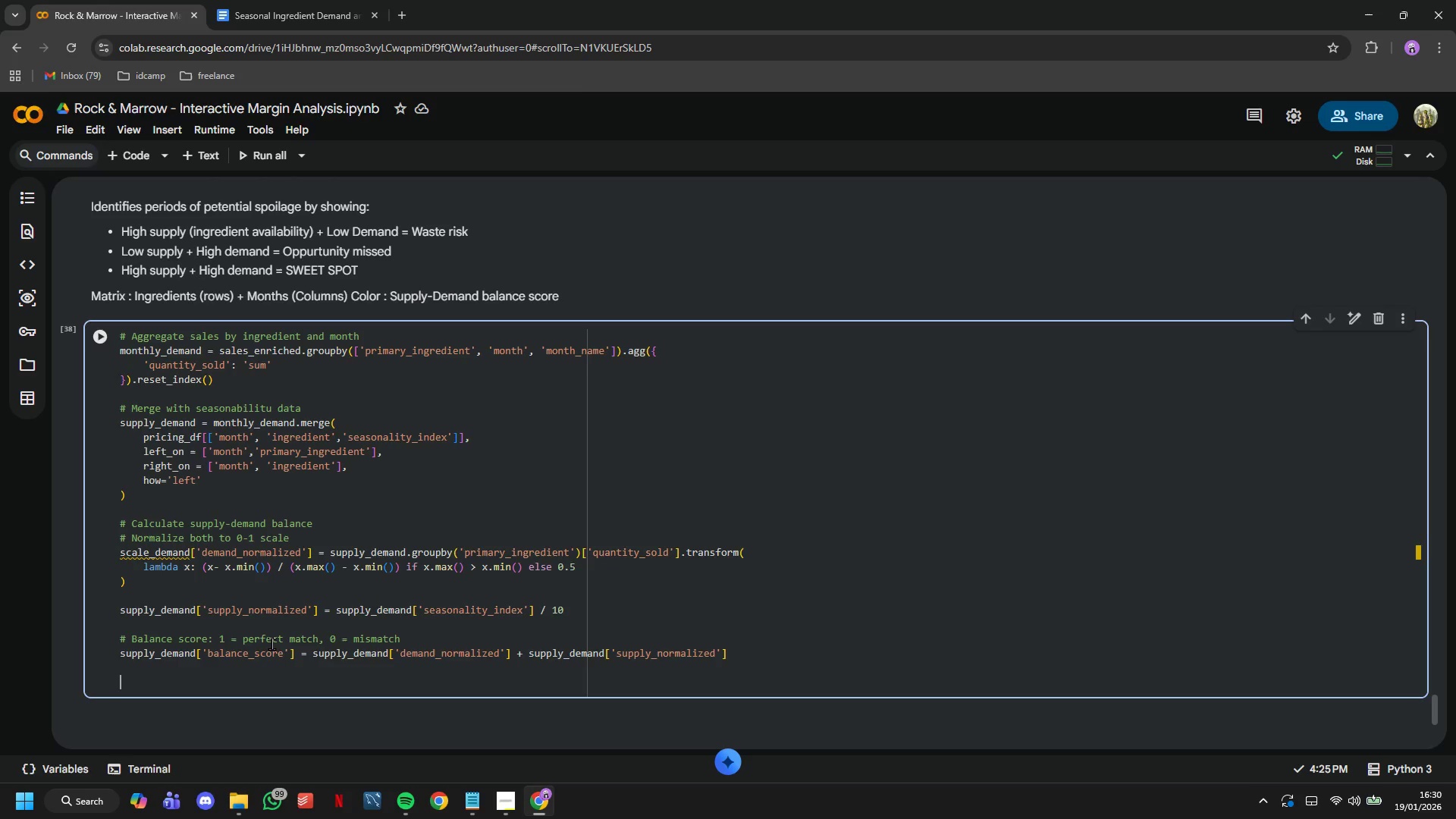 
type(# Risk categories)
 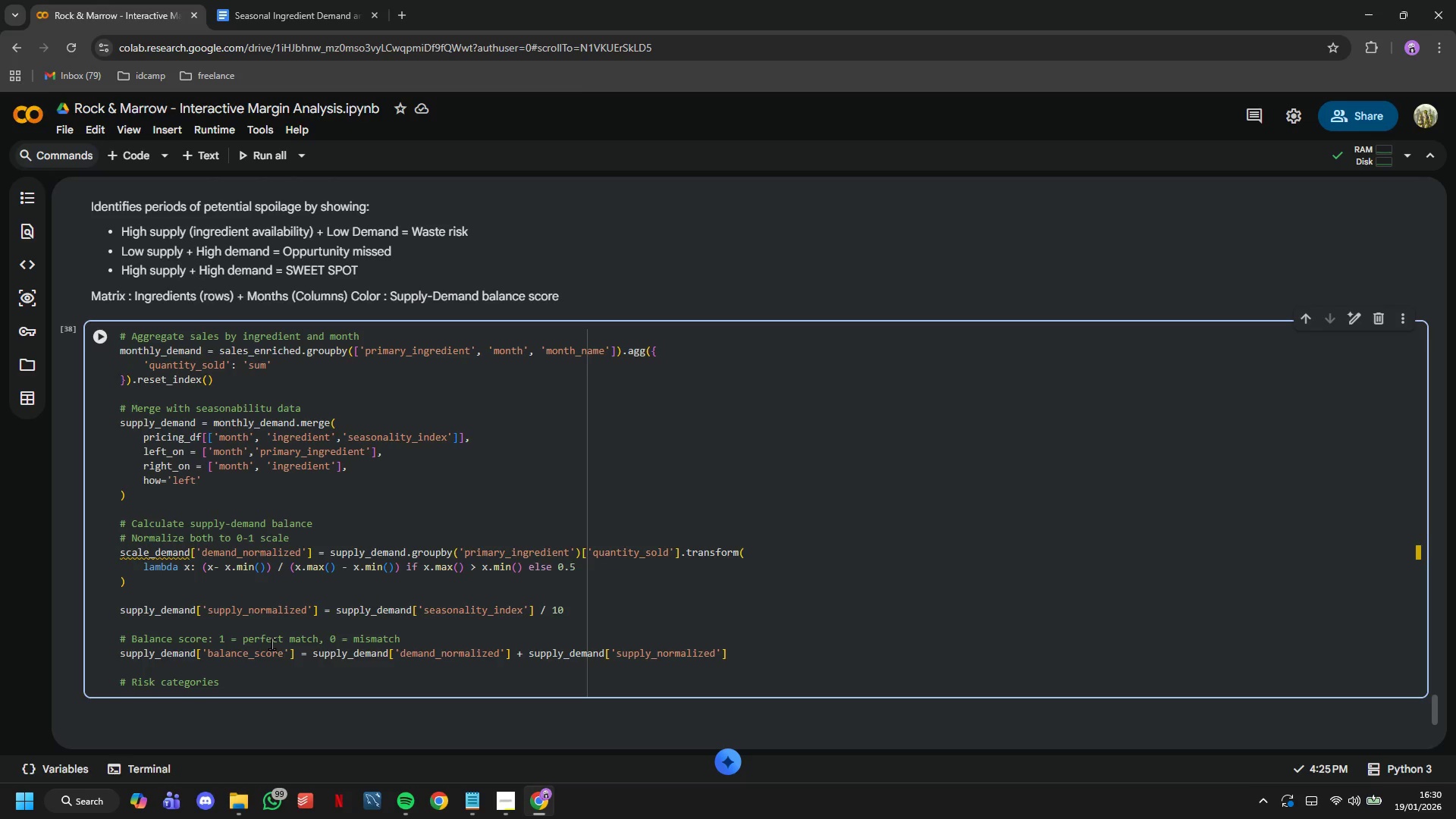 
wait(22.5)
 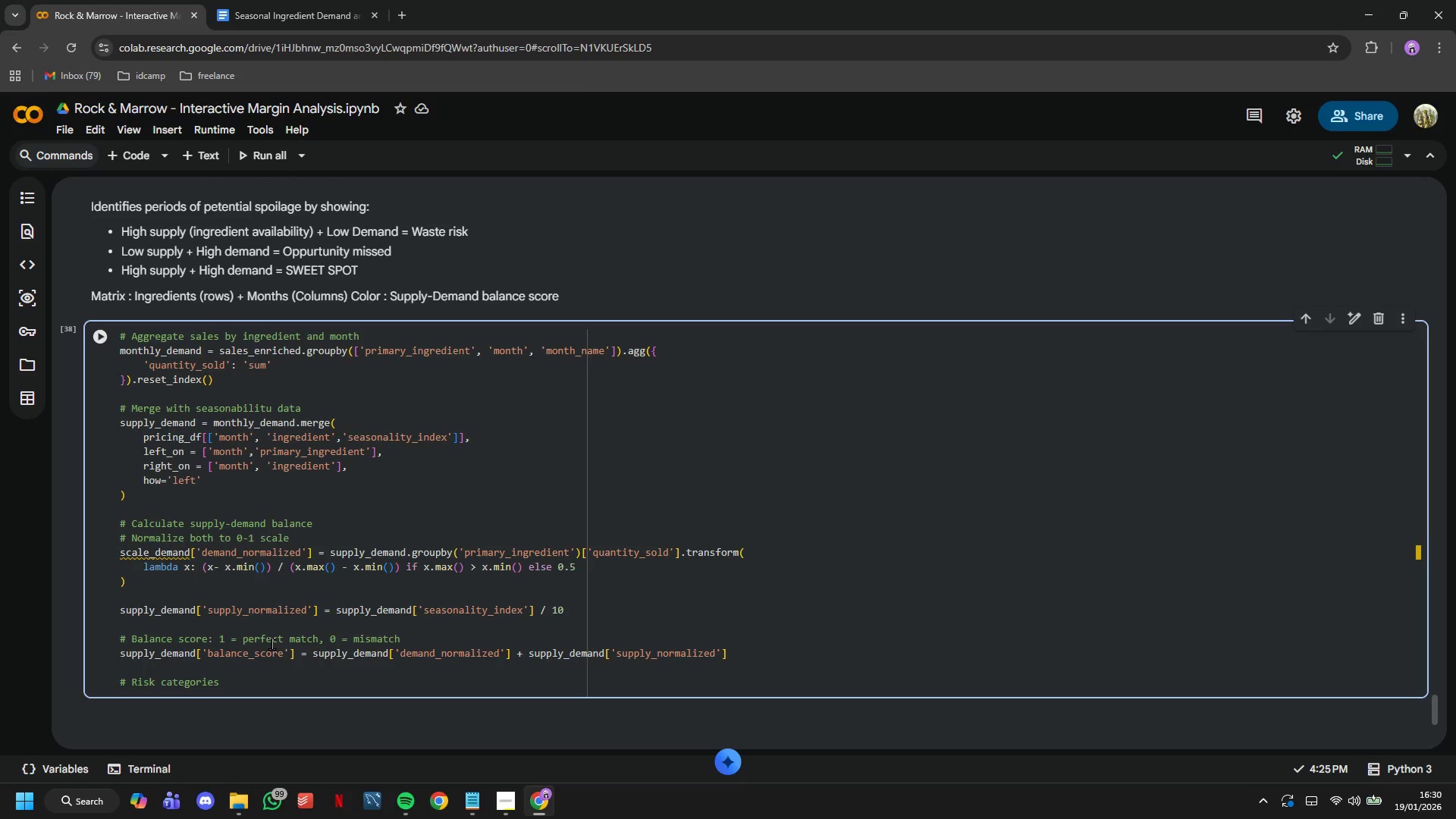 
key(Enter)
 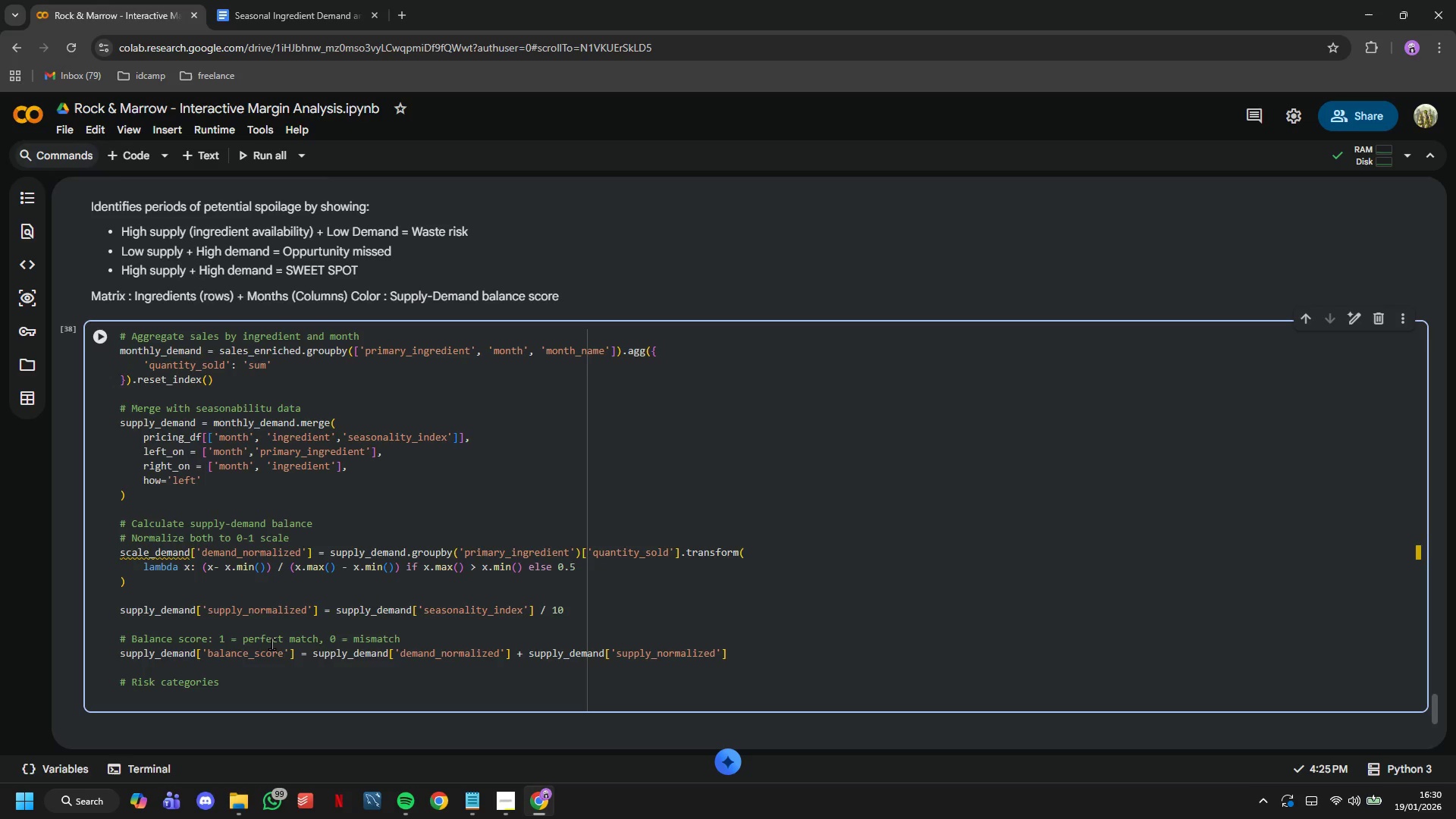 
type(def categorize_risk(low)
 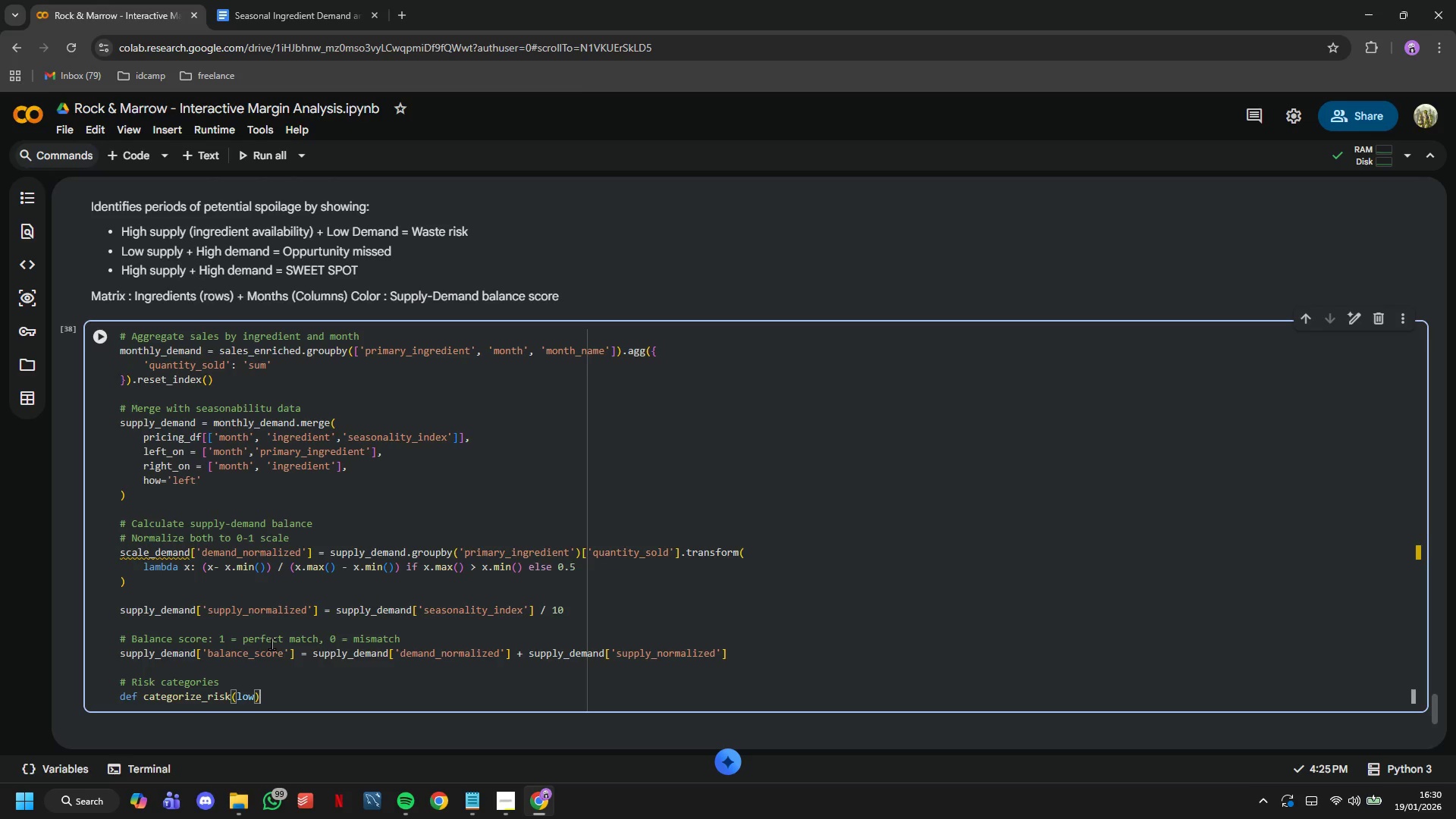 
 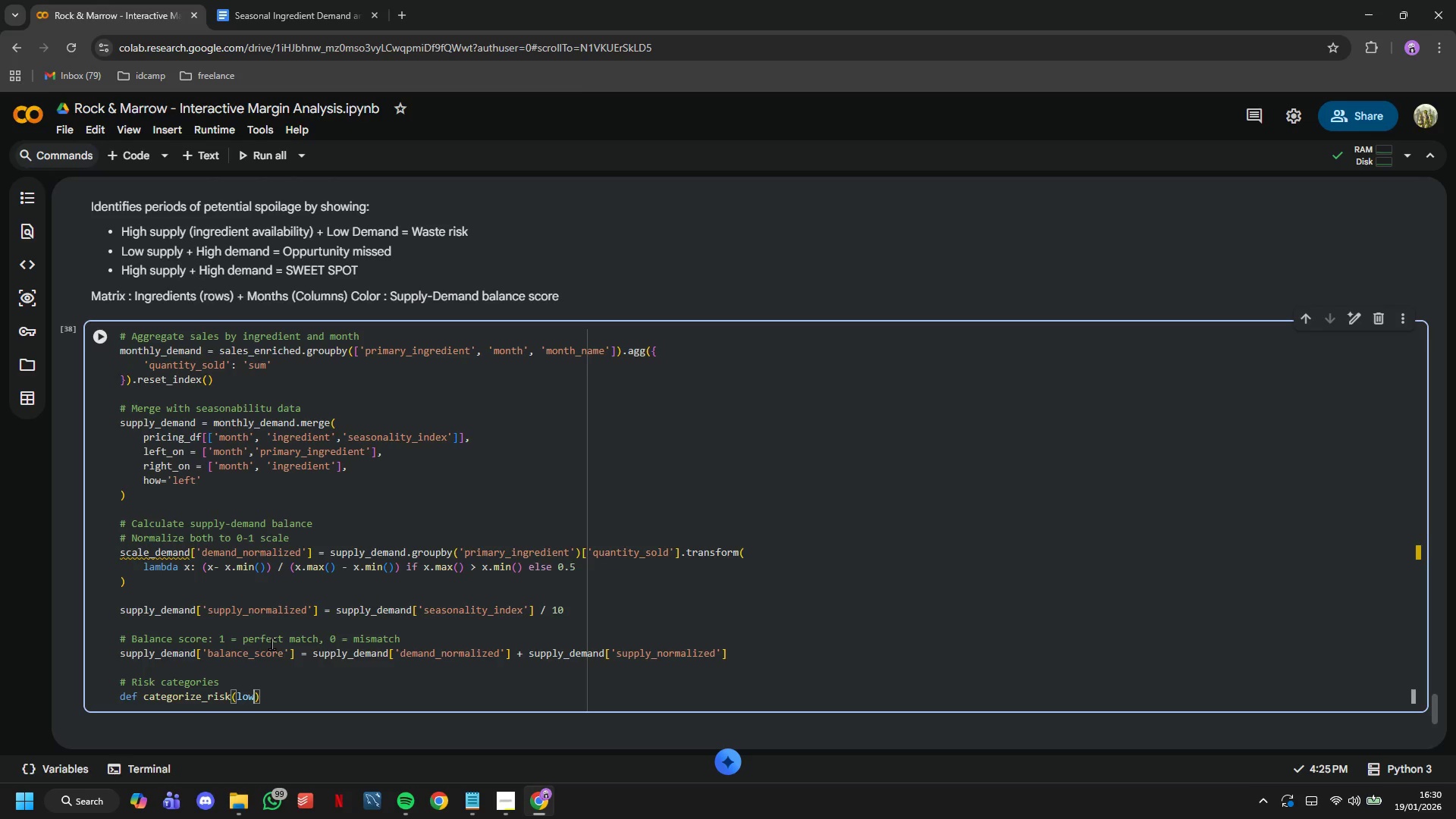 
key(ArrowRight)
 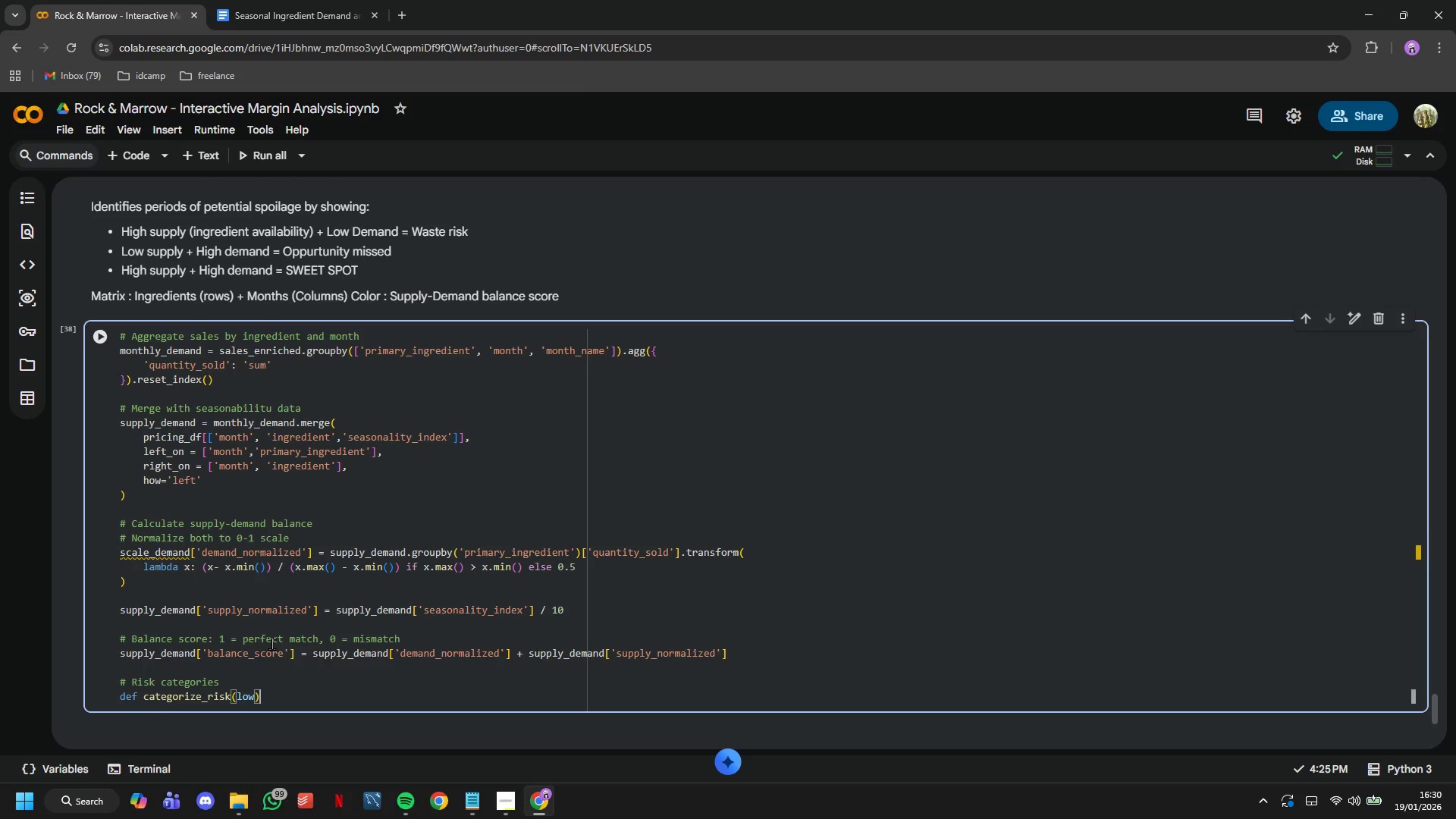 
key(Shift+ShiftLeft)
 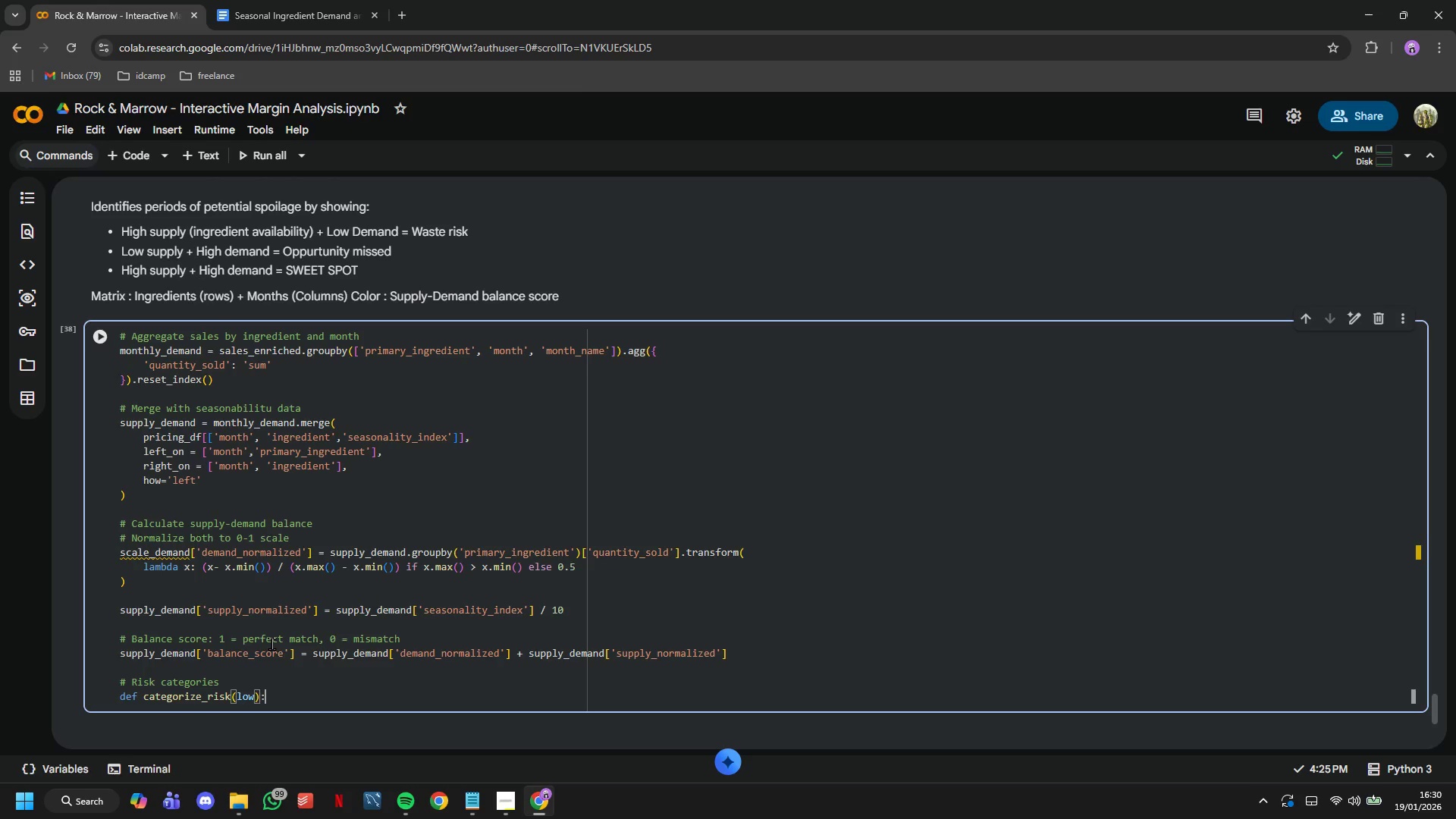 
key(Shift+Semicolon)
 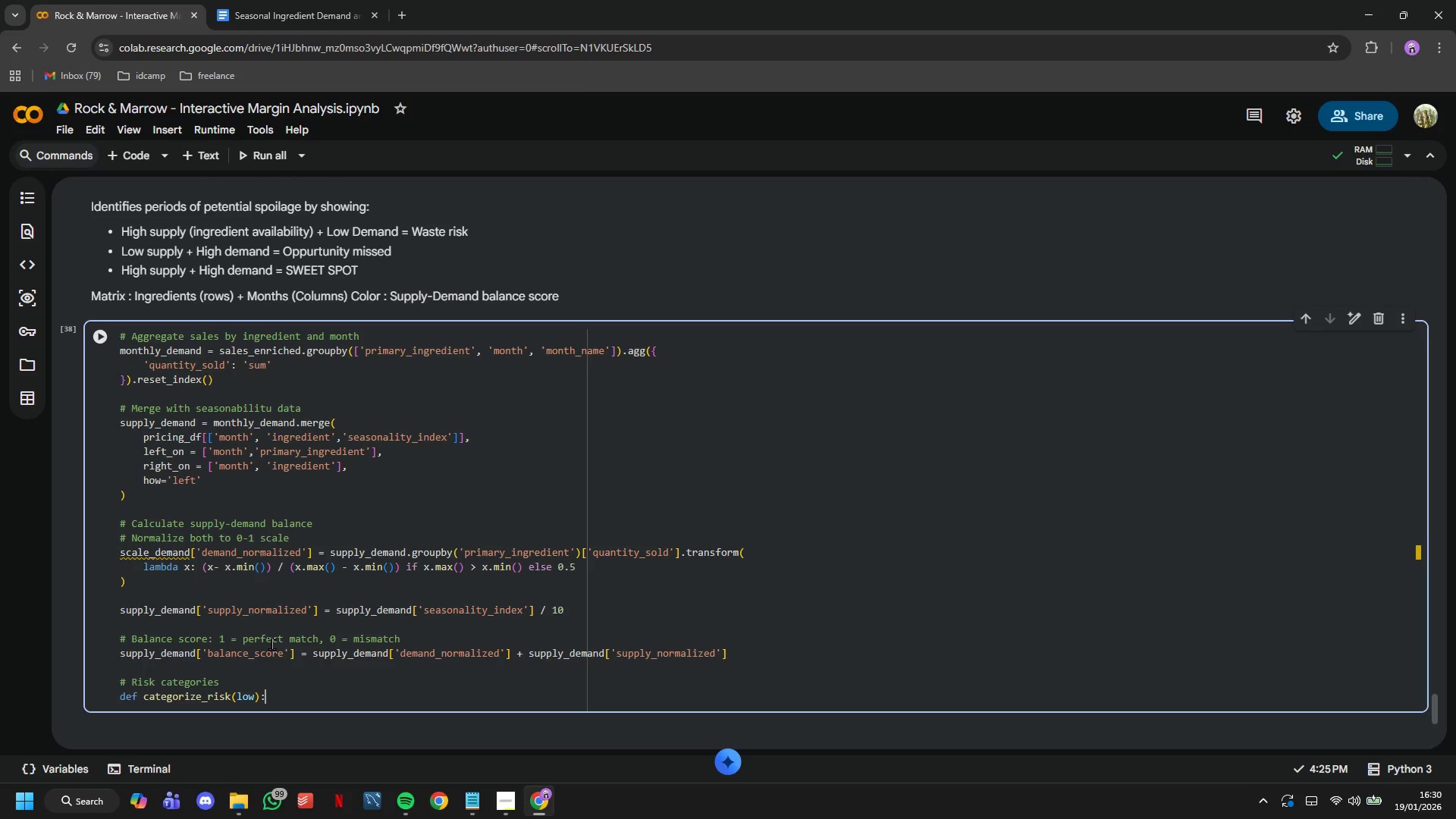 
key(Enter)
 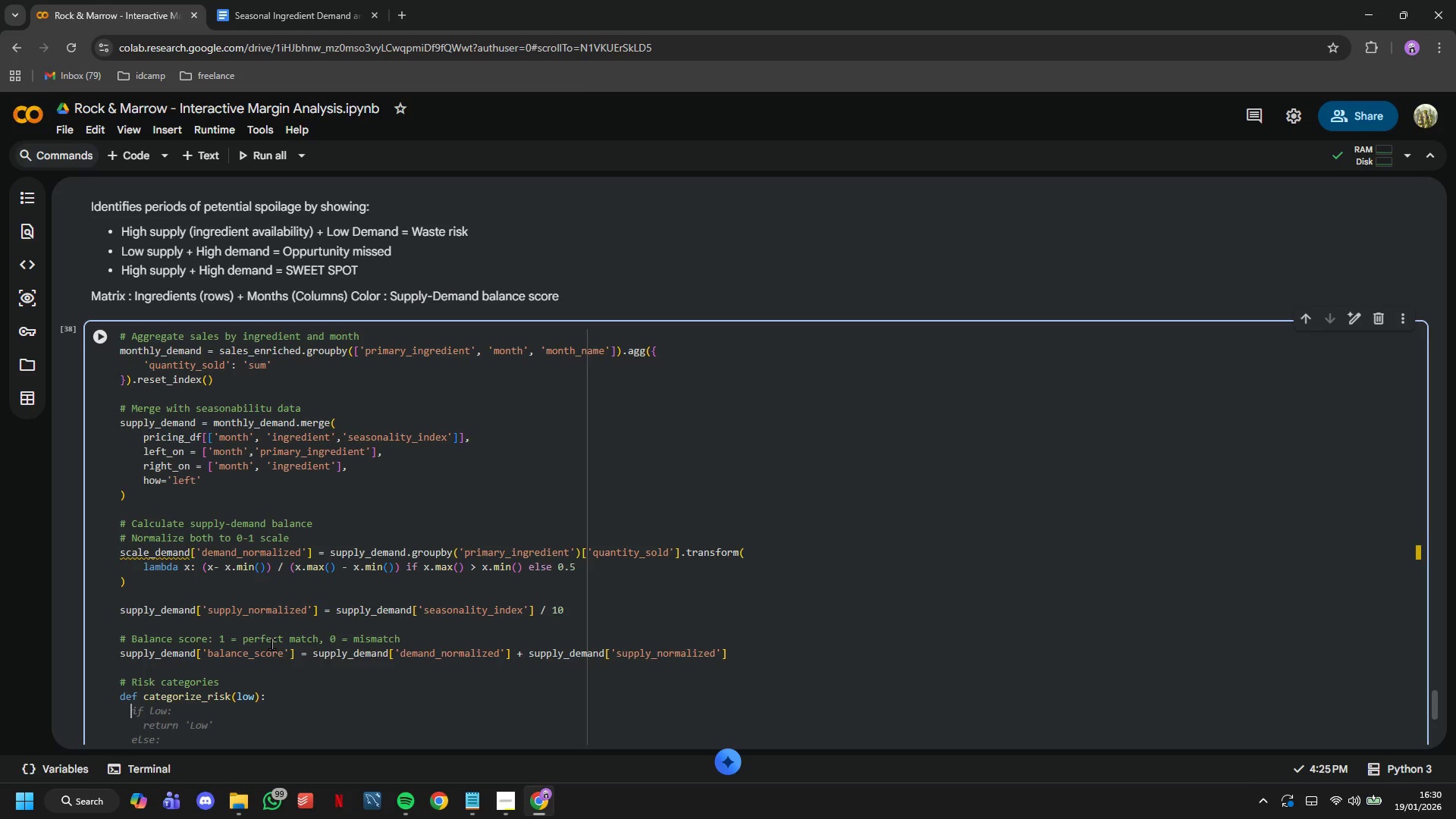 
key(ArrowUp)
 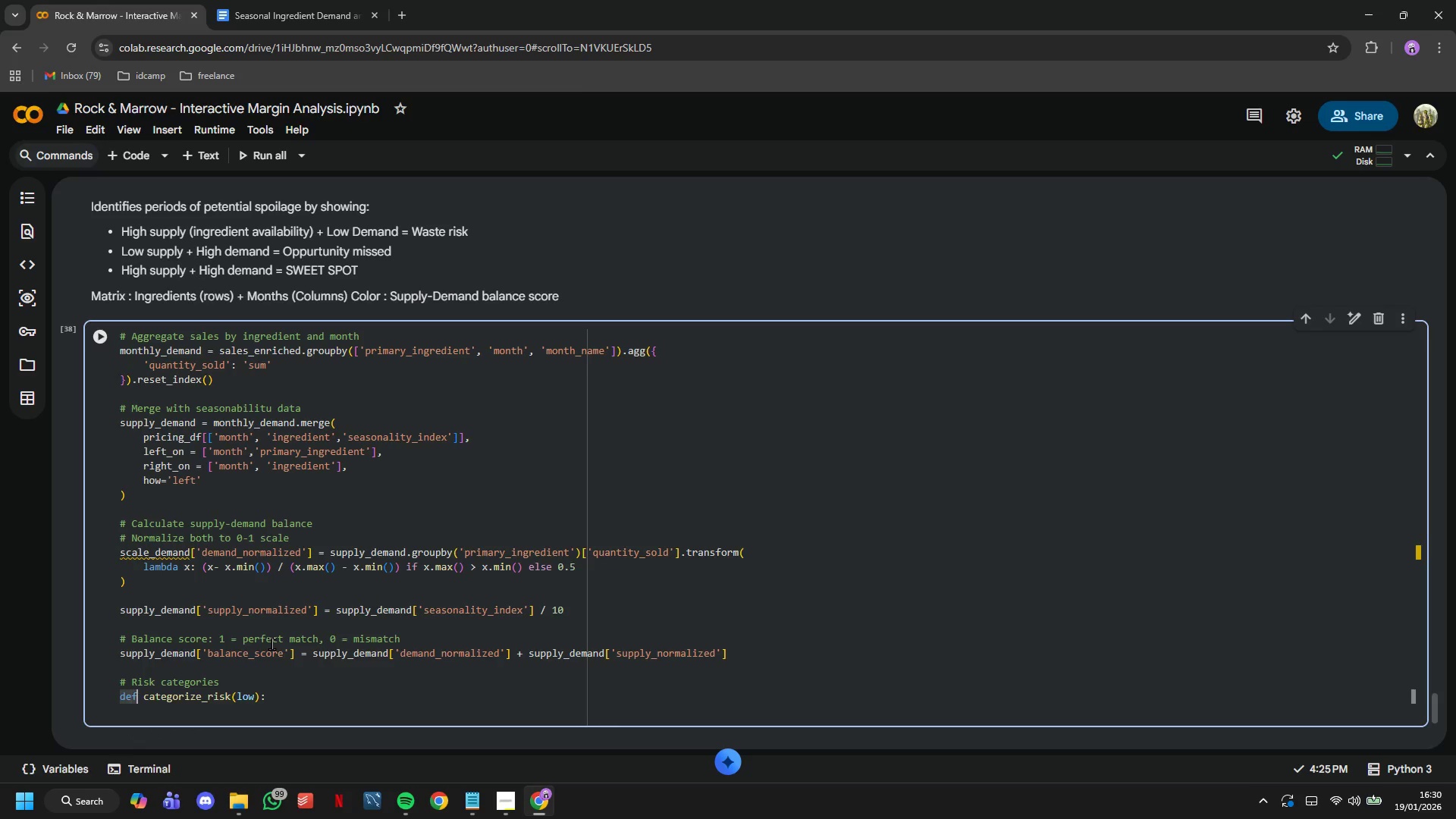 
hold_key(key=ArrowRight, duration=0.88)
 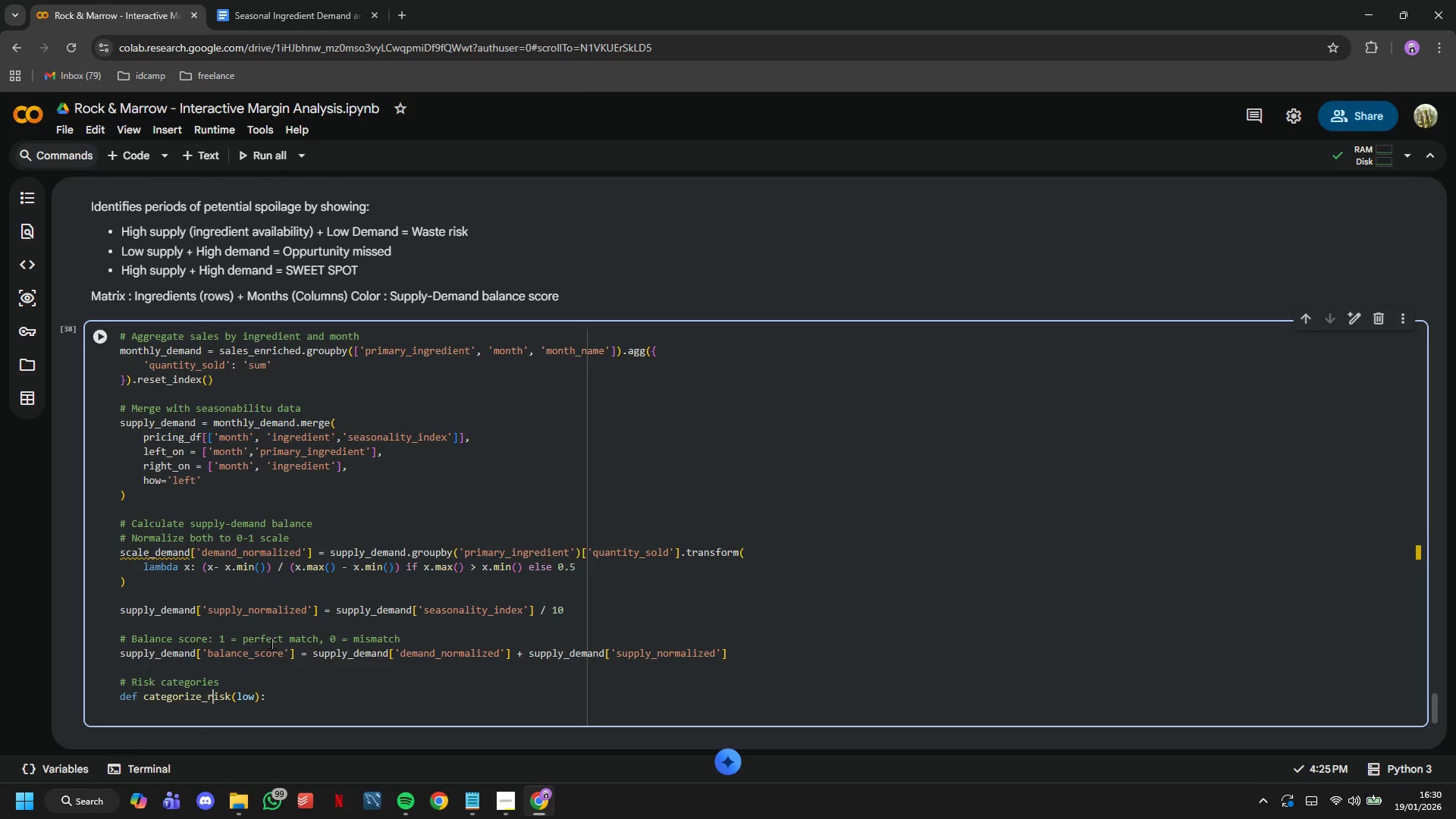 
key(ArrowRight)
 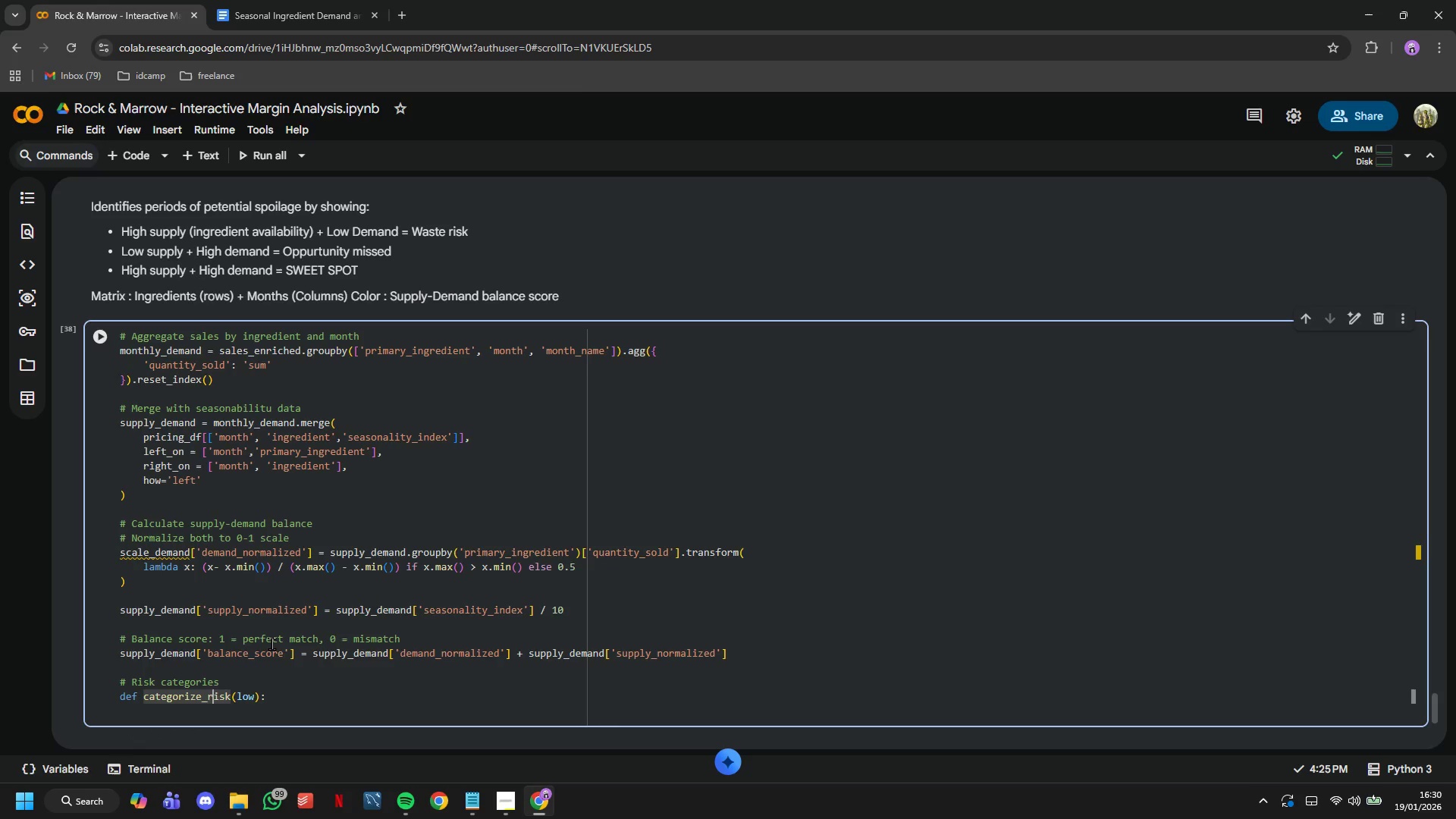 
key(ArrowRight)
 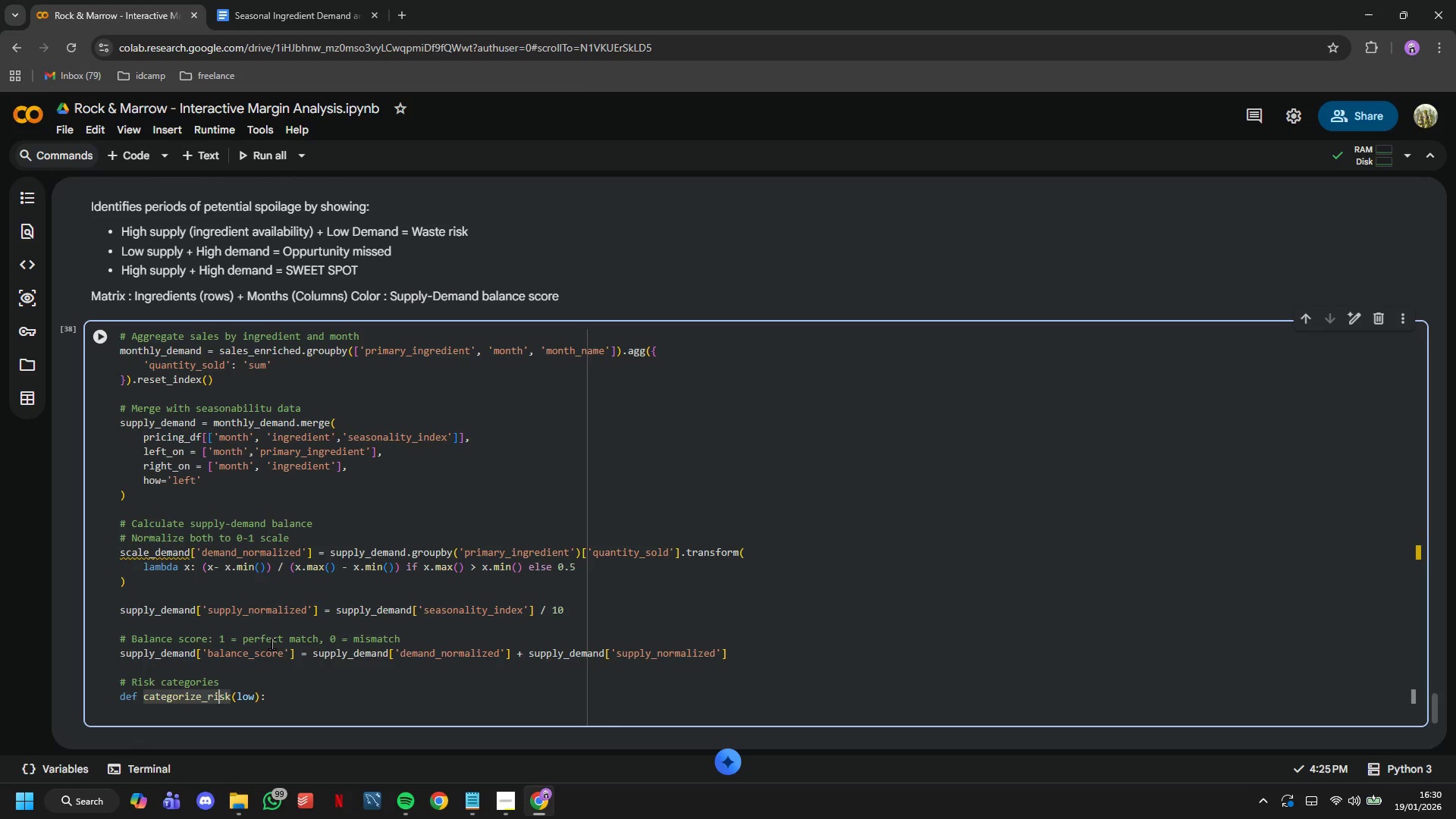 
key(ArrowRight)
 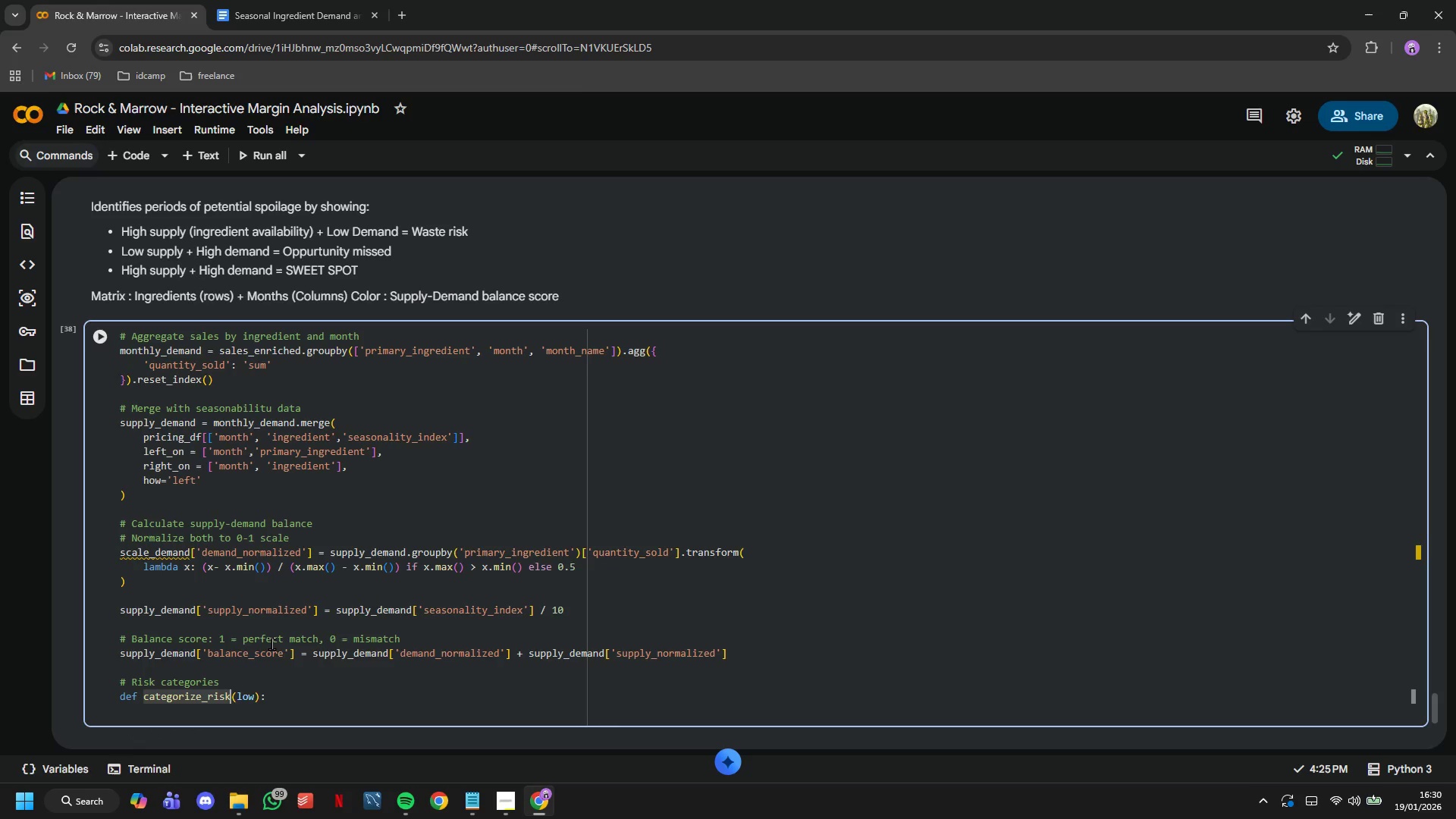 
key(ArrowRight)
 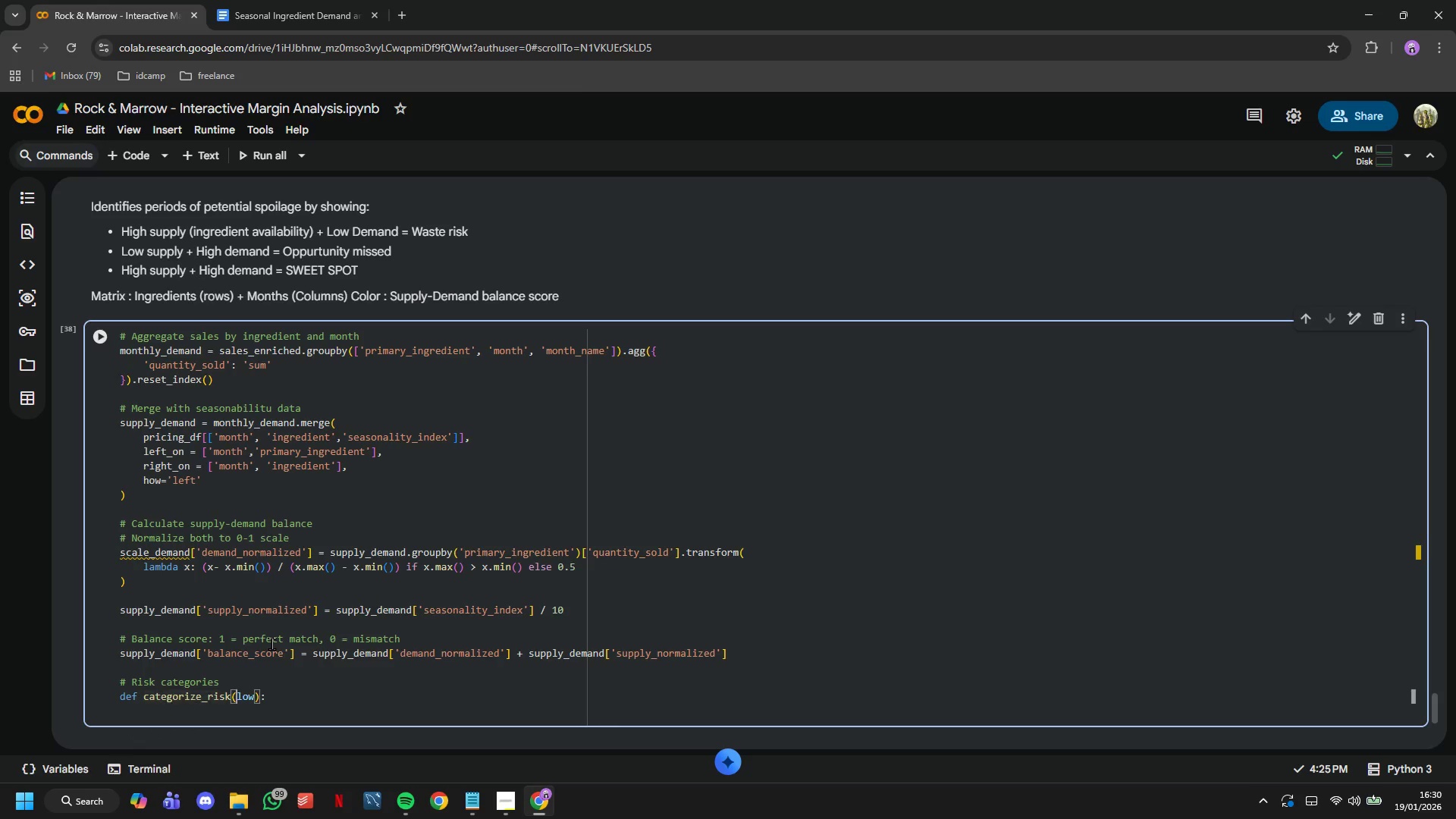 
key(ArrowRight)
 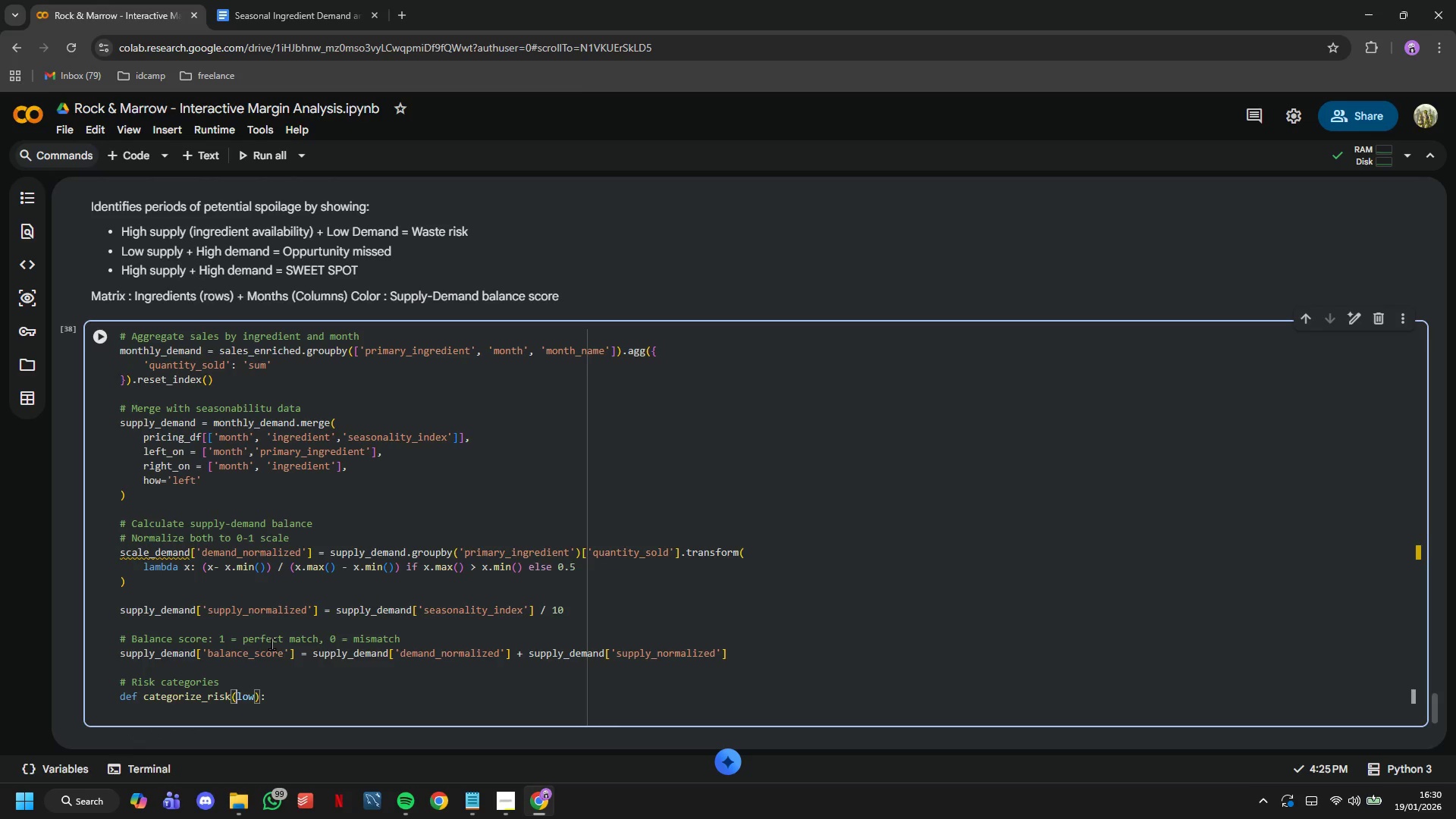 
key(ArrowRight)
 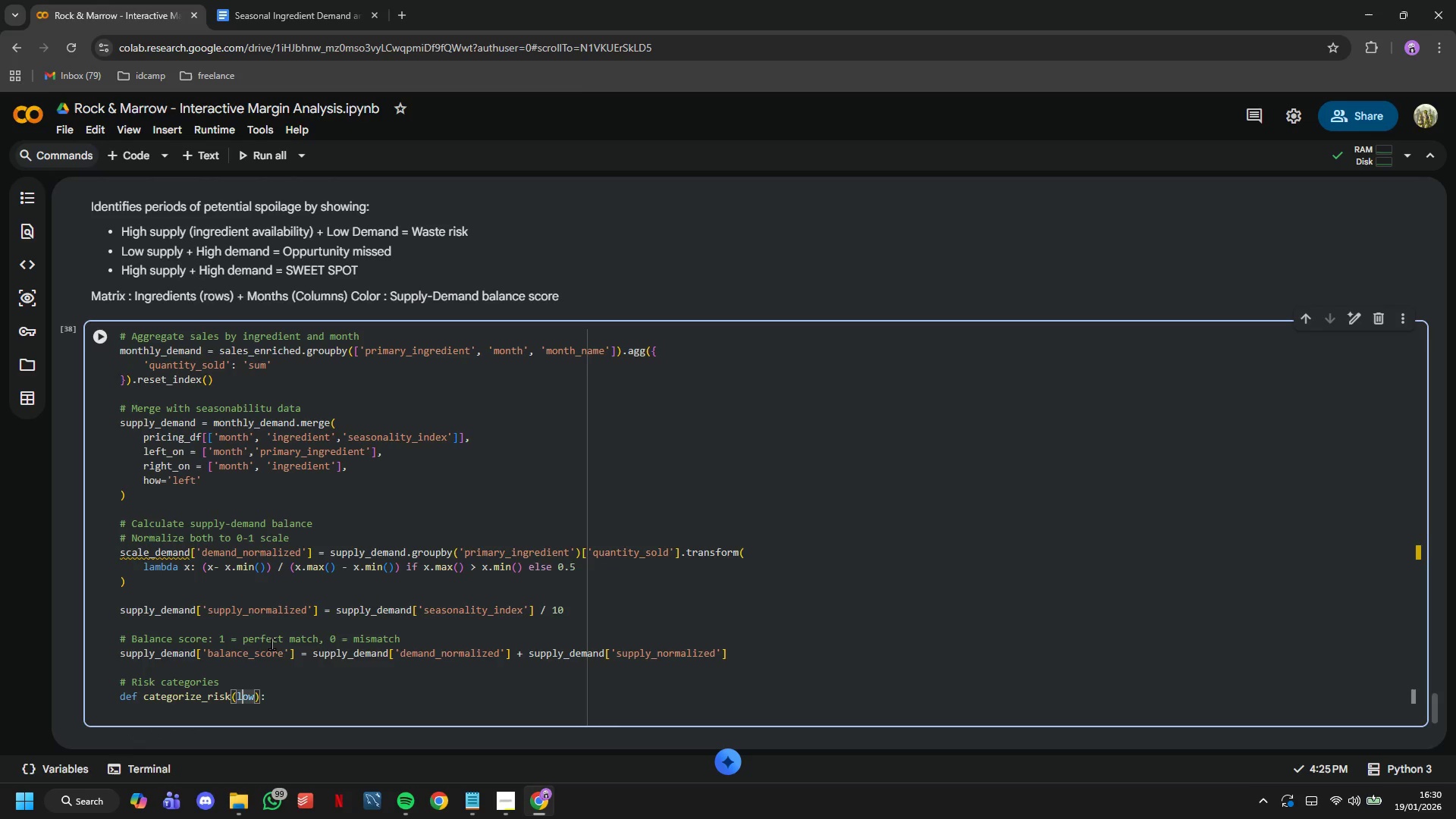 
key(Backspace)
 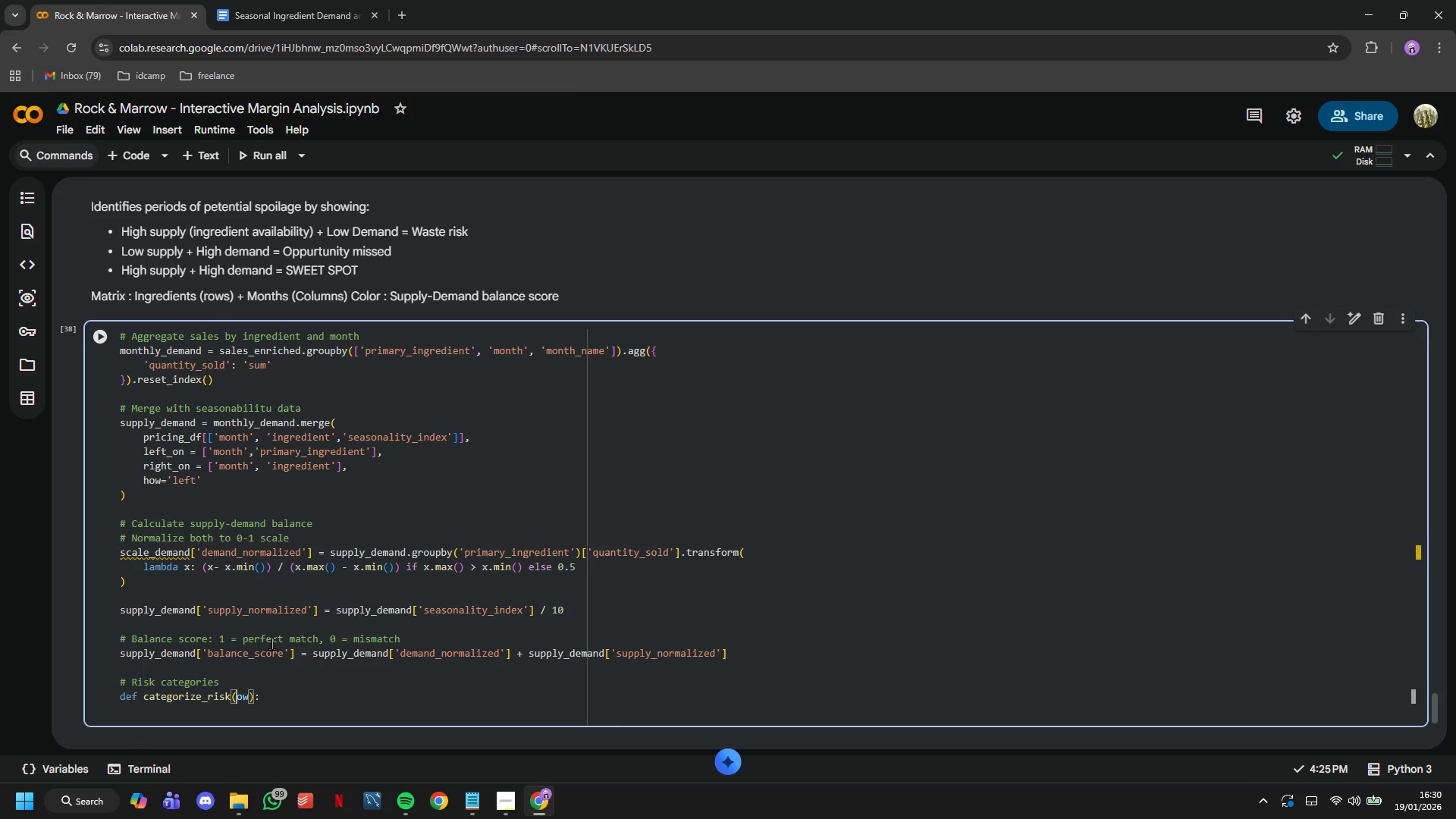 
key(R)
 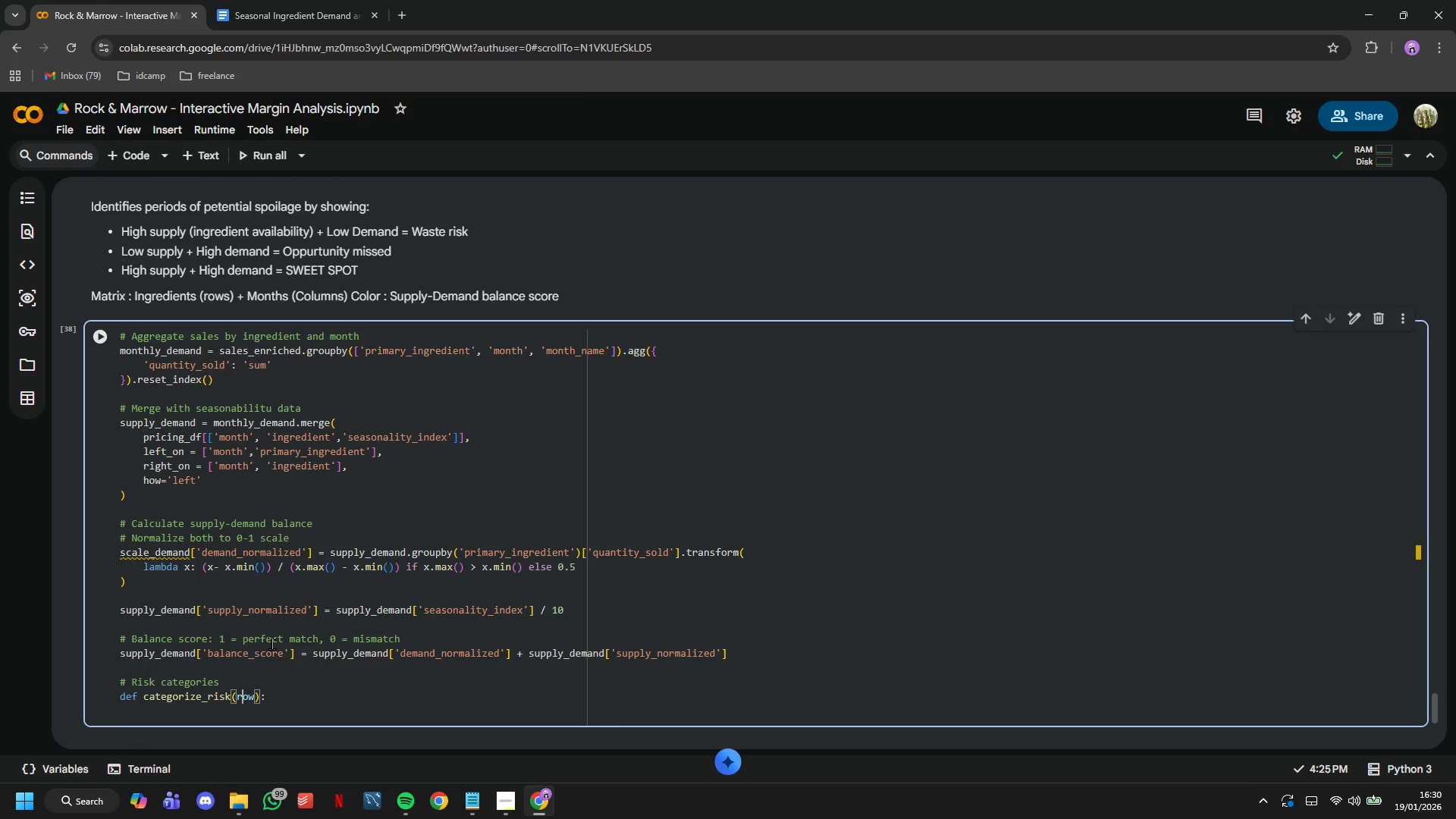 
key(ArrowDown)
 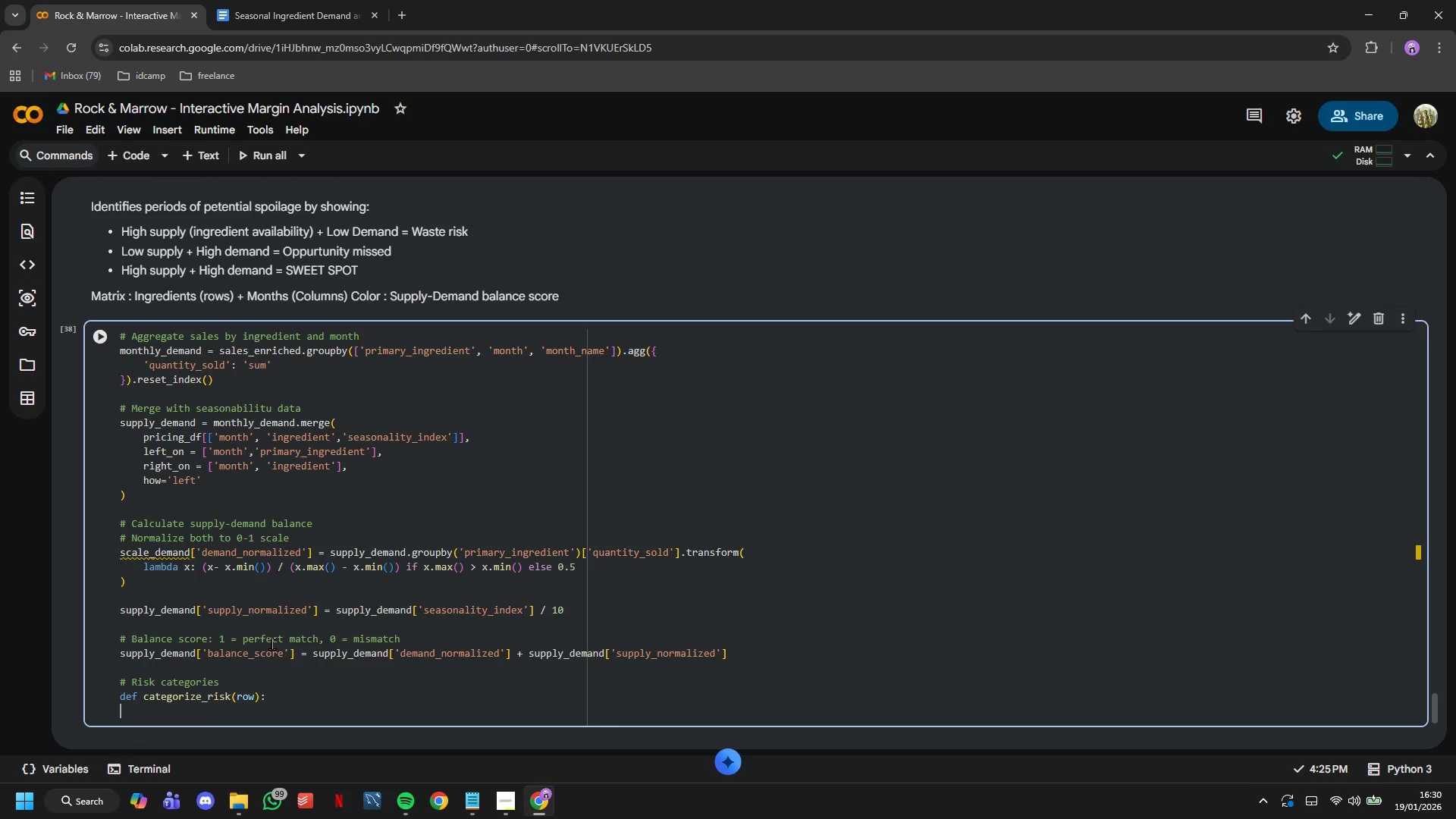 
key(ArrowLeft)
 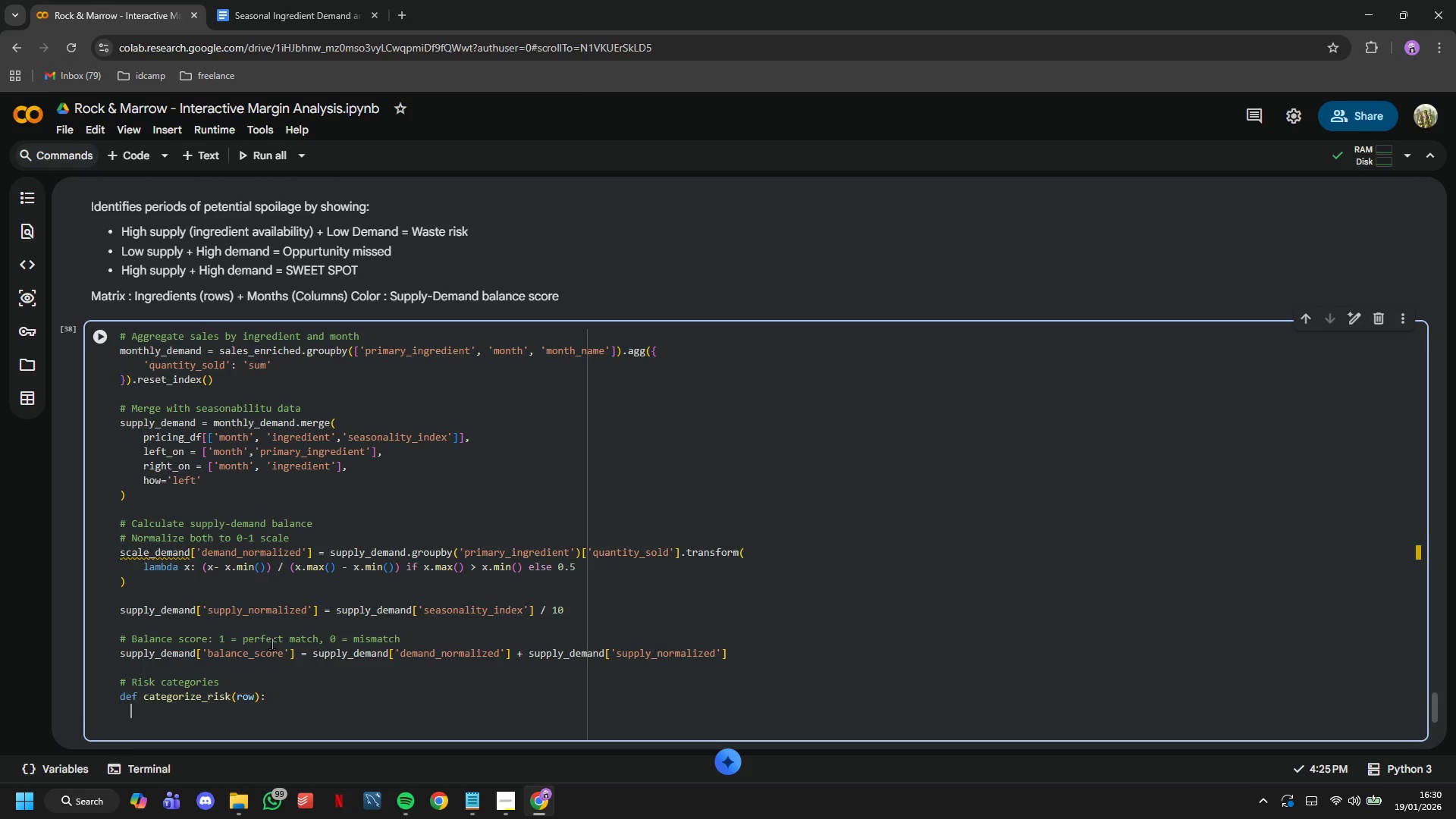 
key(Enter)
 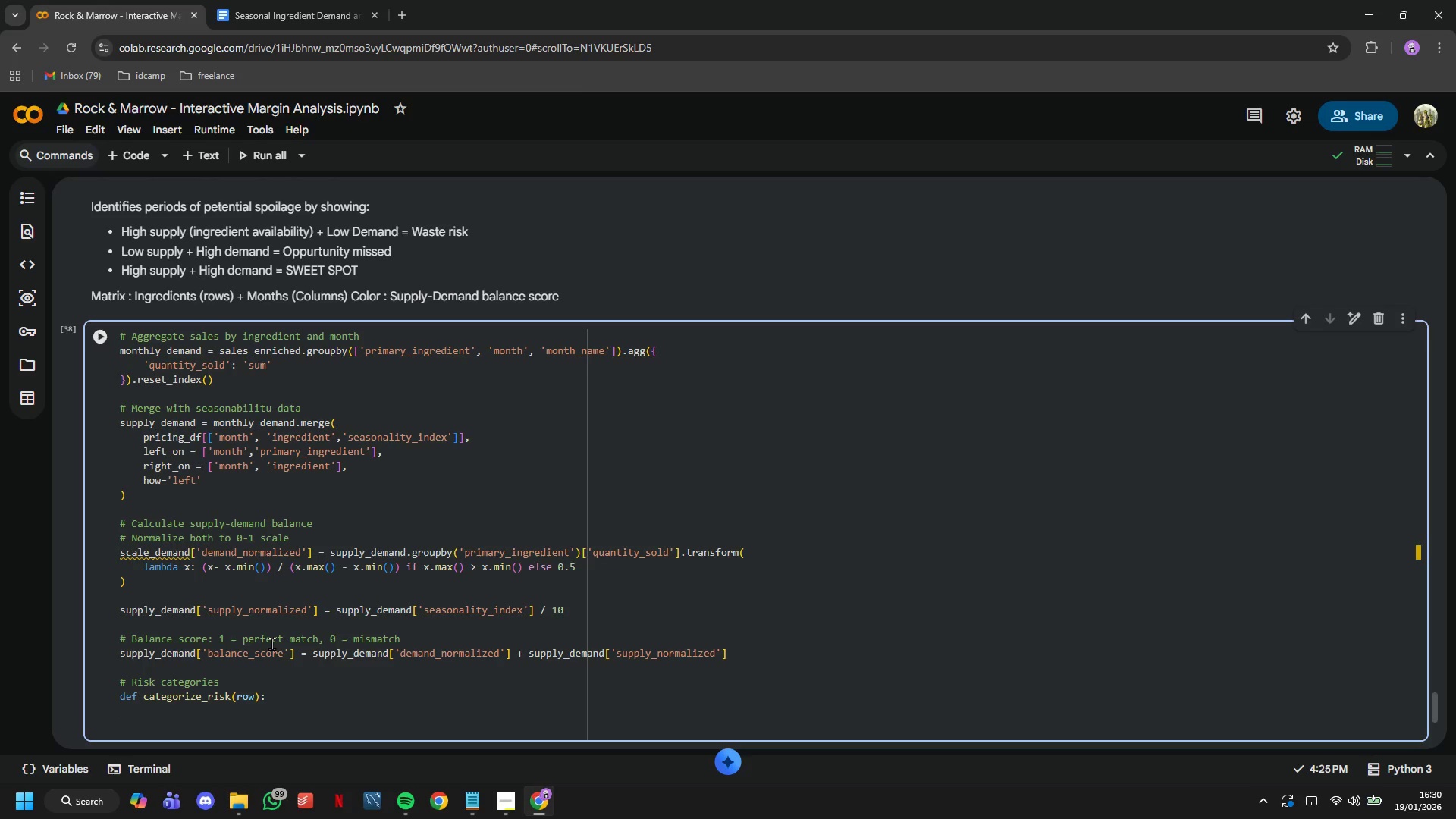 
type(if row['supply_normalized)
 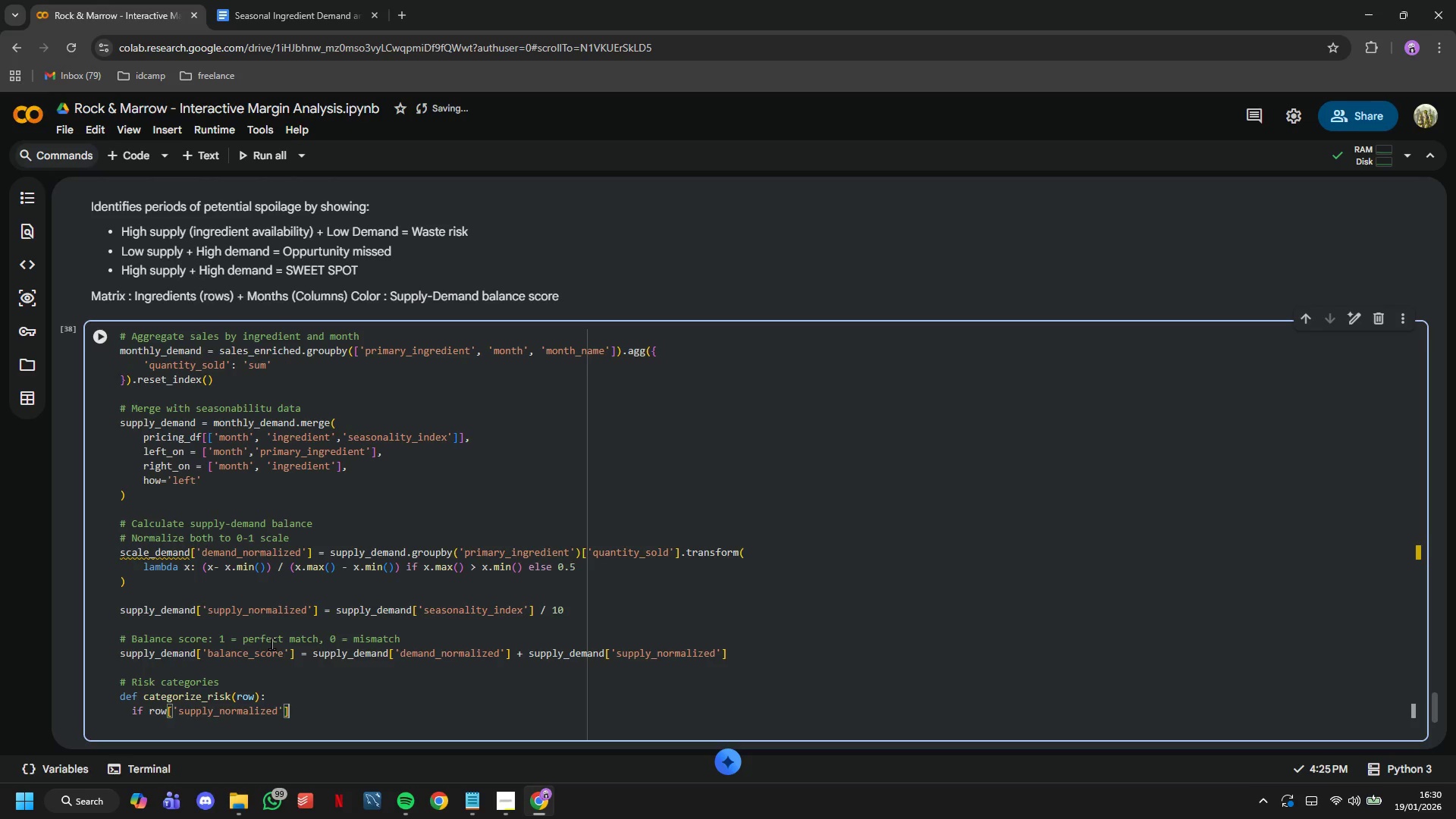 
 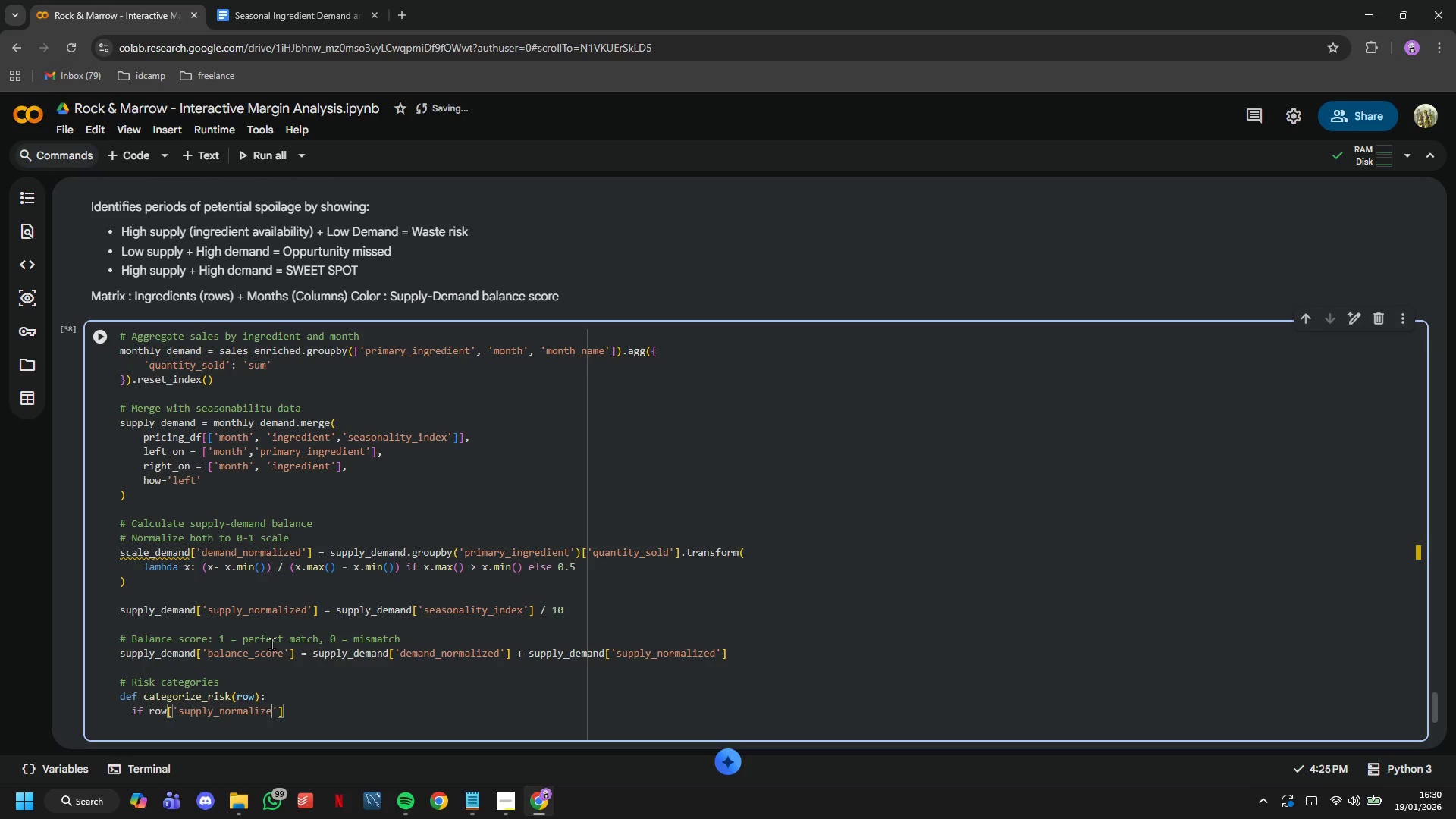 
key(ArrowRight)
 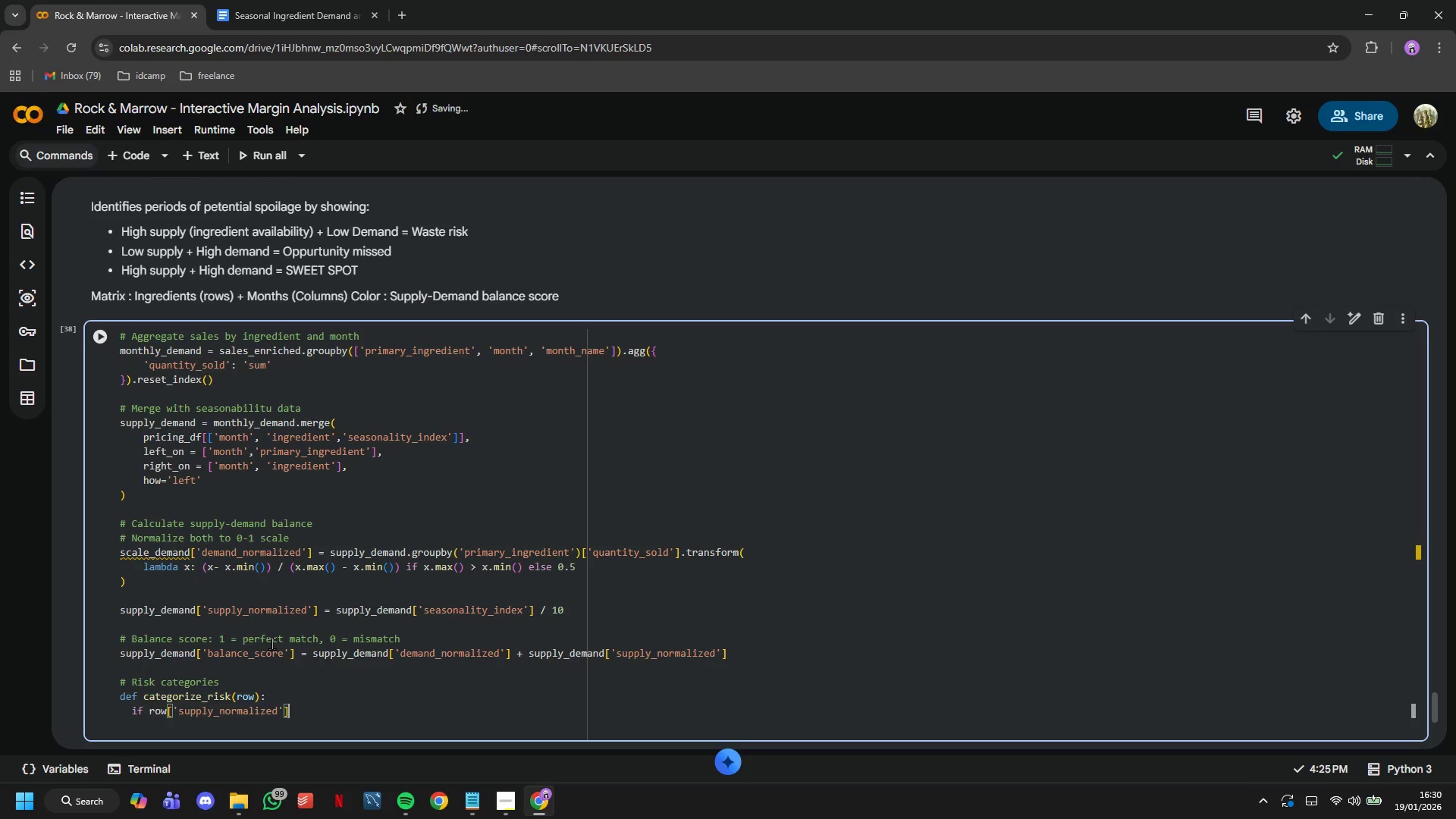 
key(ArrowRight)
 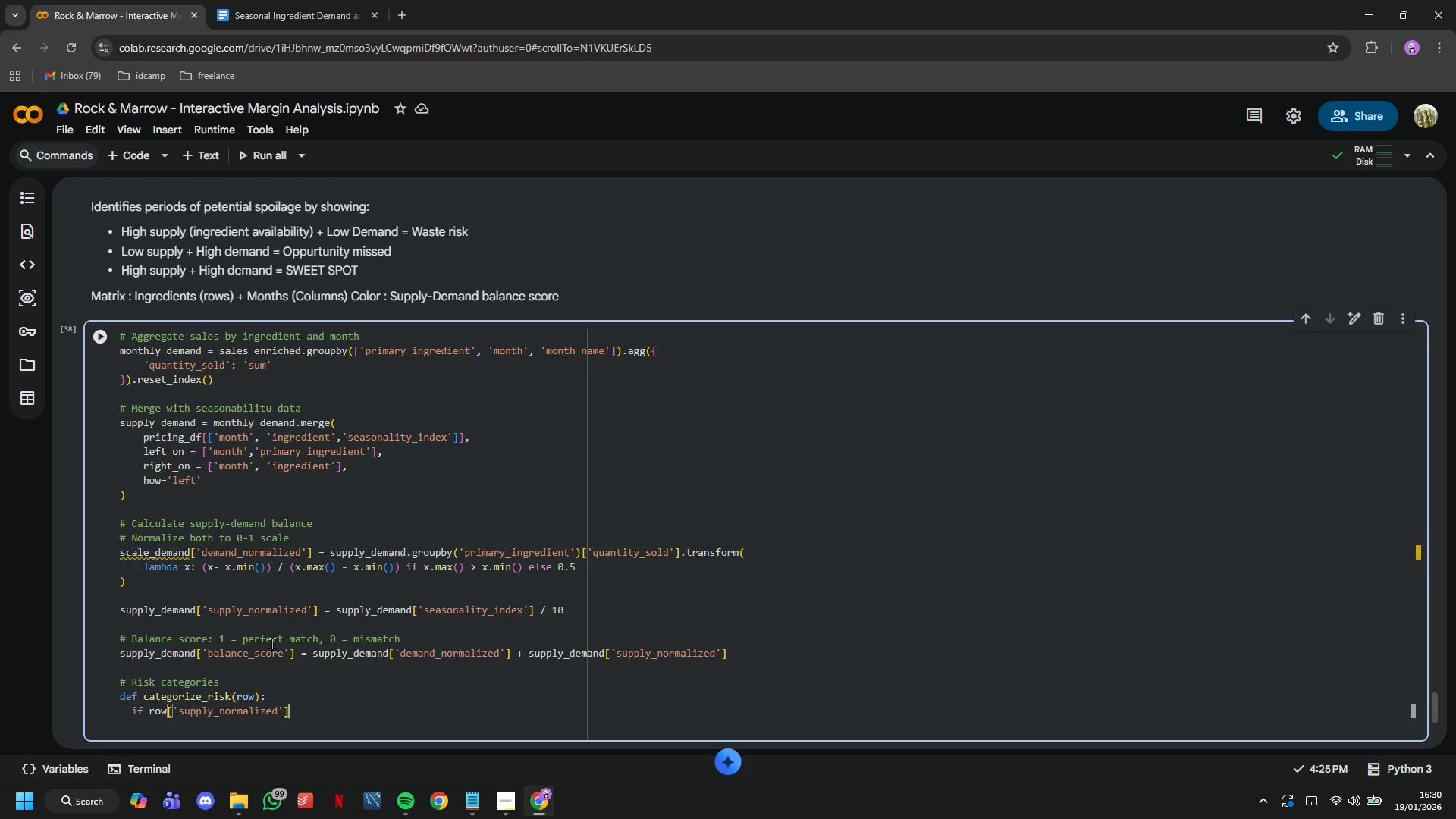 
type( > 0.7 and row['demand_no)
 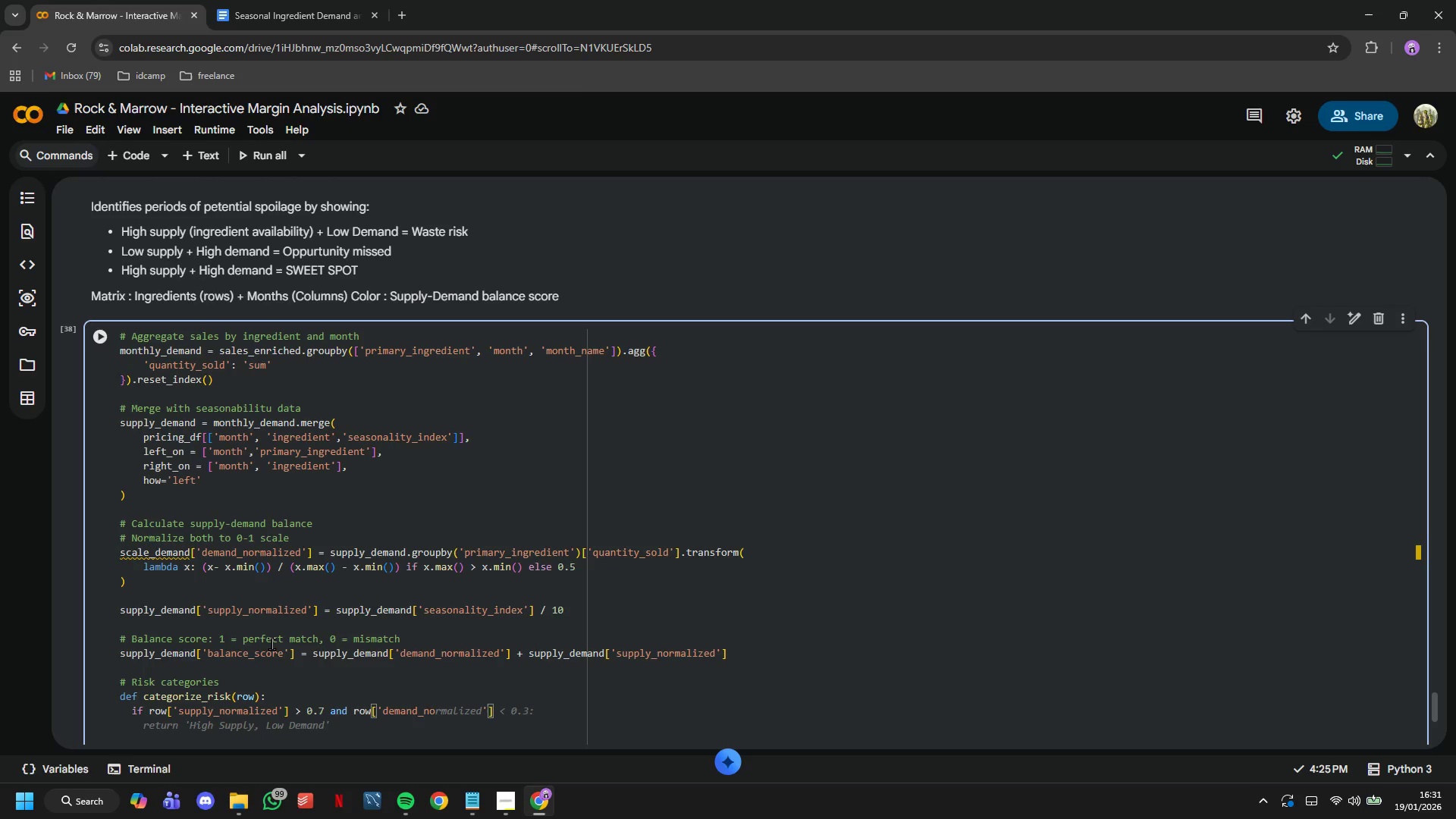 
wait(35.41)
 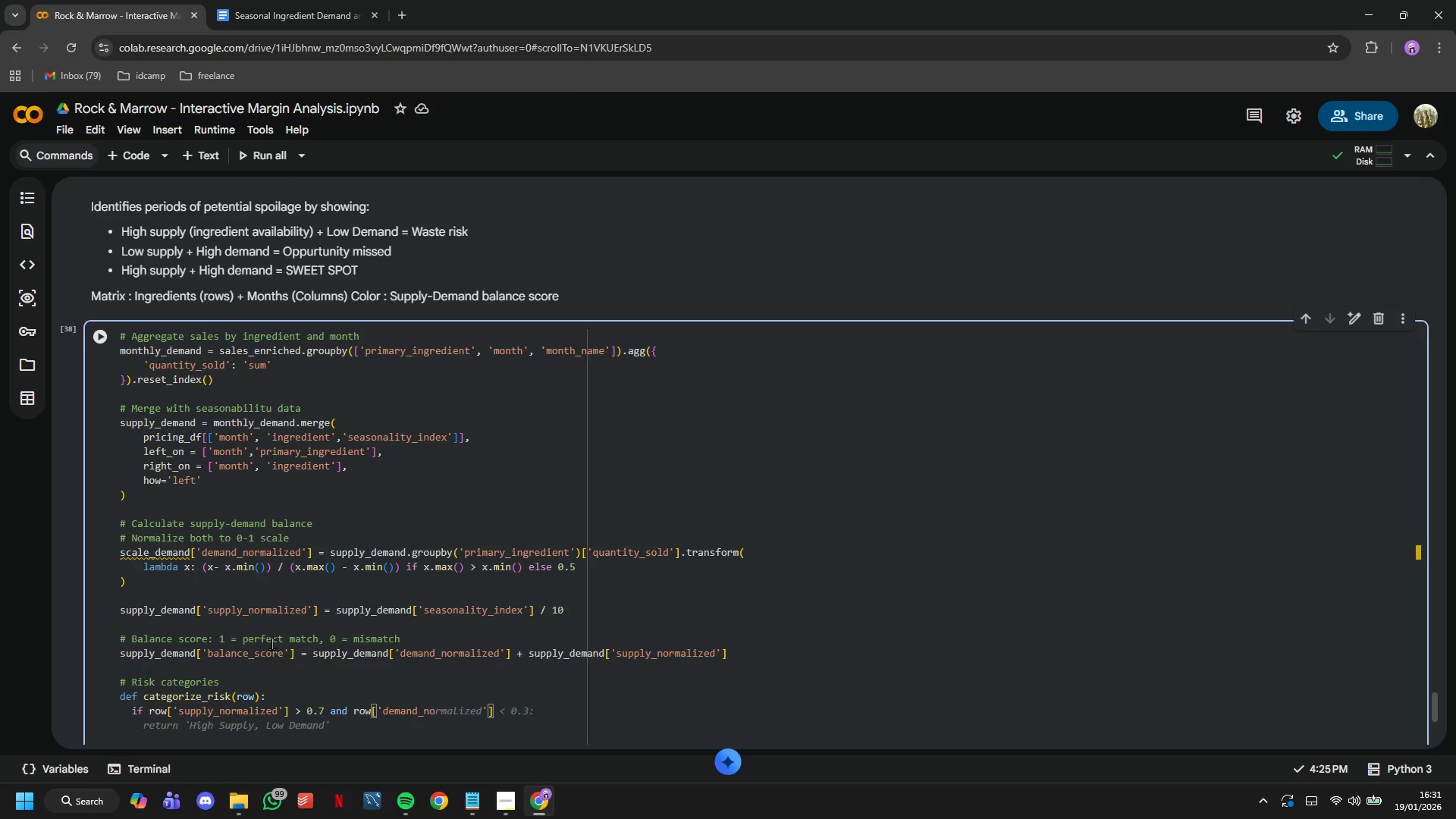 
type(rmalized)
 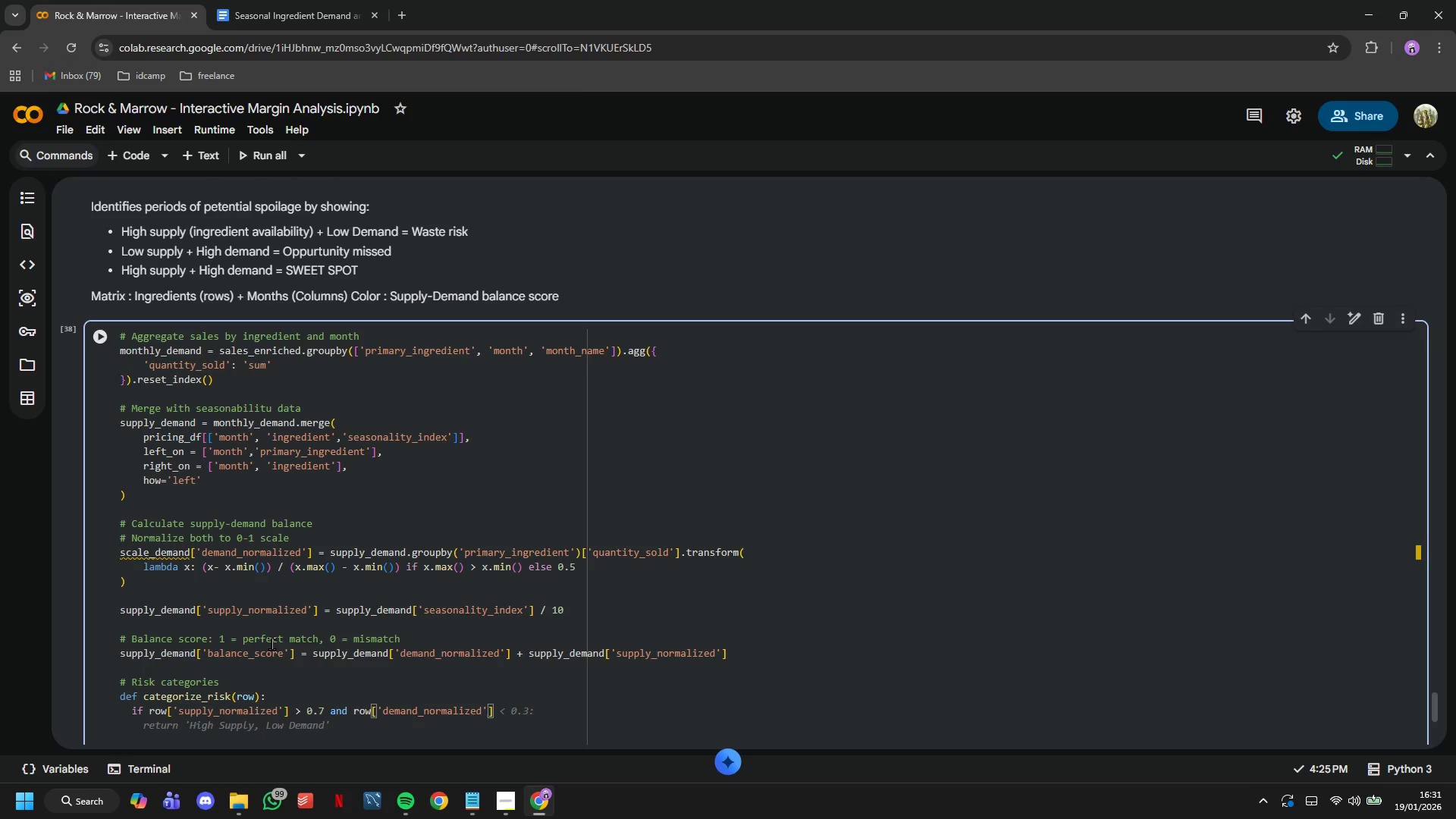 
key(ArrowRight)
 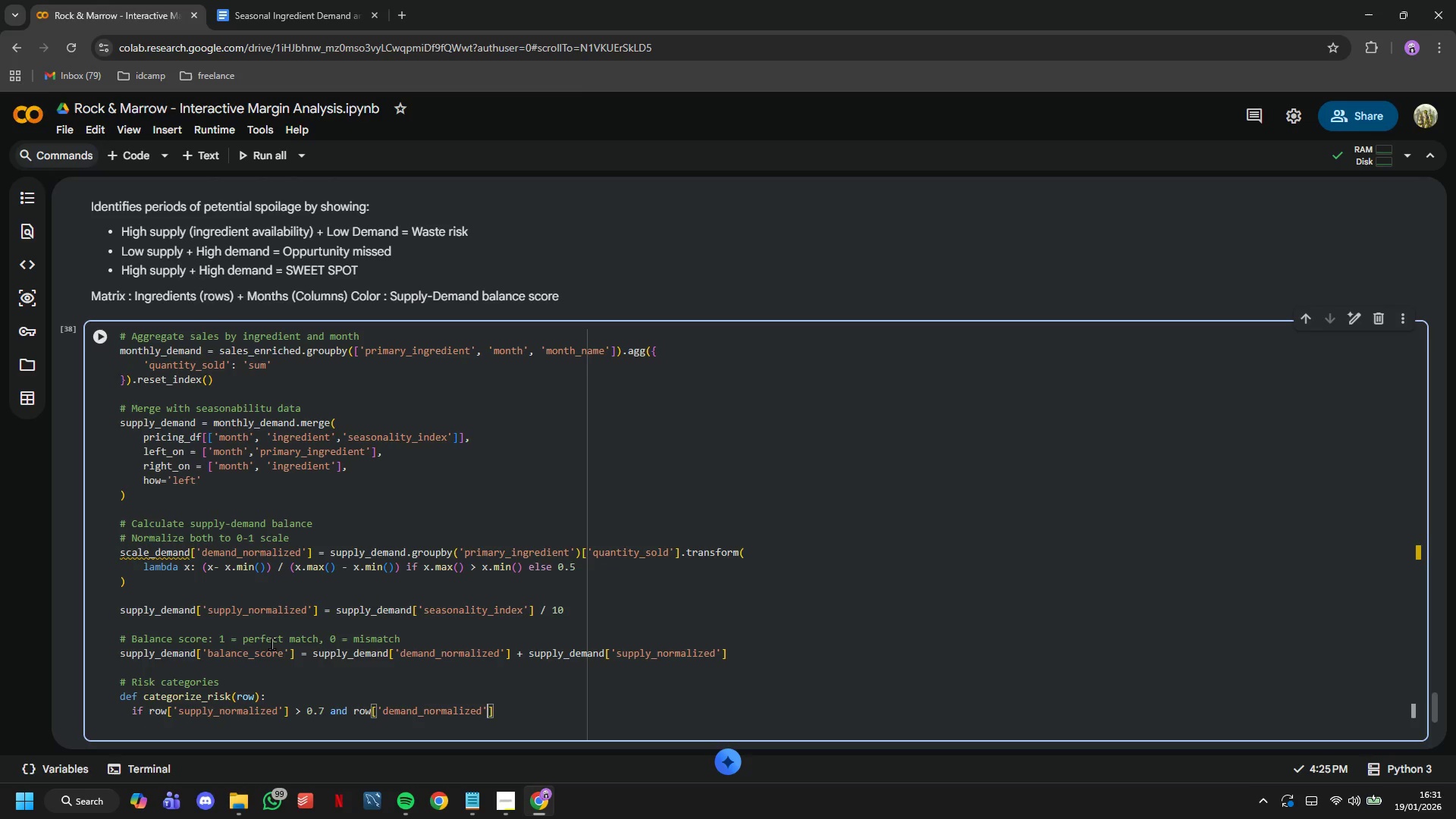 
key(ArrowRight)
 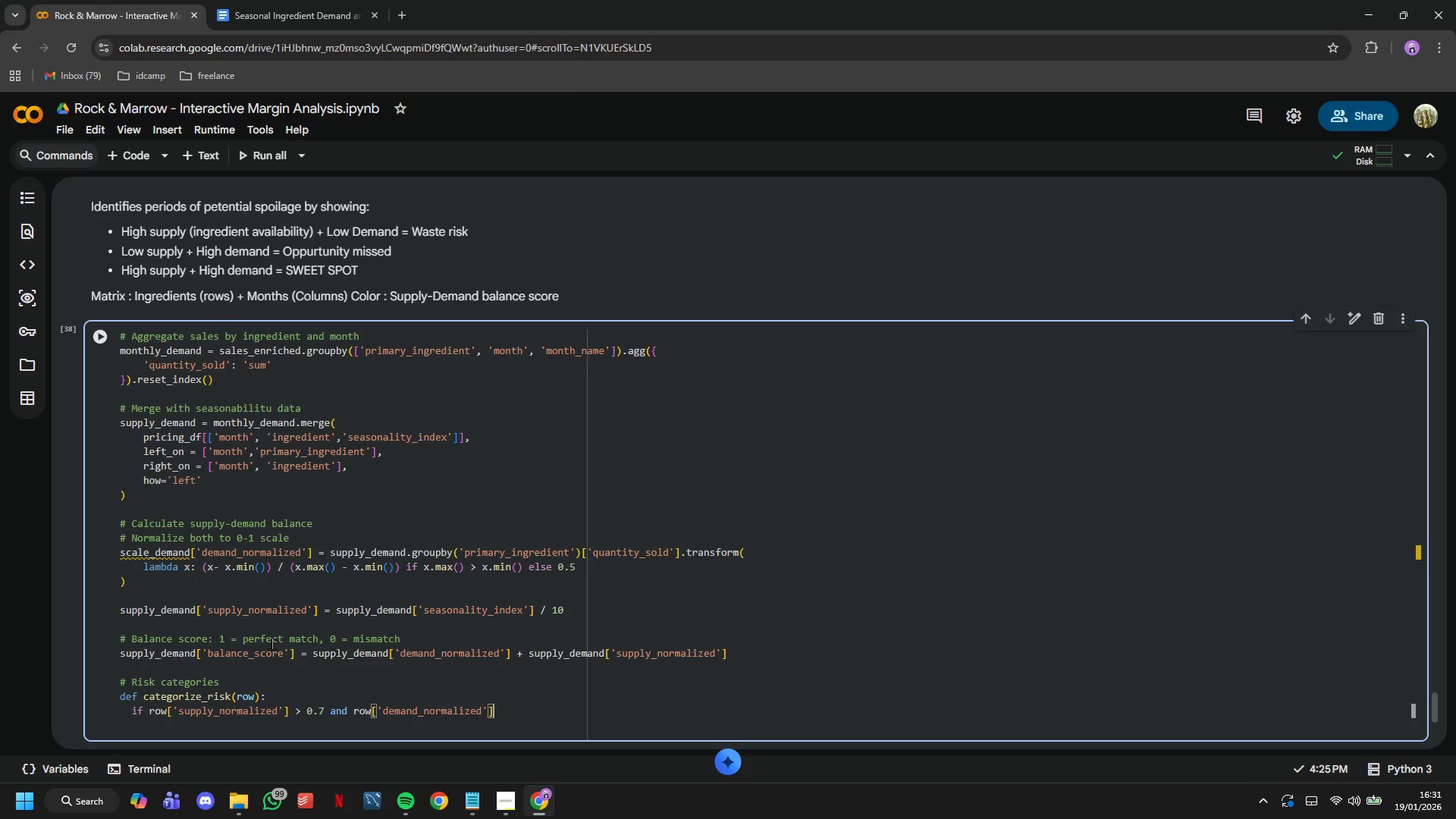 
key(Space)
 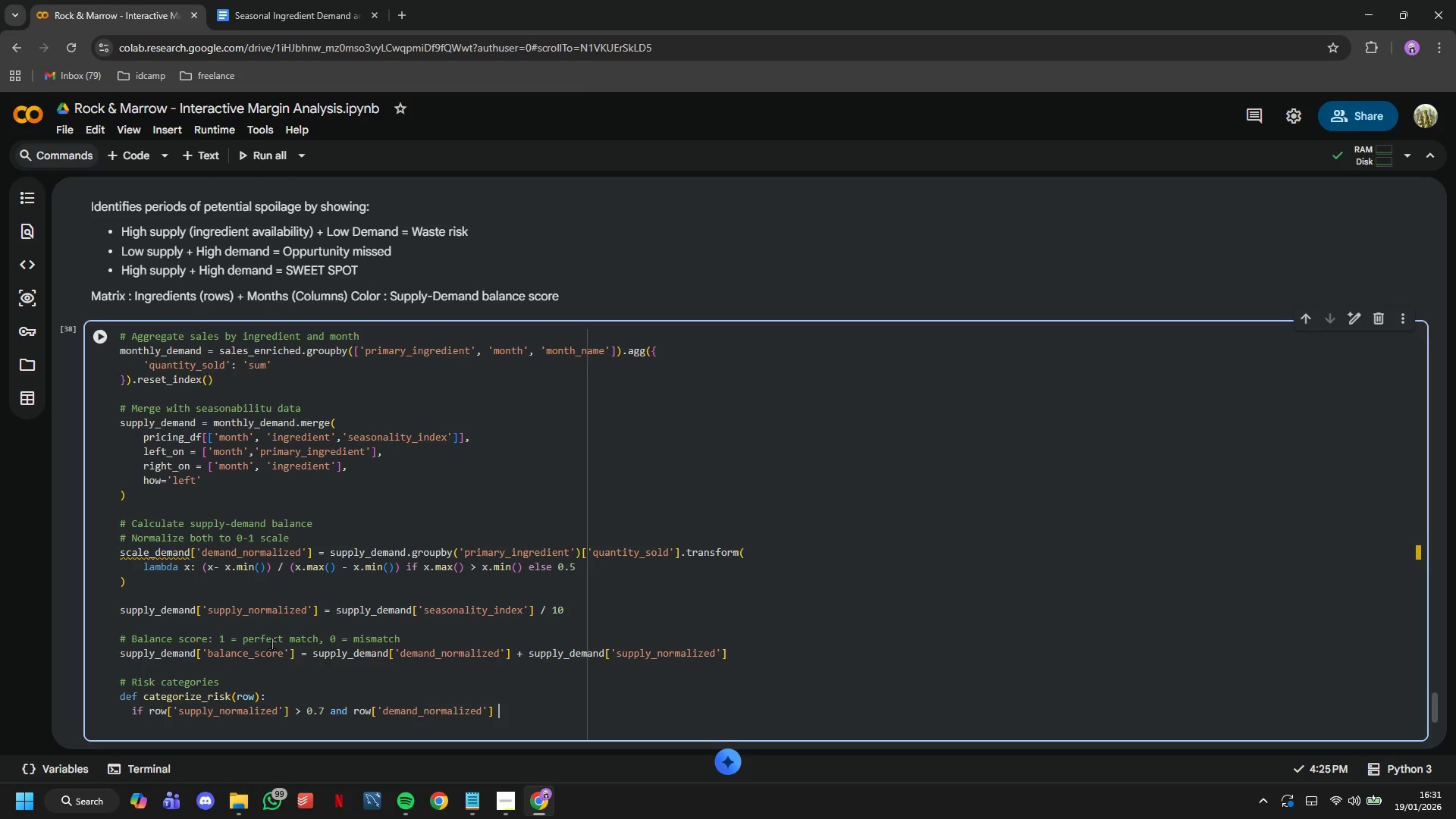 
key(Shift+ShiftLeft)
 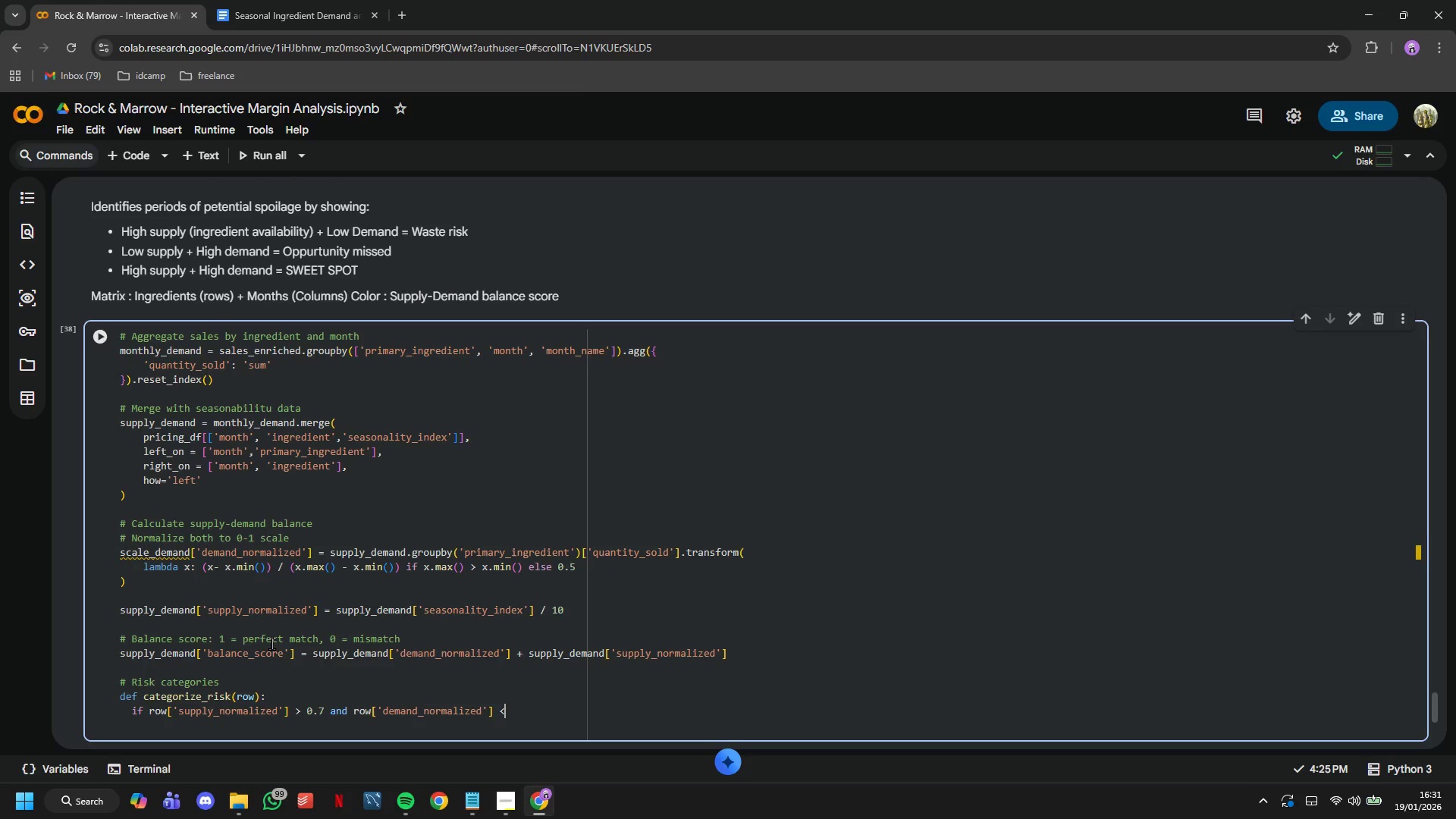 
key(Shift+Comma)
 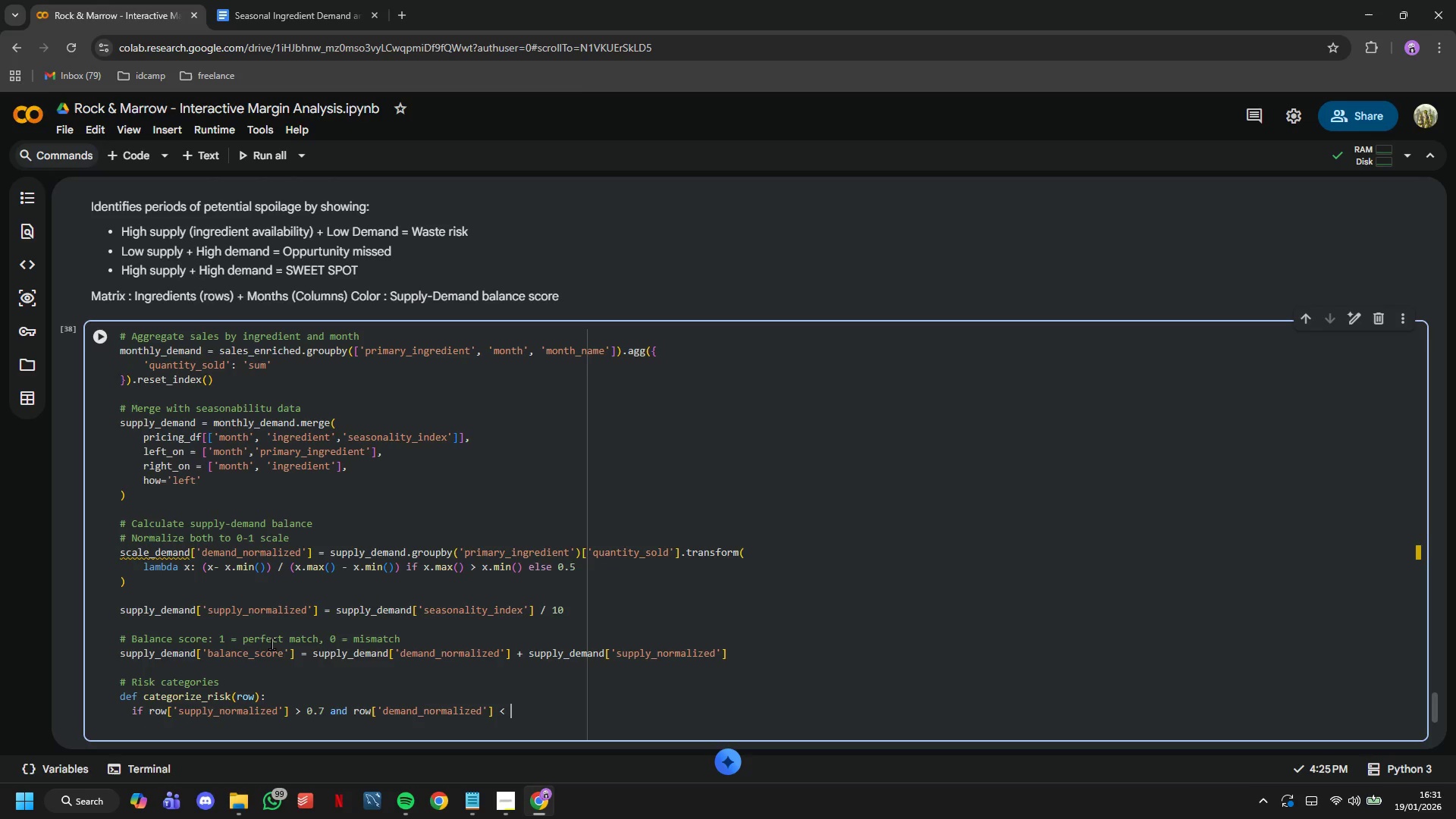 
key(Space)
 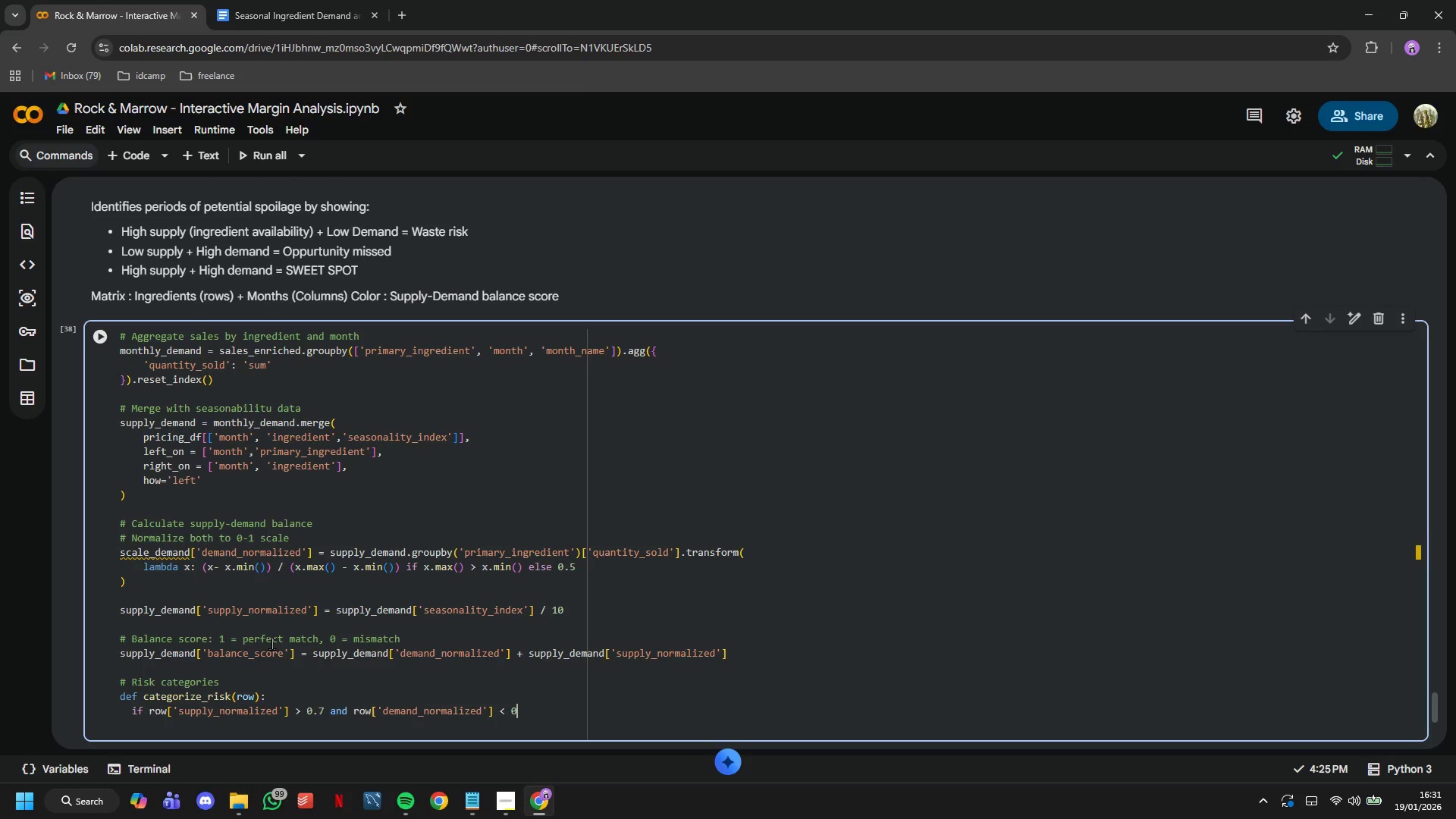 
key(0)
 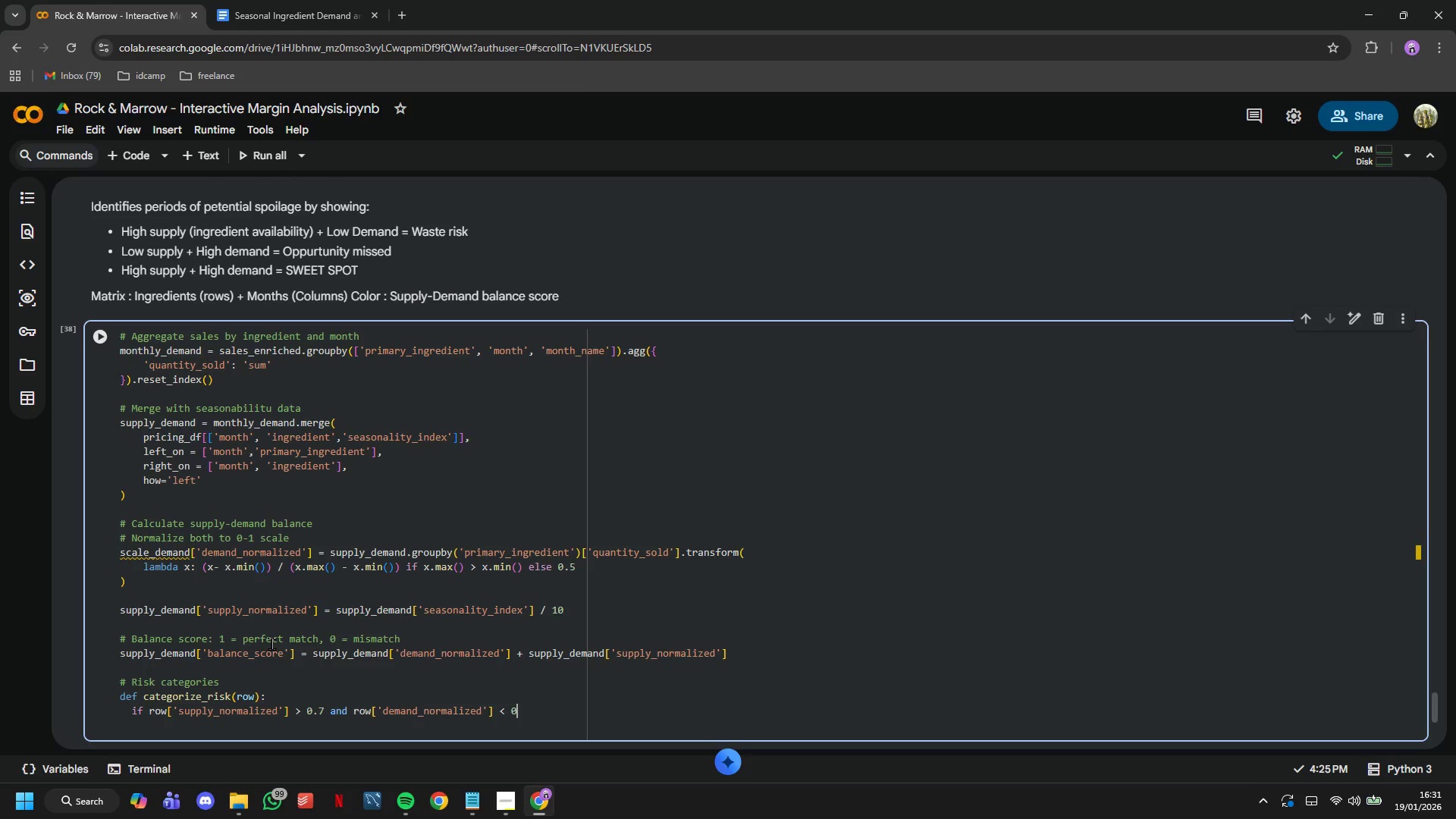 
key(Period)
 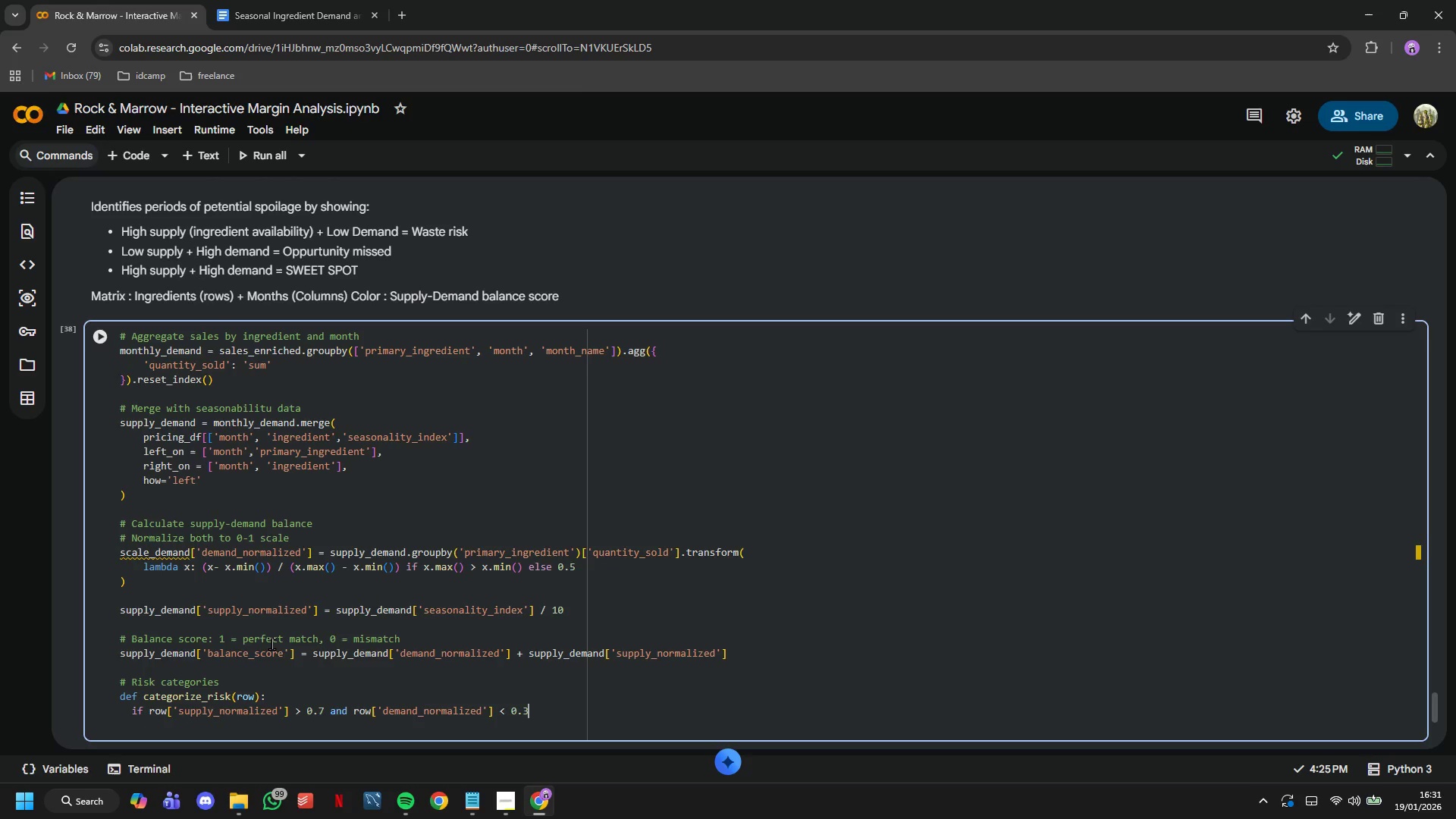 
key(3)
 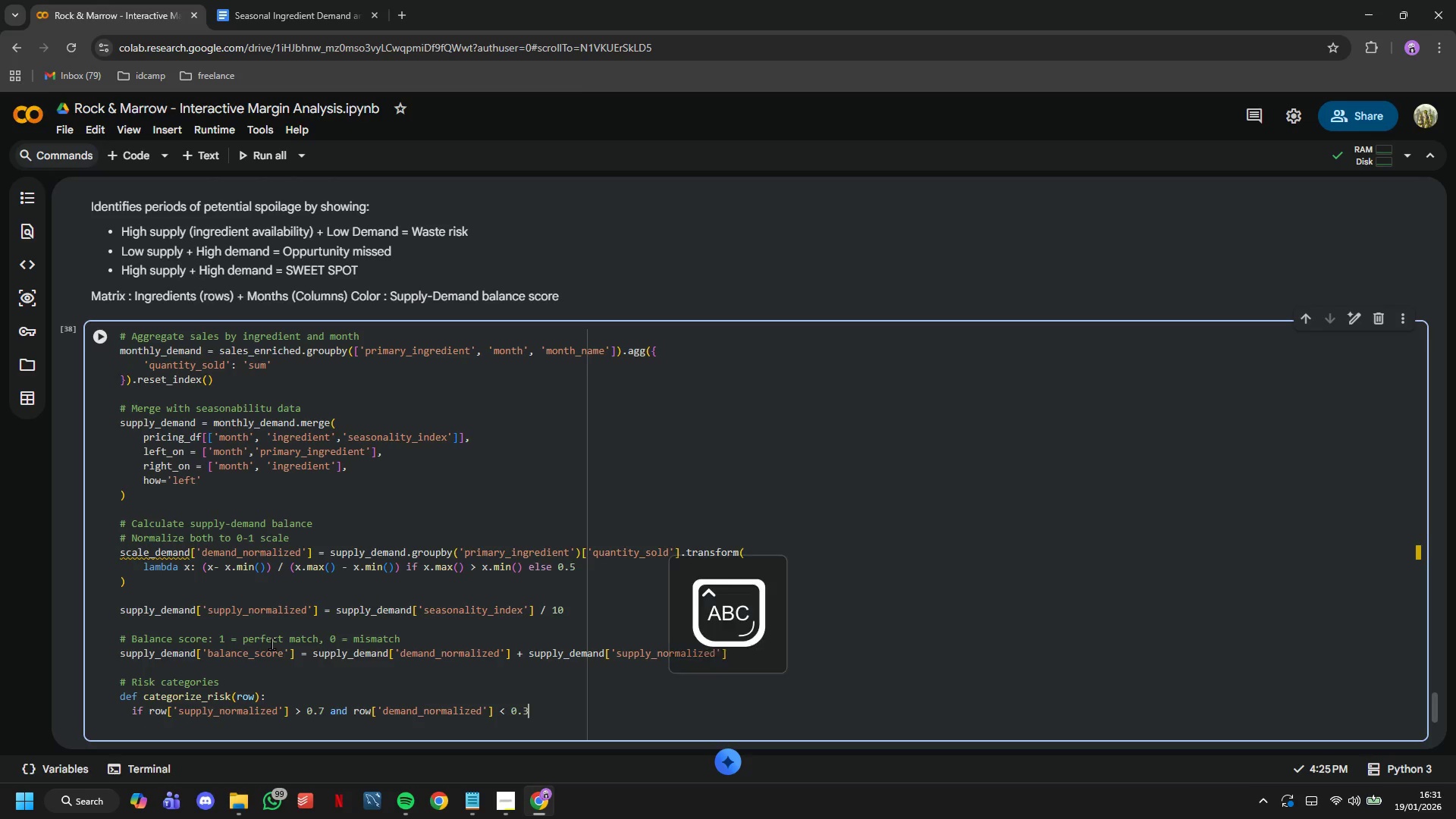 
hold_key(key=CapsLock, duration=0.31)
 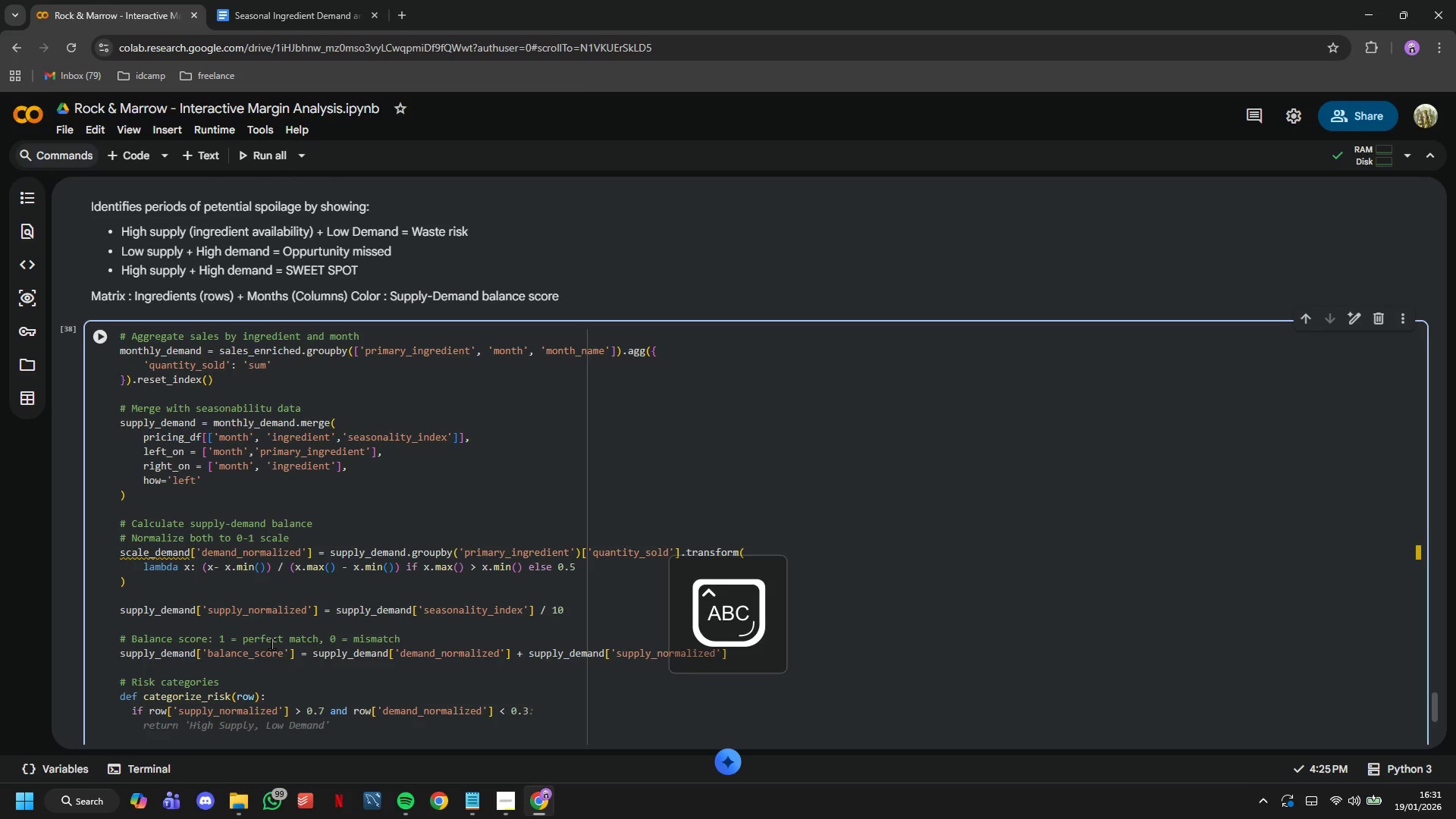 
key(Shift+Semicolon)
 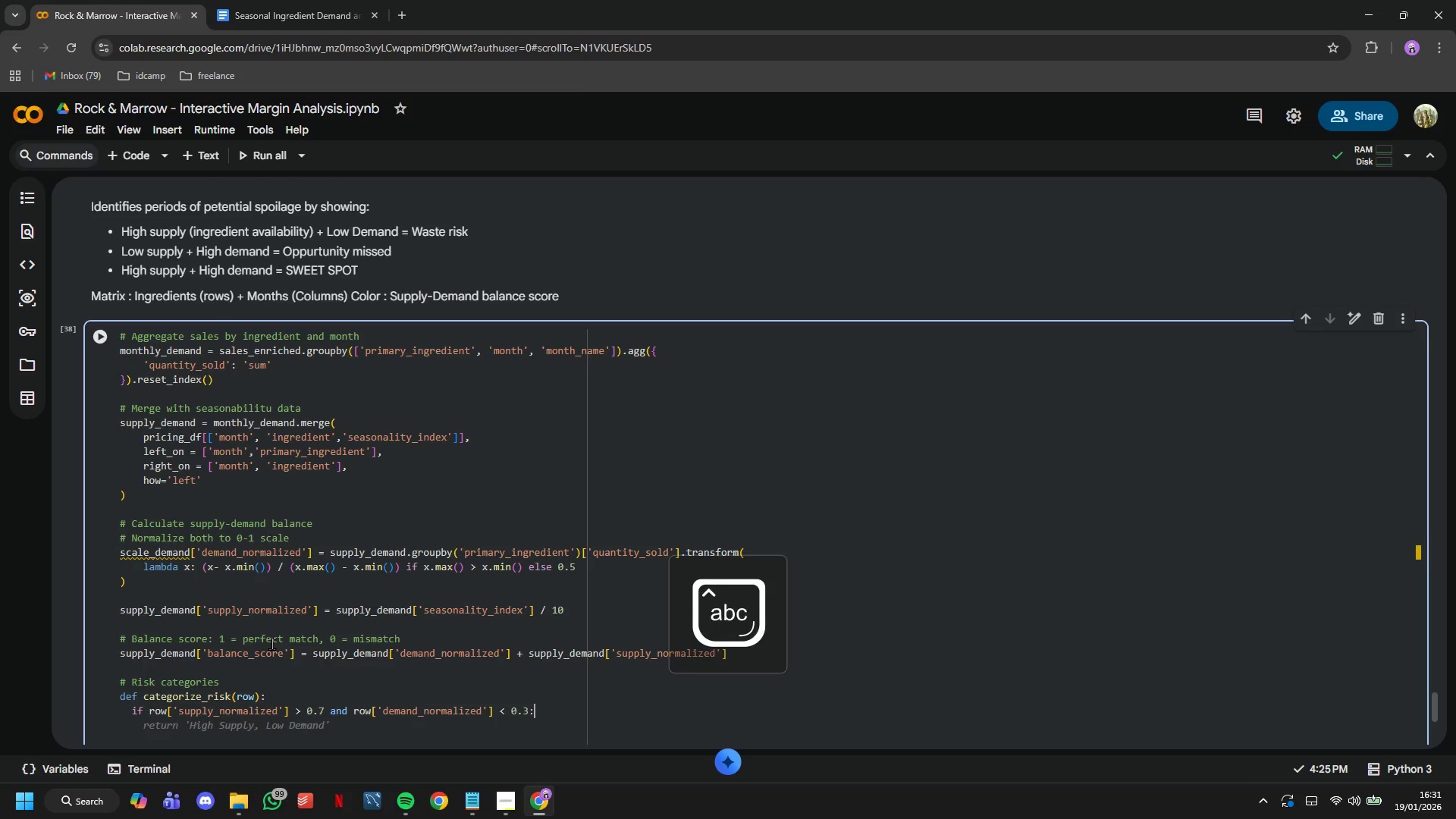 
key(CapsLock)
 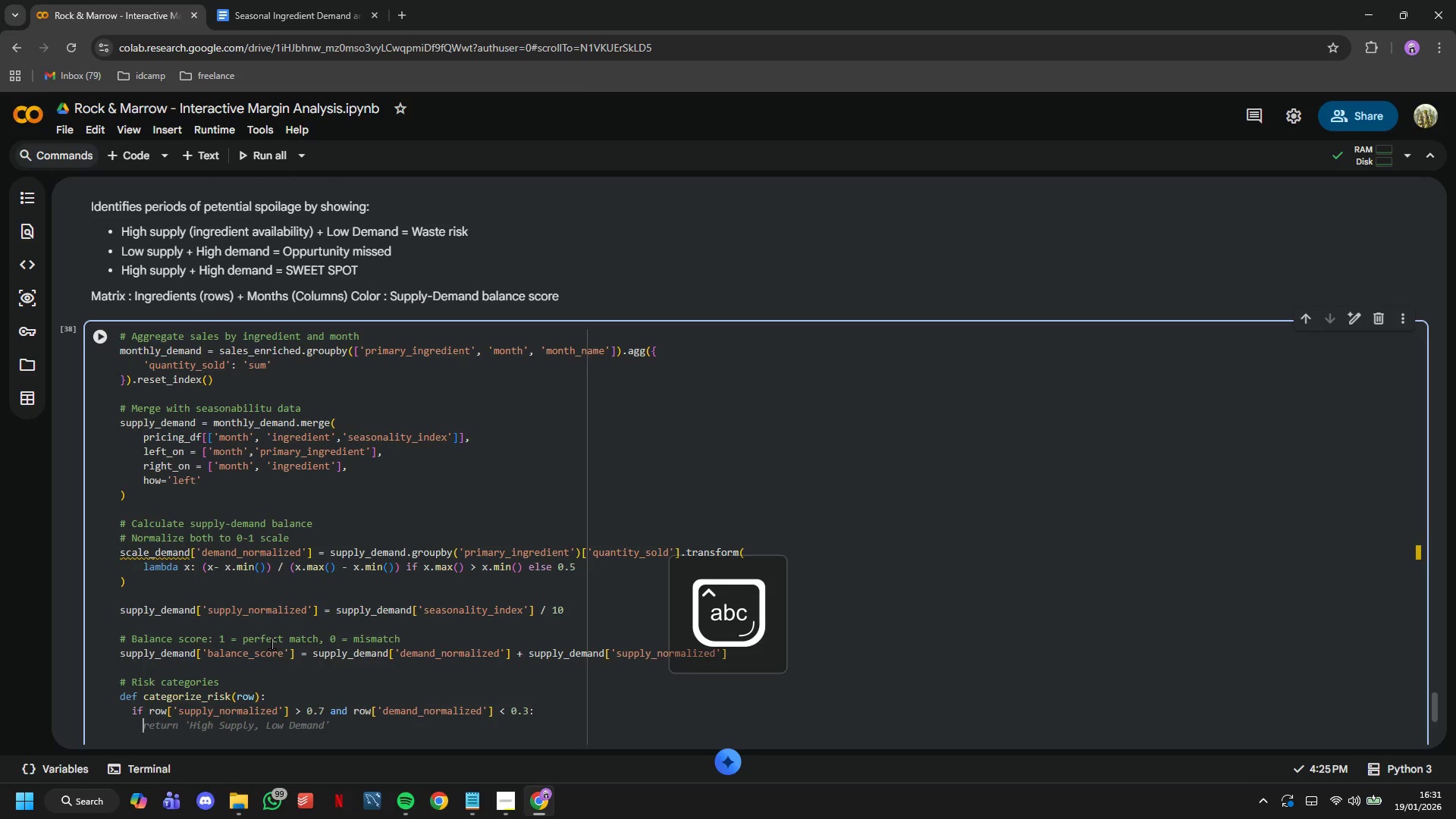 
key(Enter)
 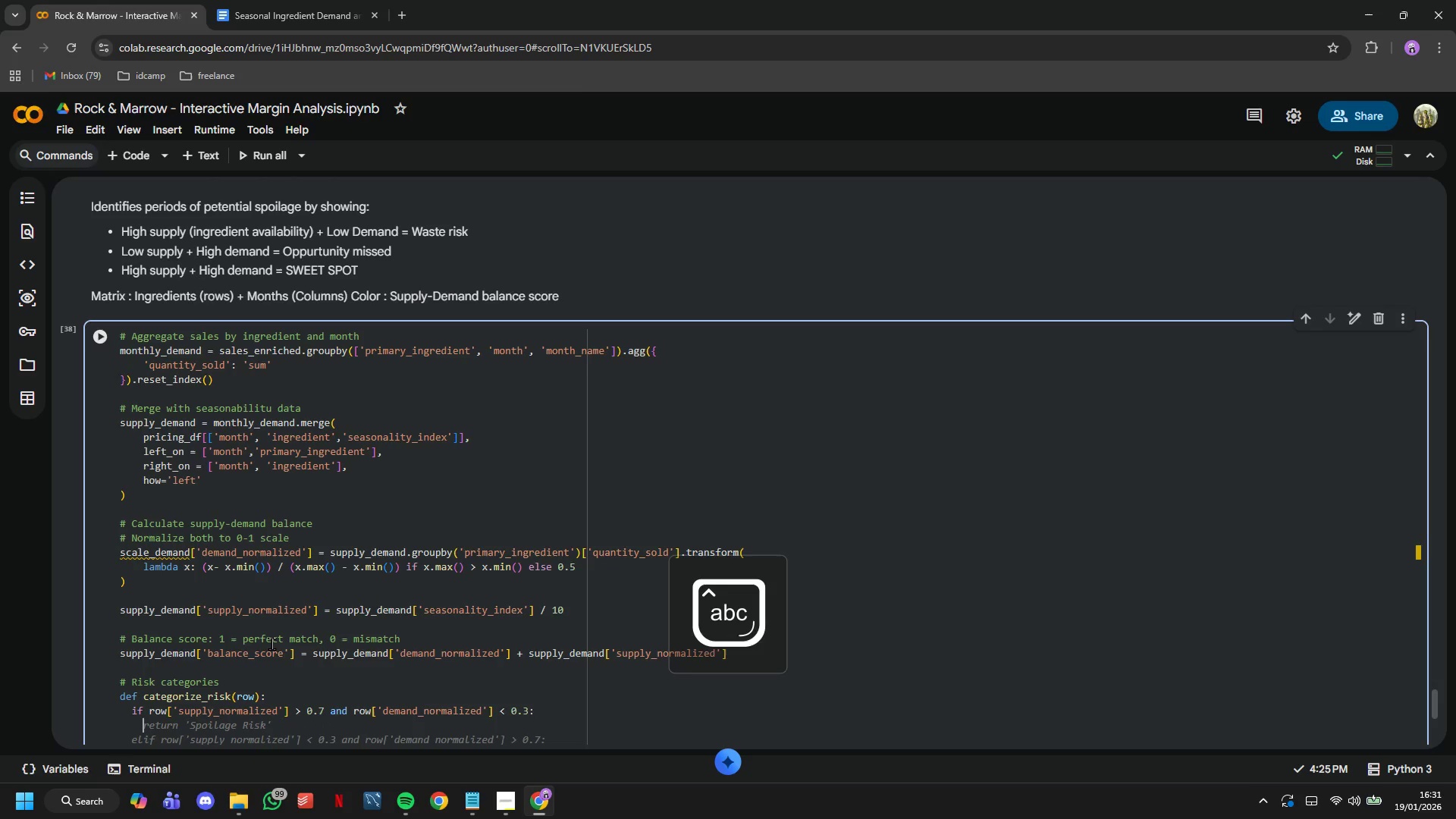 
type(return 'High Ws)
key(Backspace)
type(aste Rirsk)
 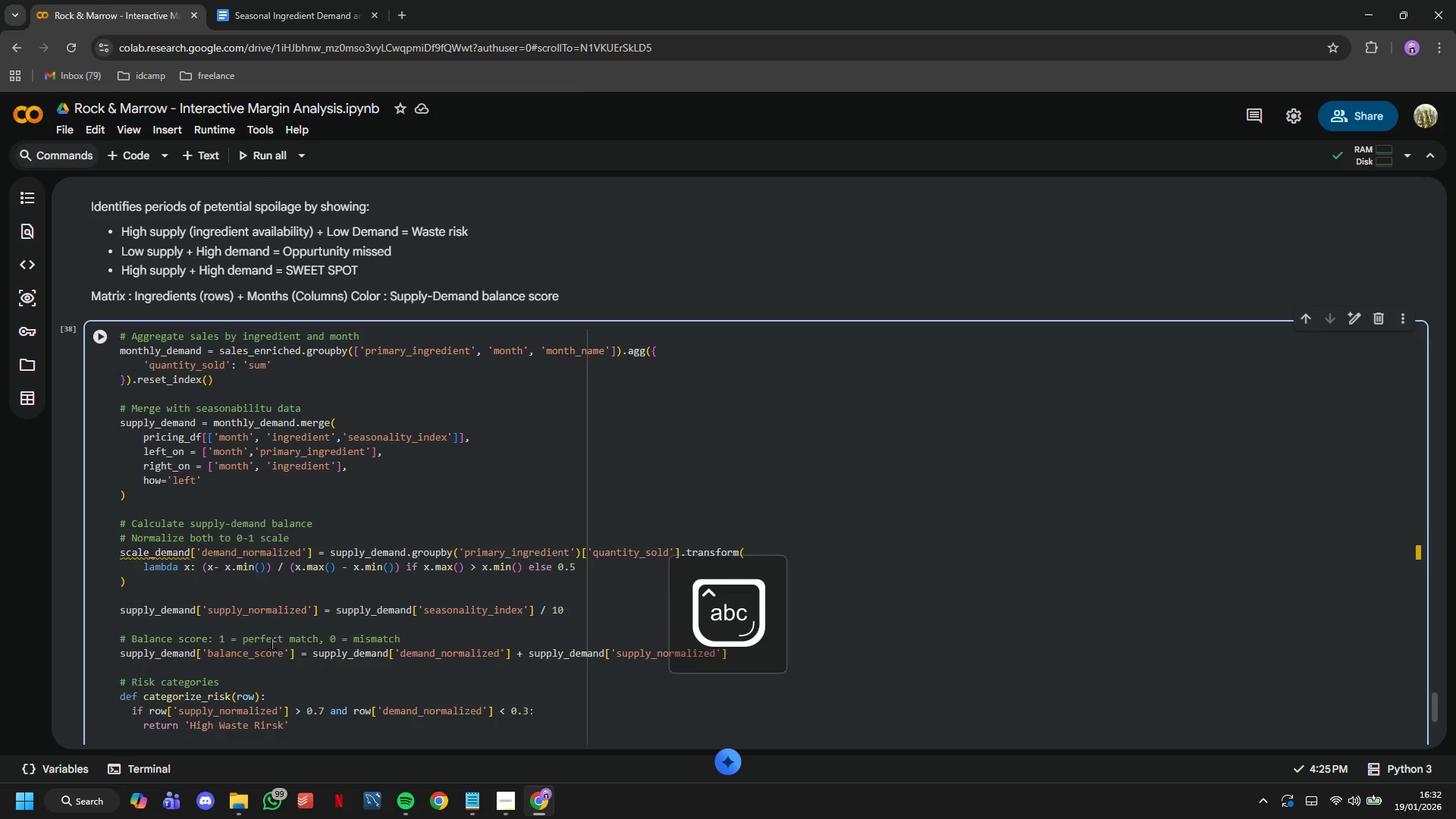 
key(ArrowLeft)
 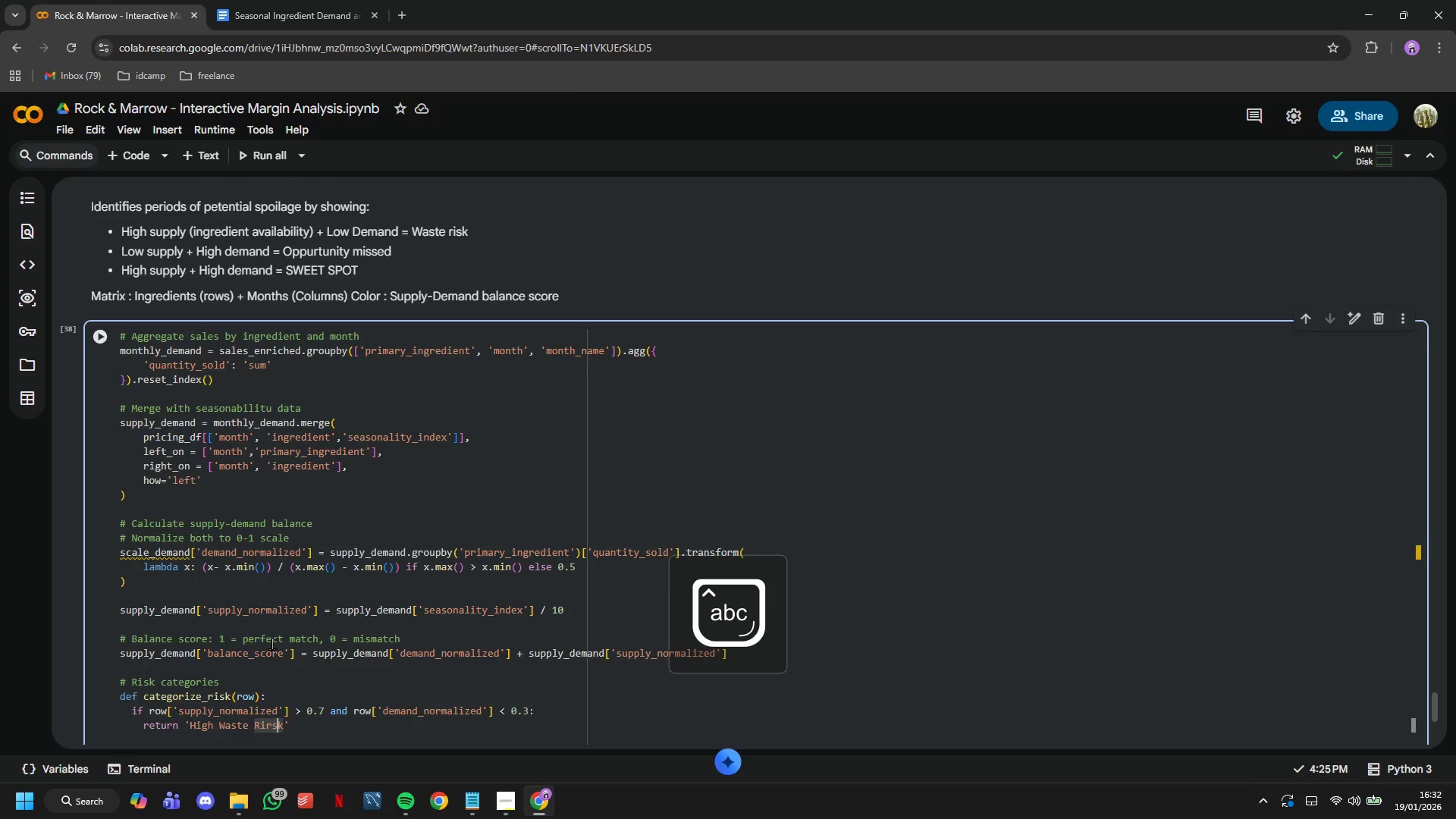 
key(ArrowLeft)
 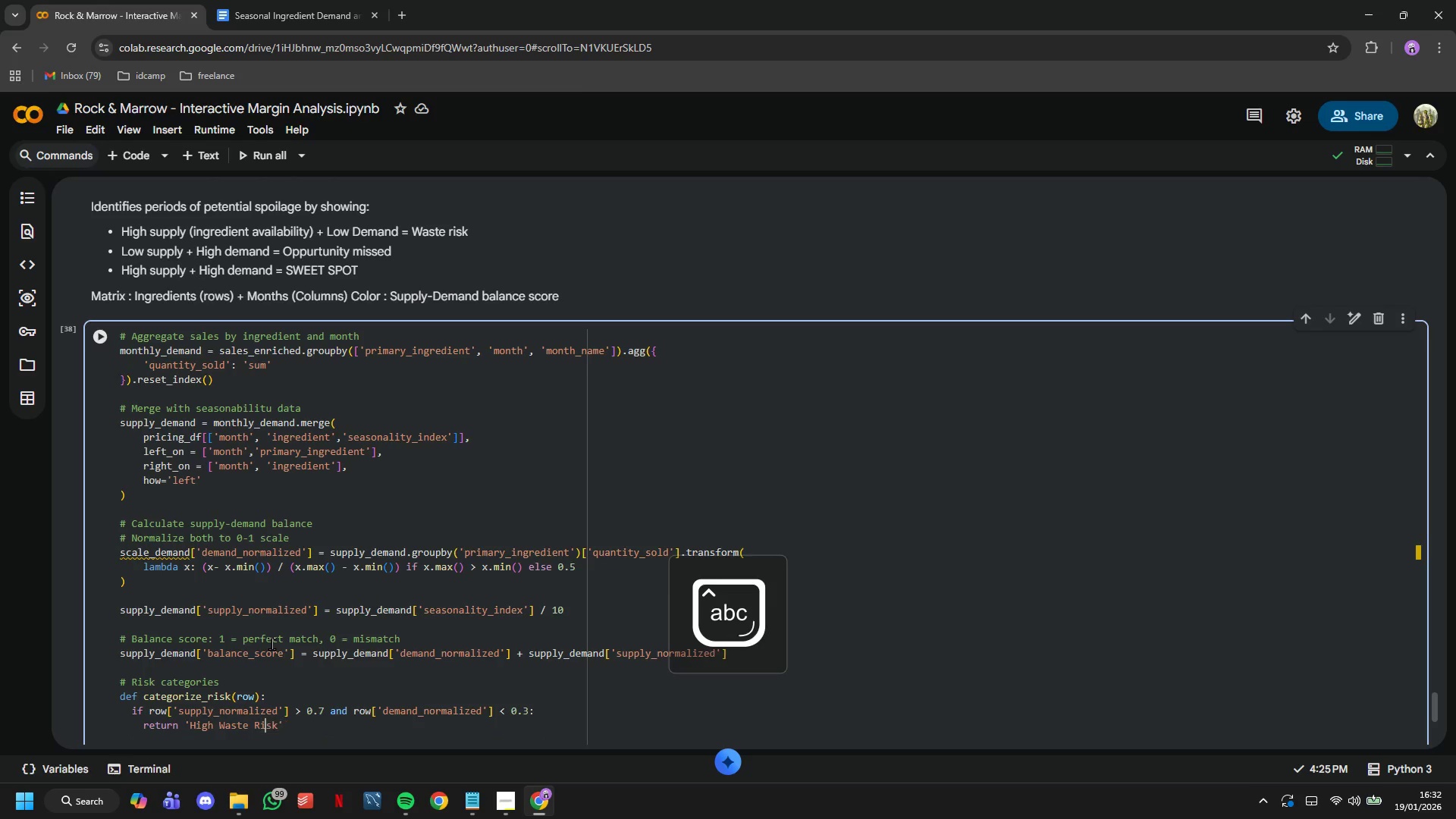 
key(Backspace)
 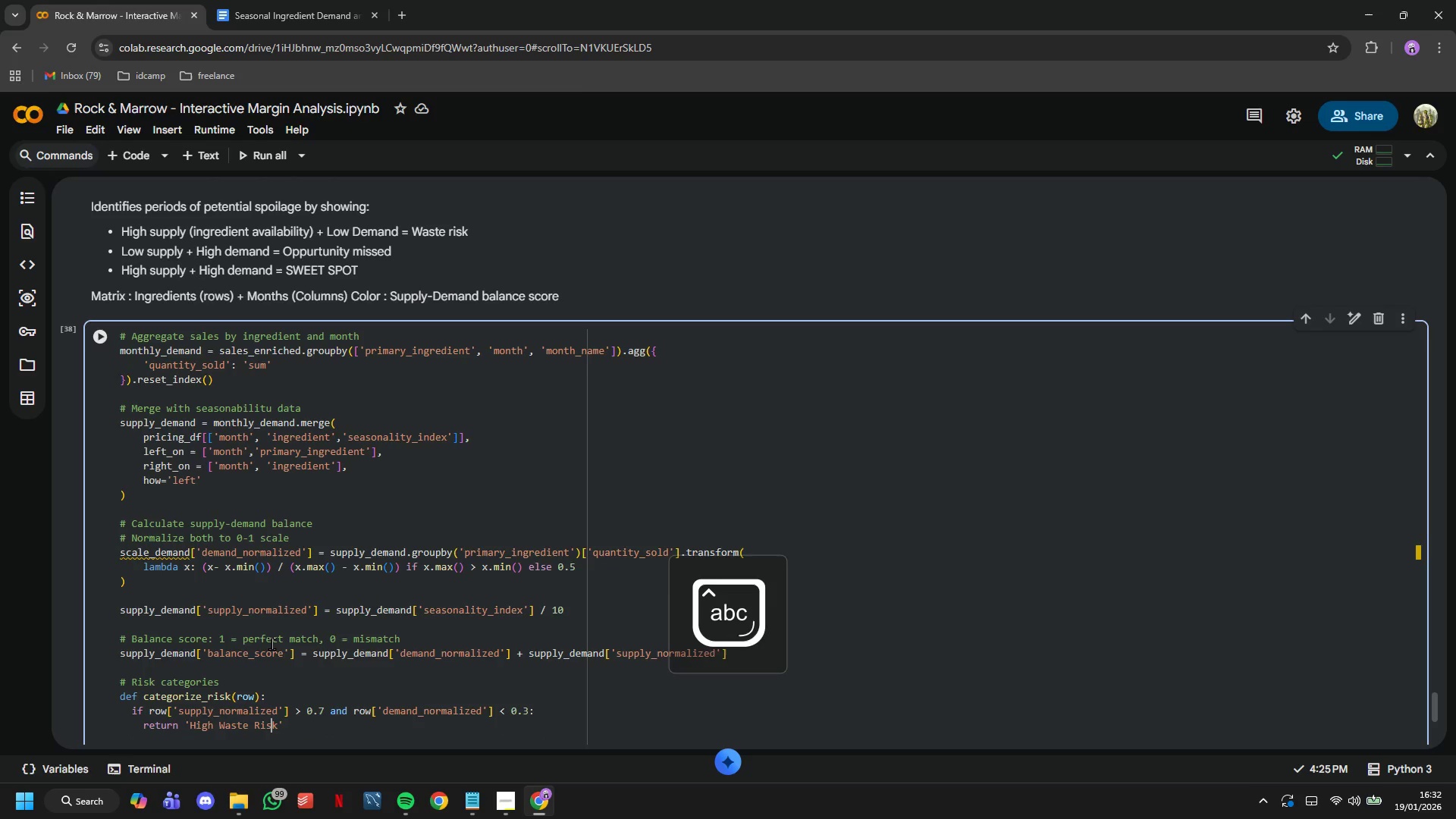 
key(ArrowRight)
 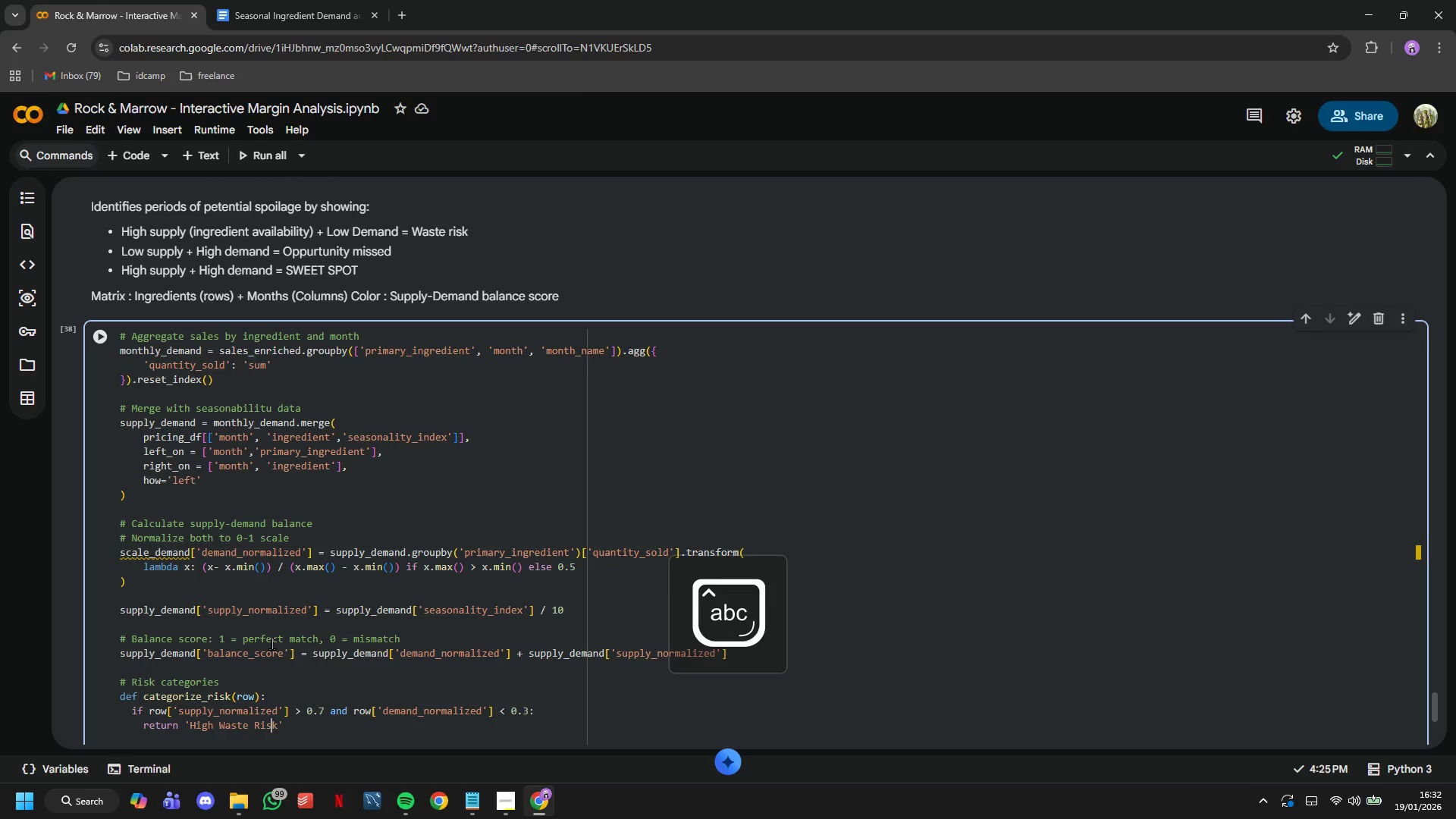 
key(ArrowRight)
 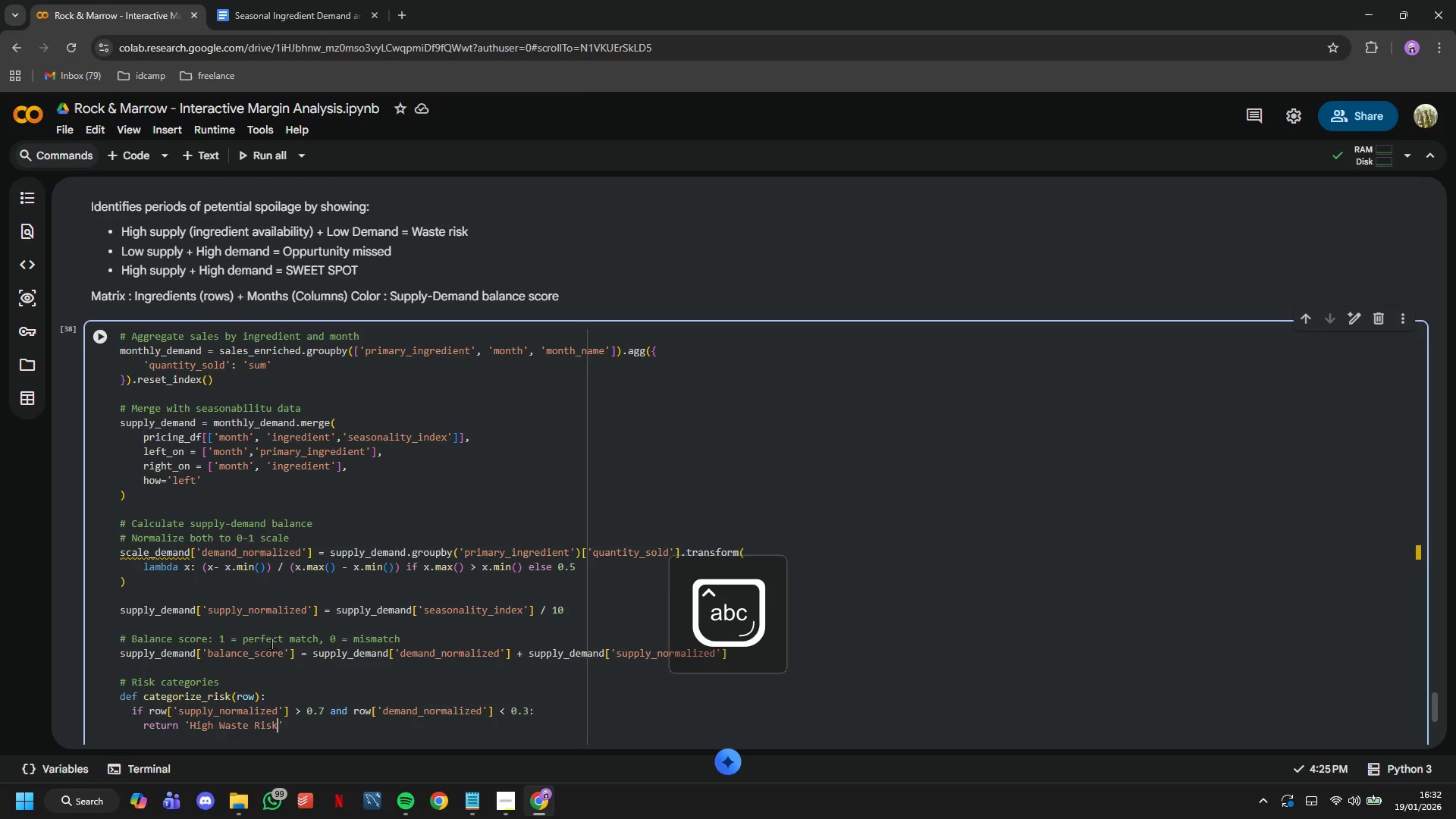 
key(ArrowRight)
 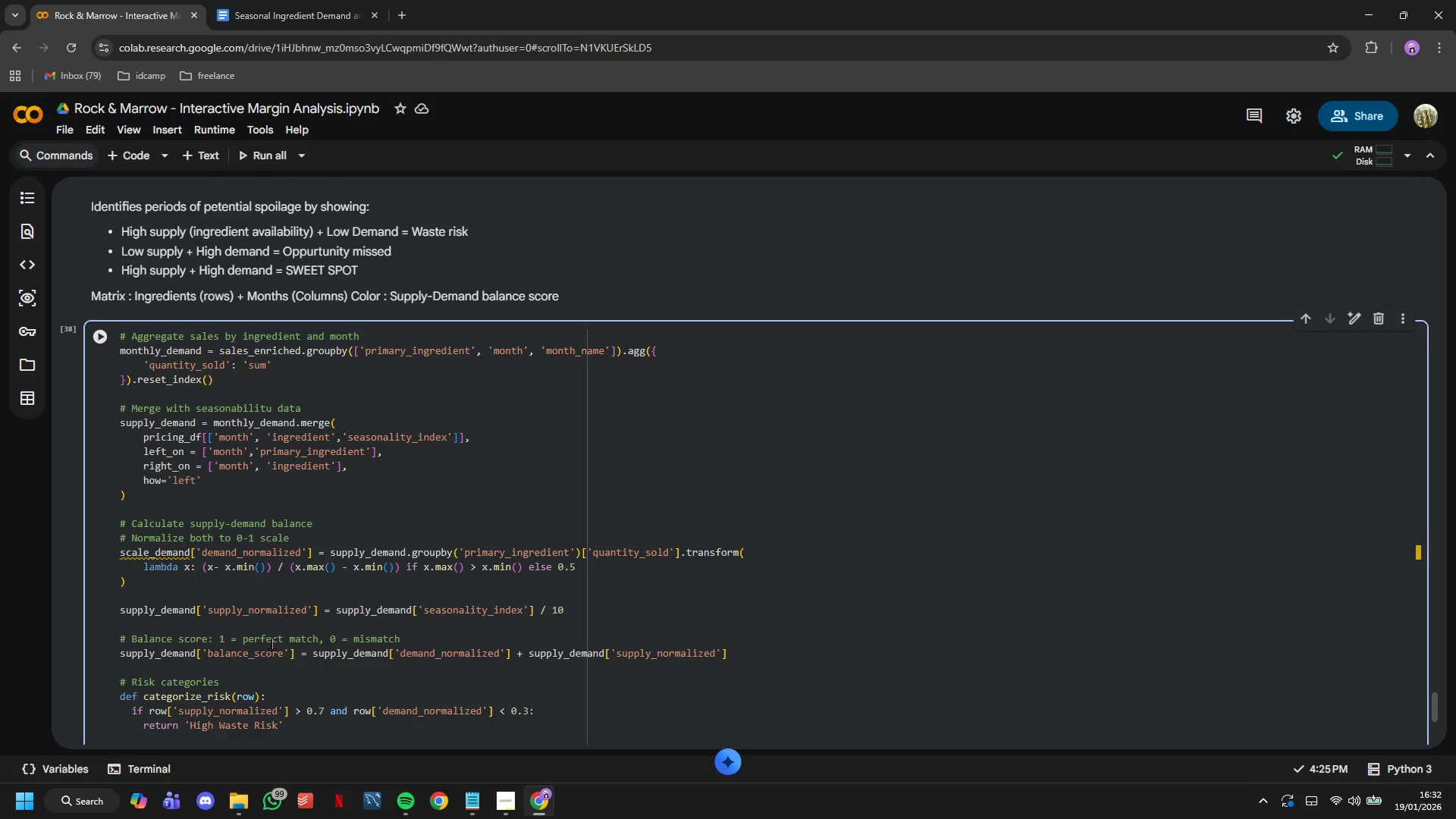 
key(Enter)
 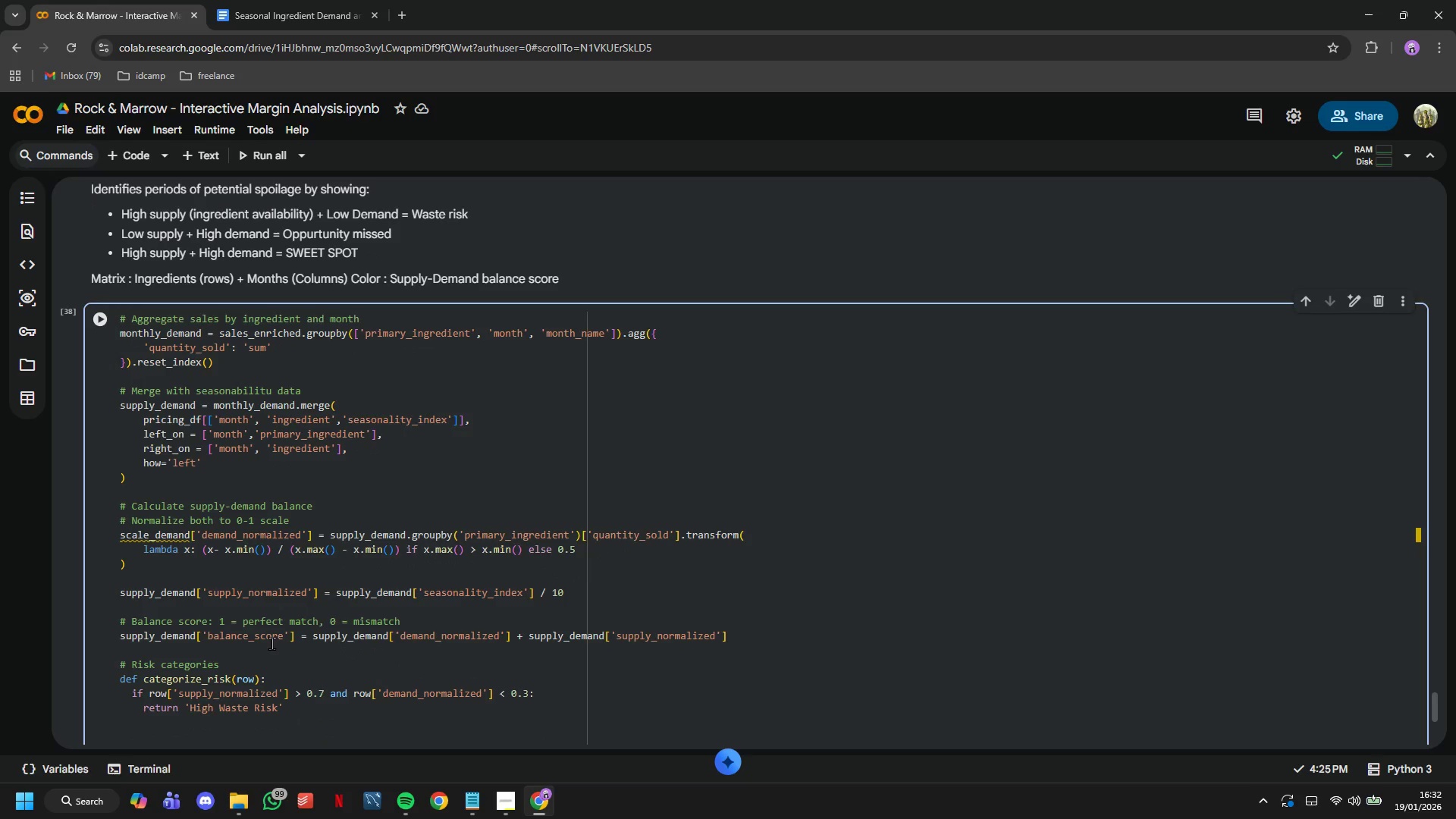 
key(Backspace)
type(elif)
 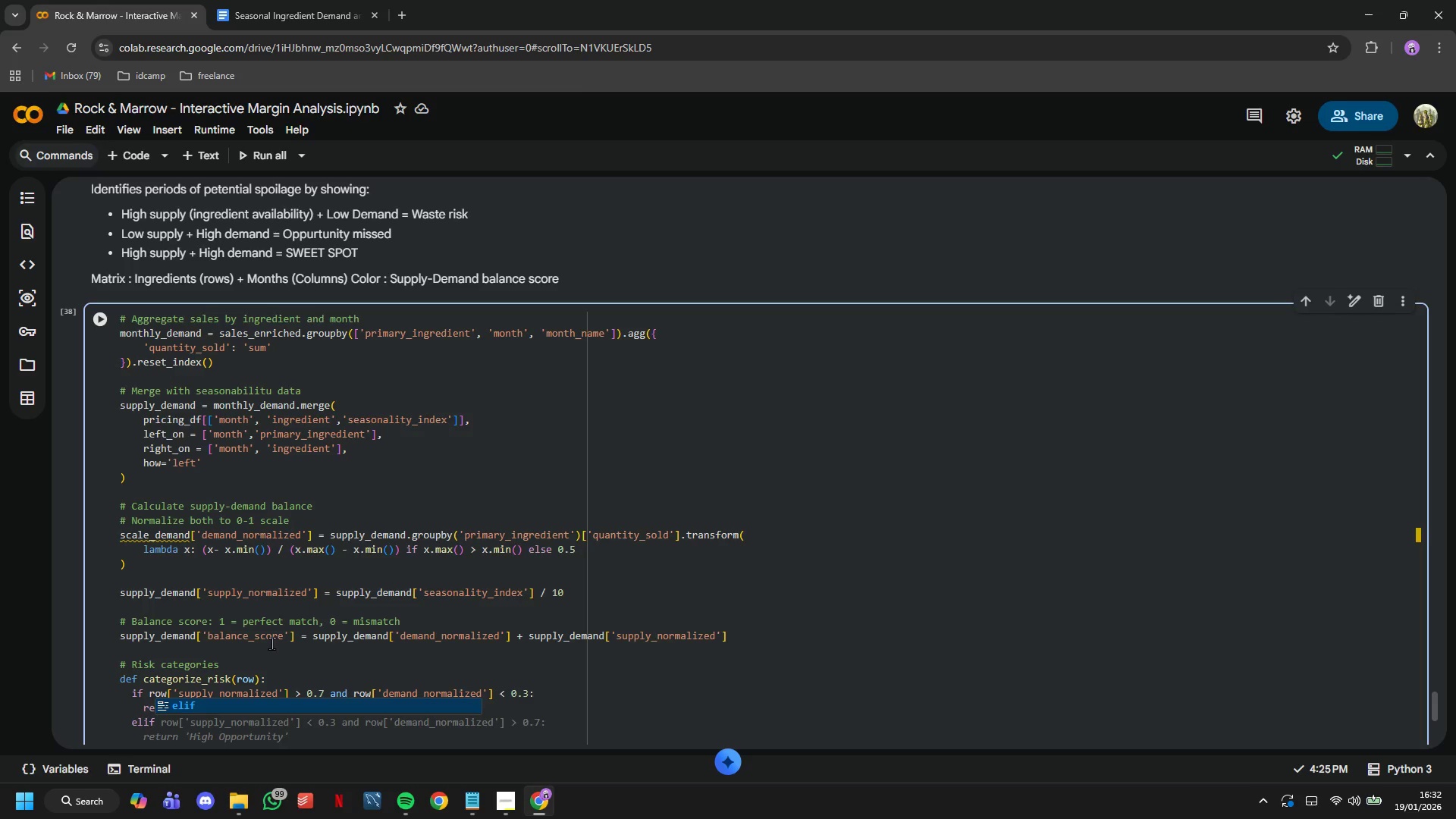 
wait(10.34)
 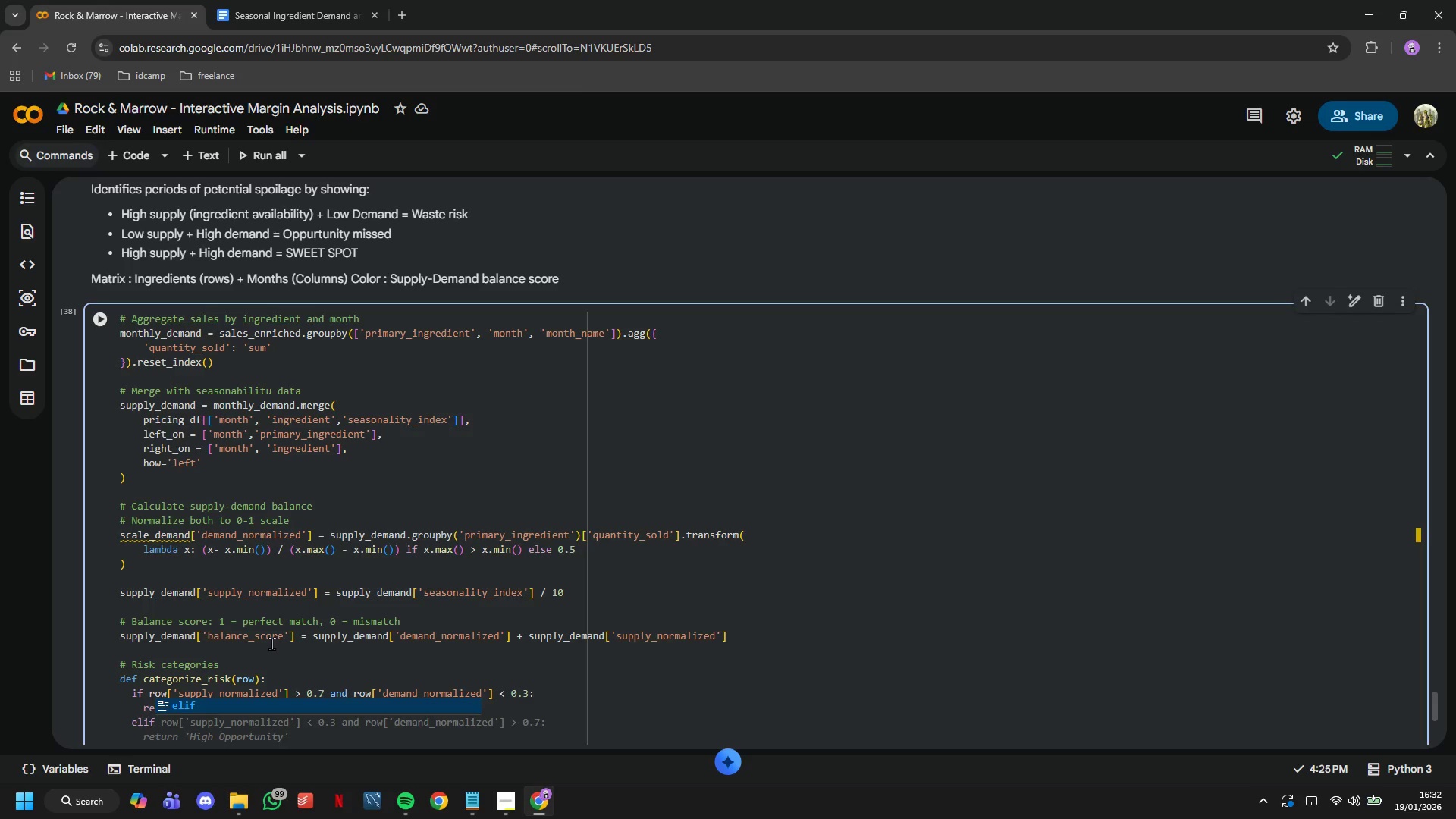 
type( row[')
 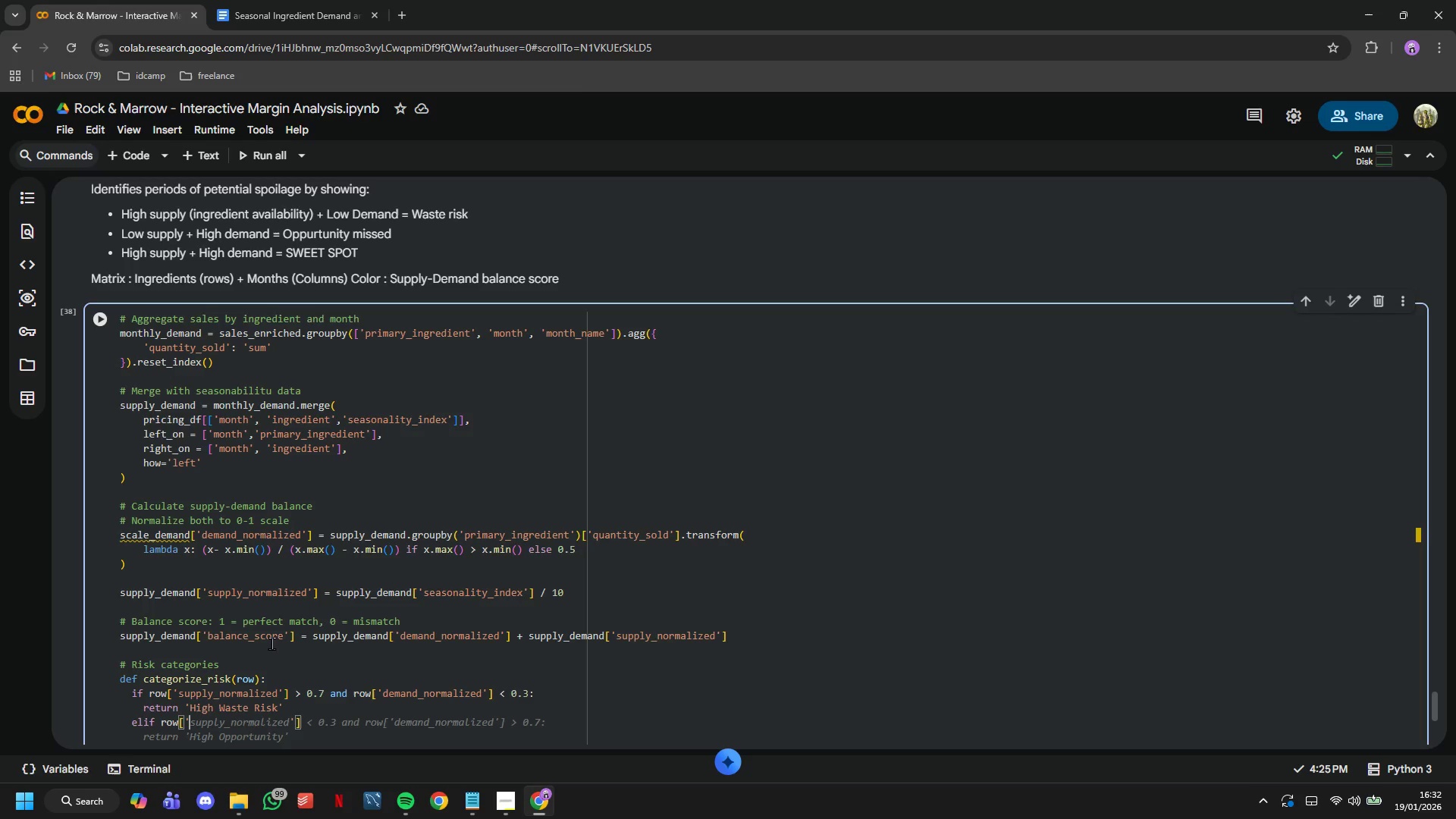 
wait(23.01)
 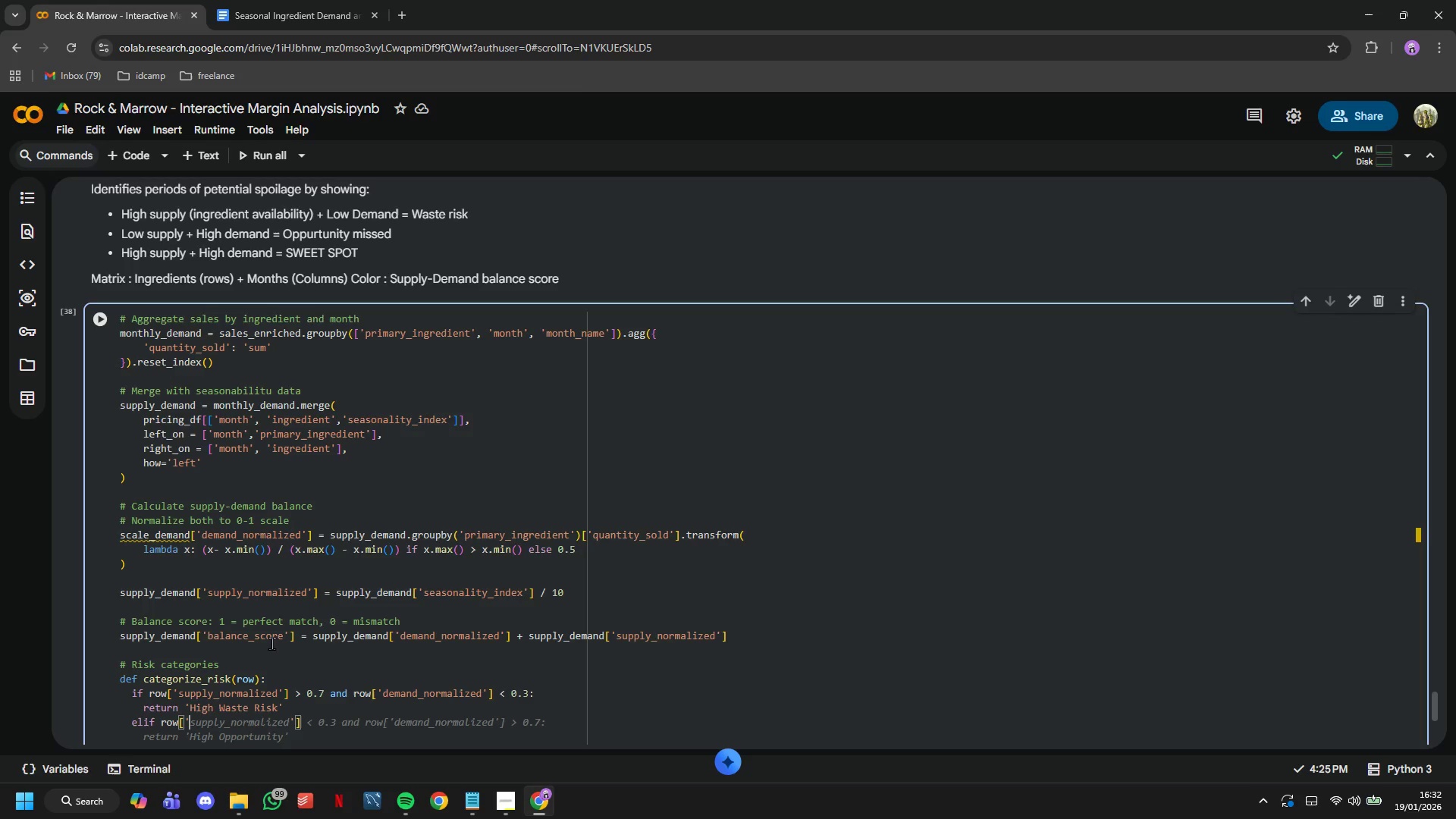 
scroll: coordinate [328, 674], scroll_direction: down, amount: 2.0
 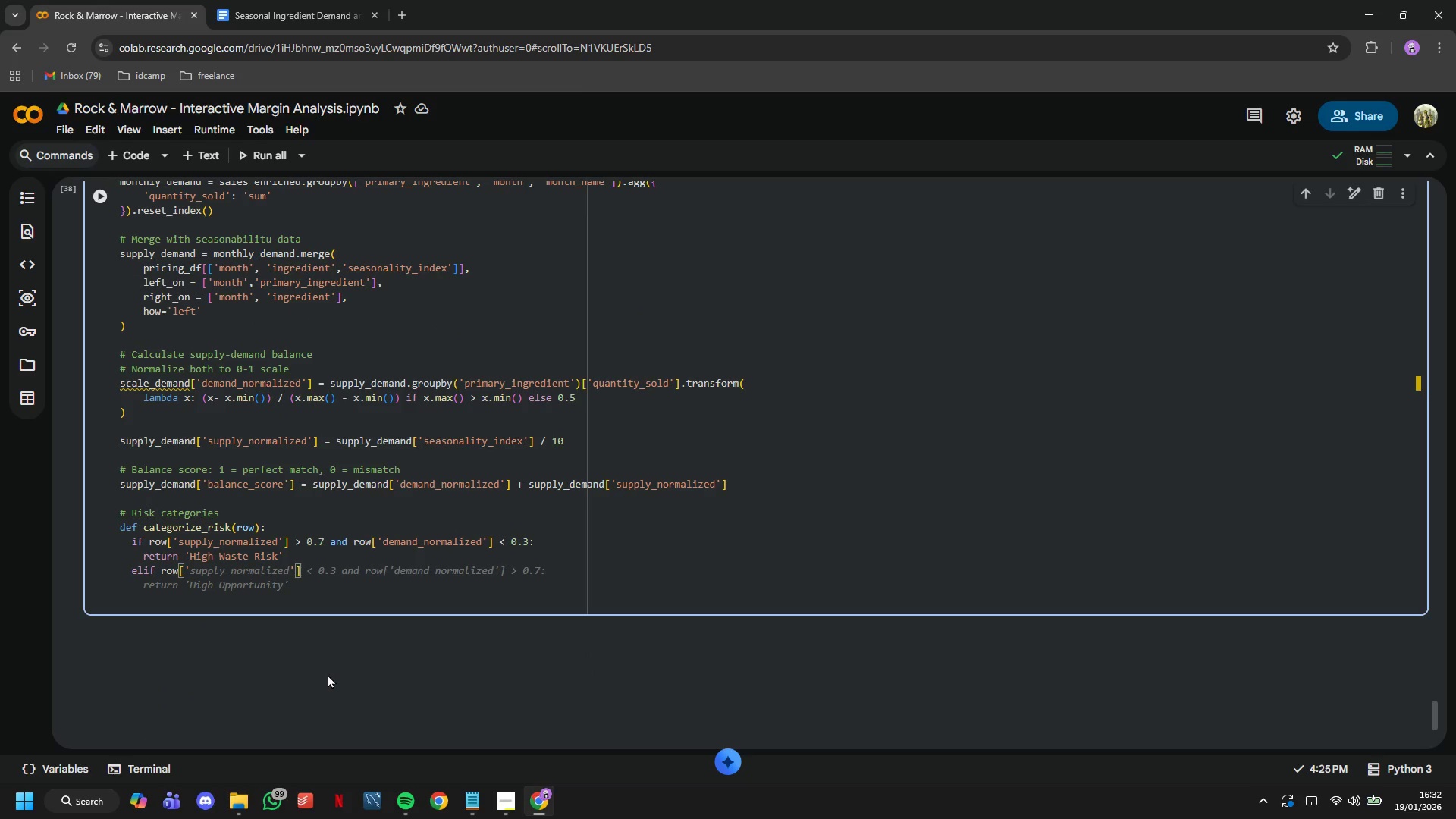 
type(supply_normalized)
 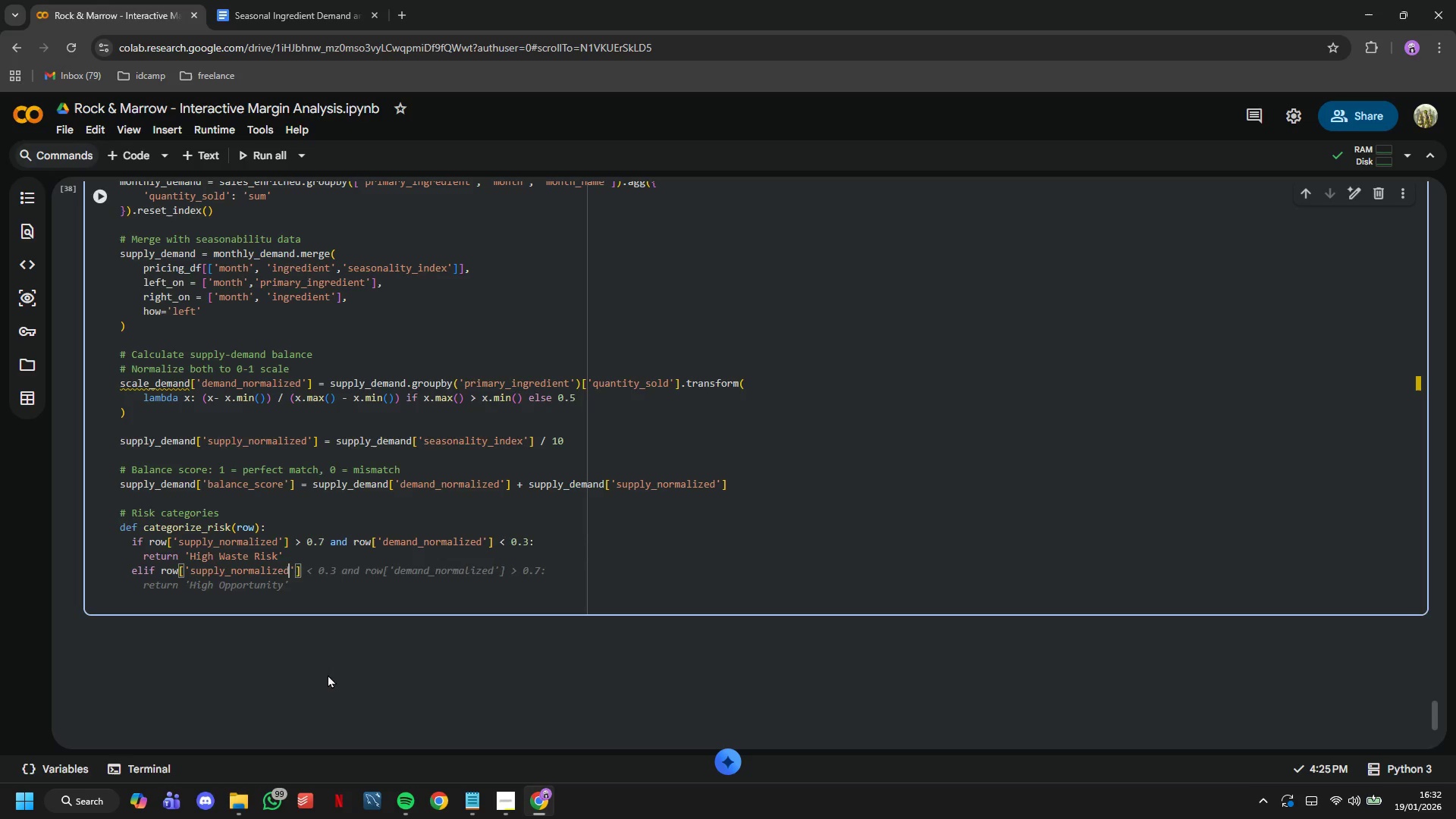 
key(ArrowRight)
 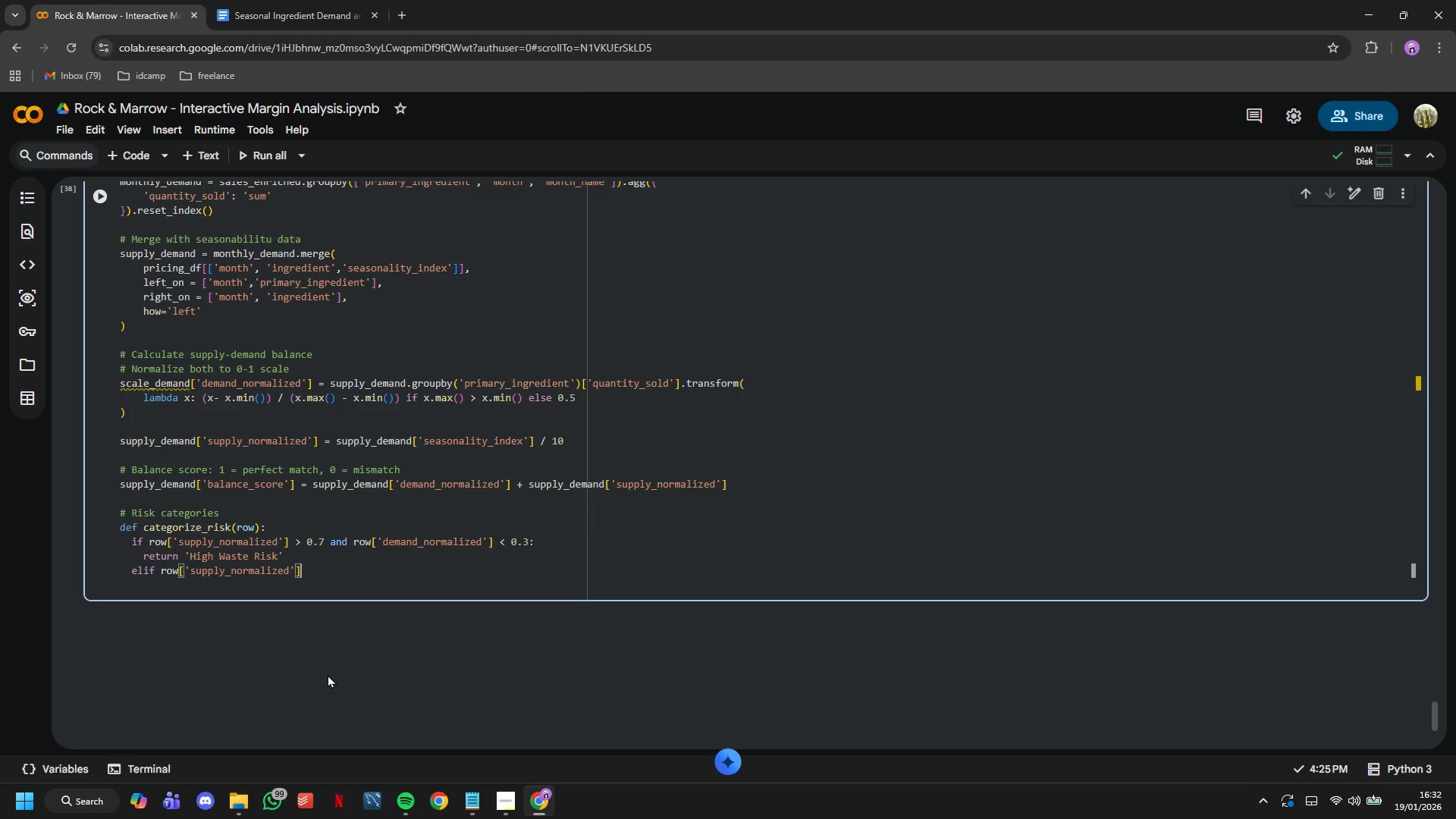 
key(ArrowRight)
 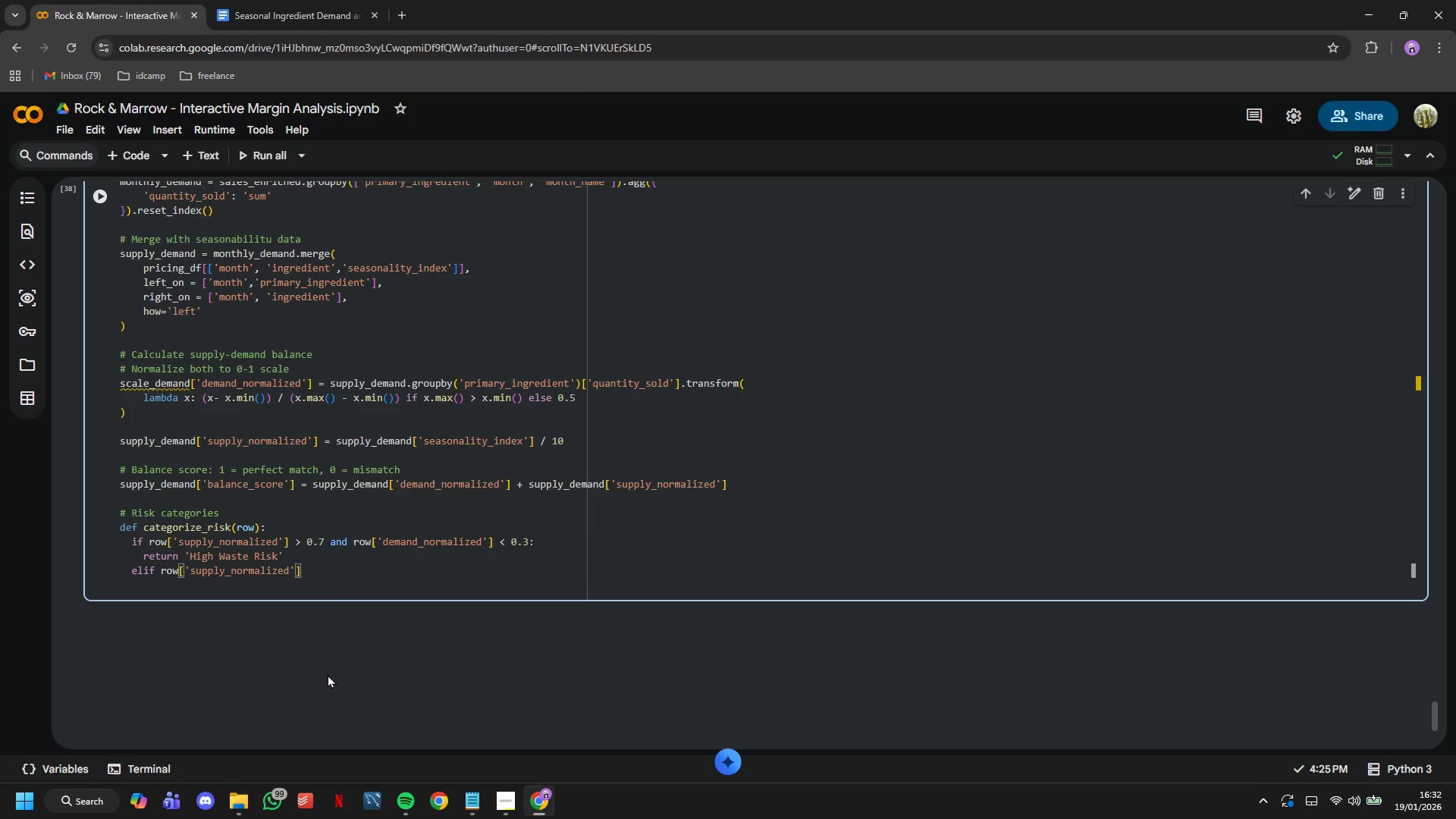 
key(Space)
 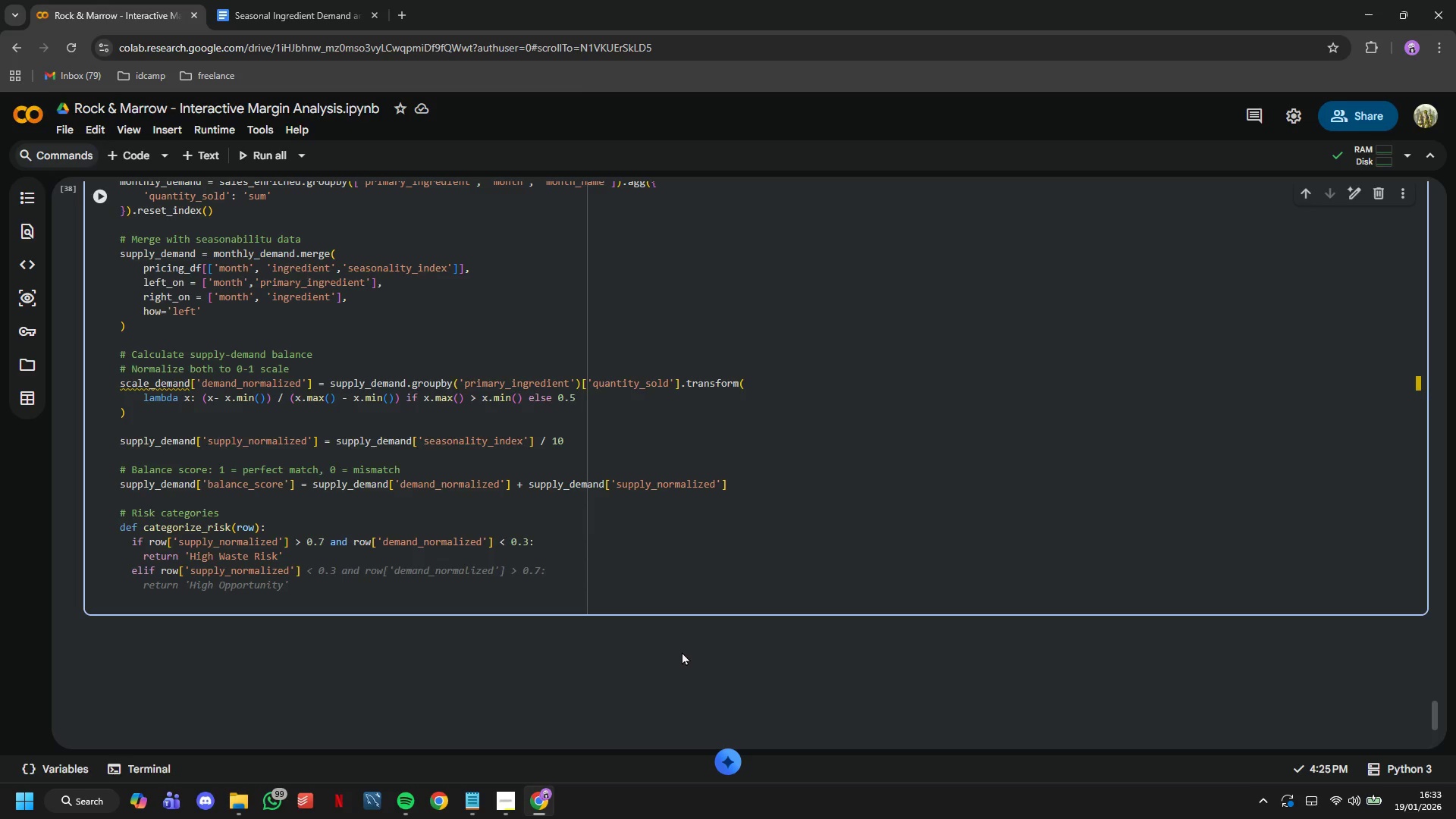 
wait(29.33)
 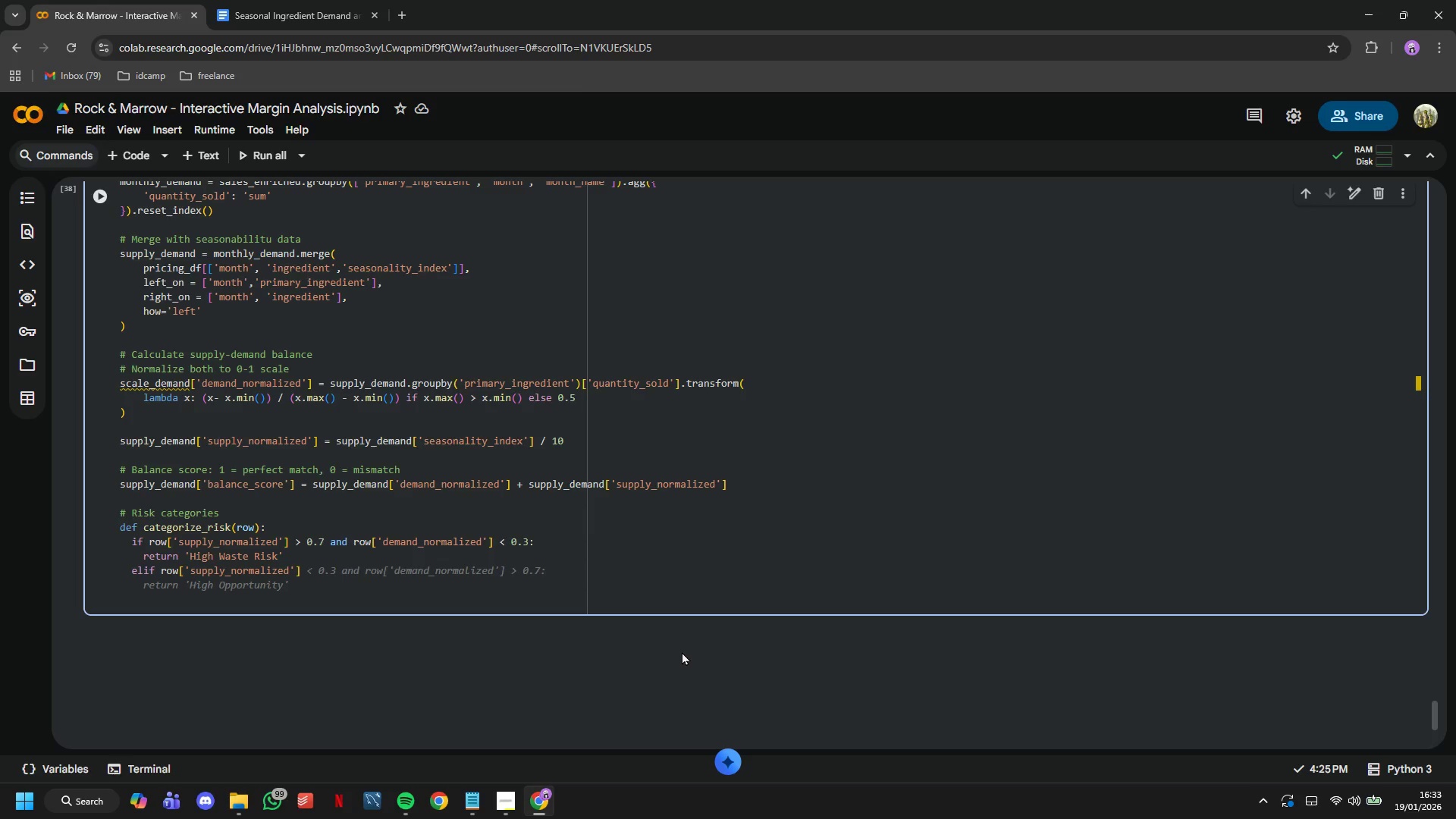 
left_click_drag(start_coordinate=[334, 580], to_coordinate=[120, 502])
 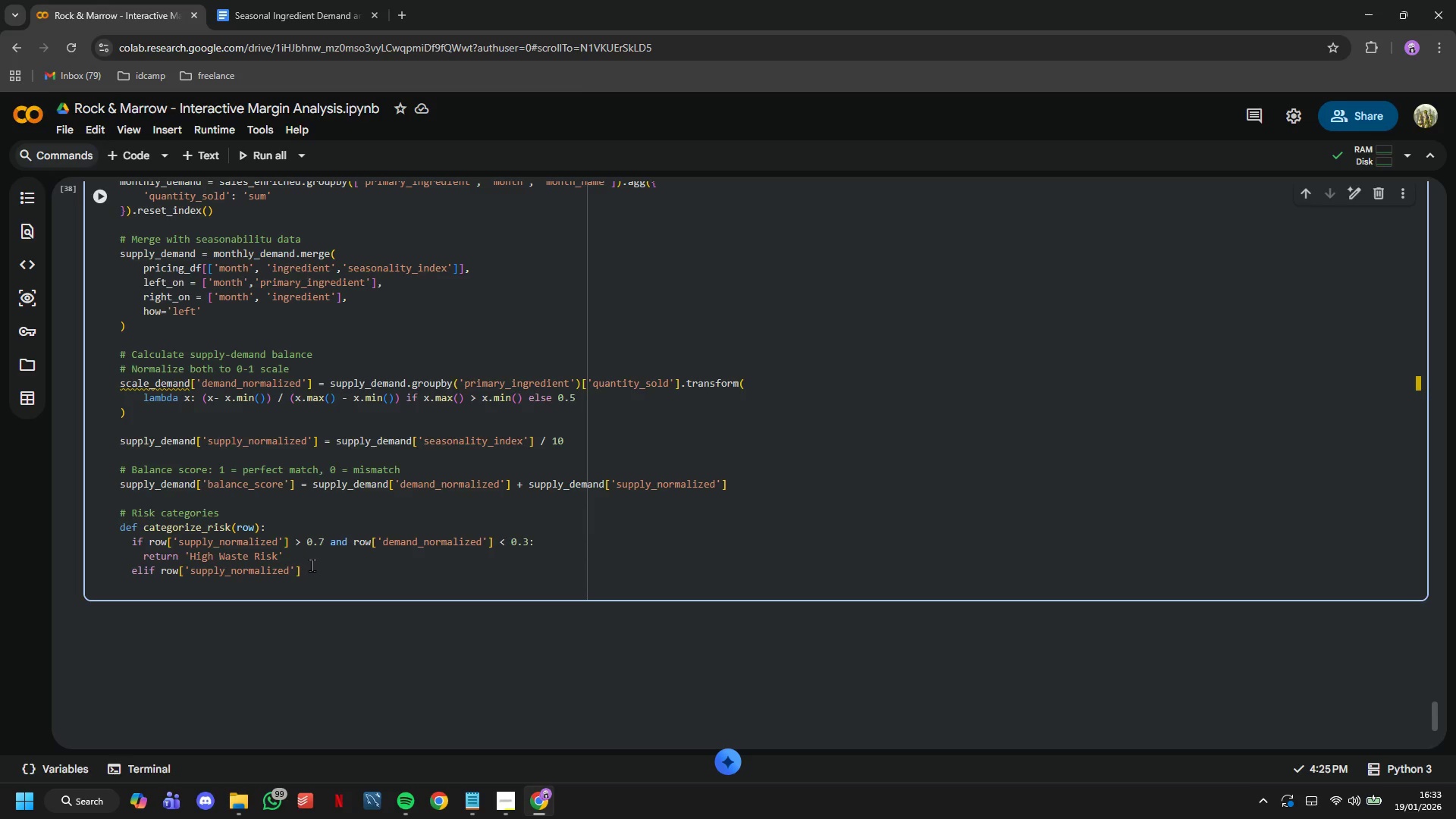 
left_click_drag(start_coordinate=[312, 566], to_coordinate=[101, 510])
 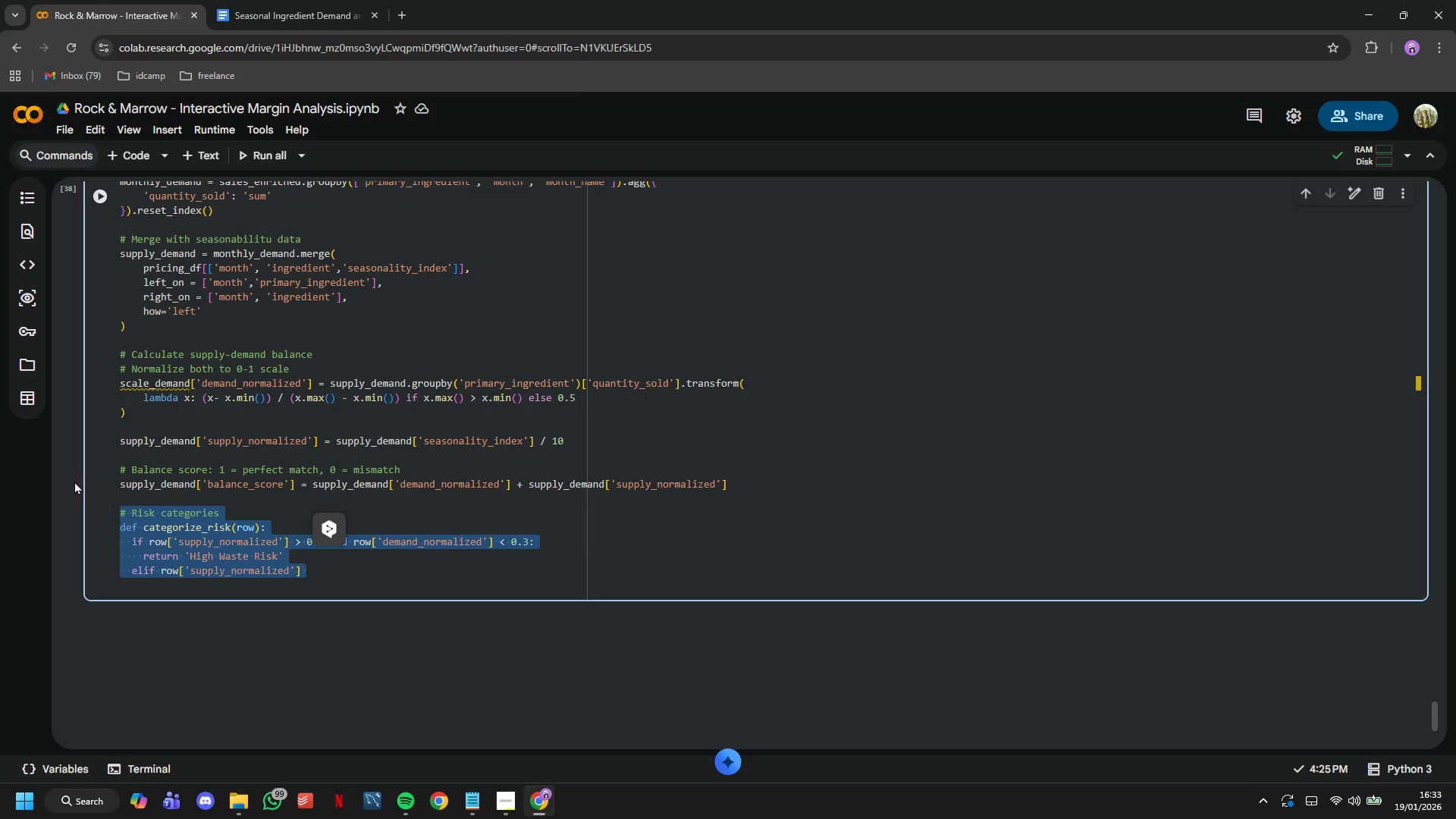 
key(Backspace)
 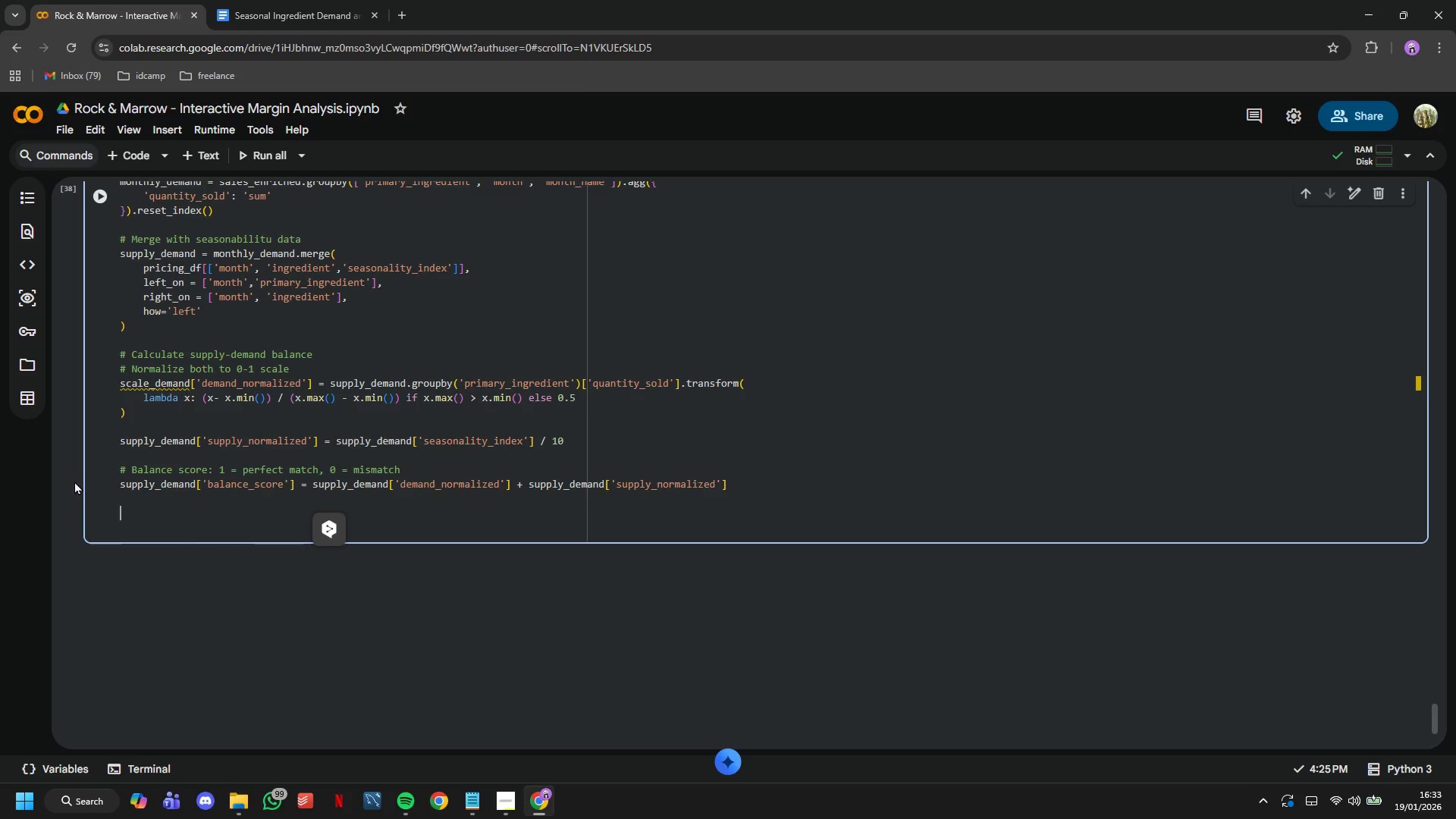 